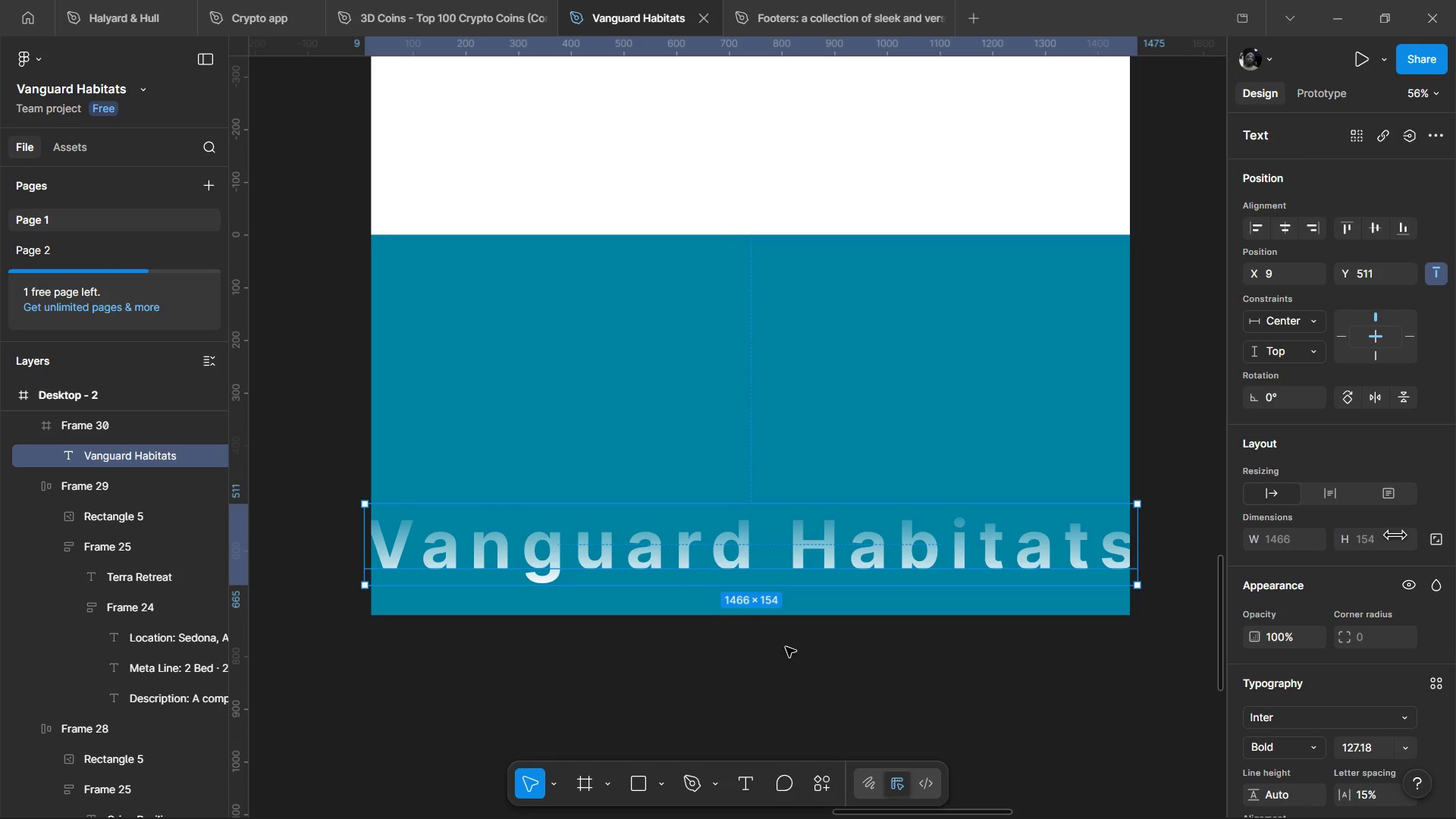 
left_click([1151, 426])
 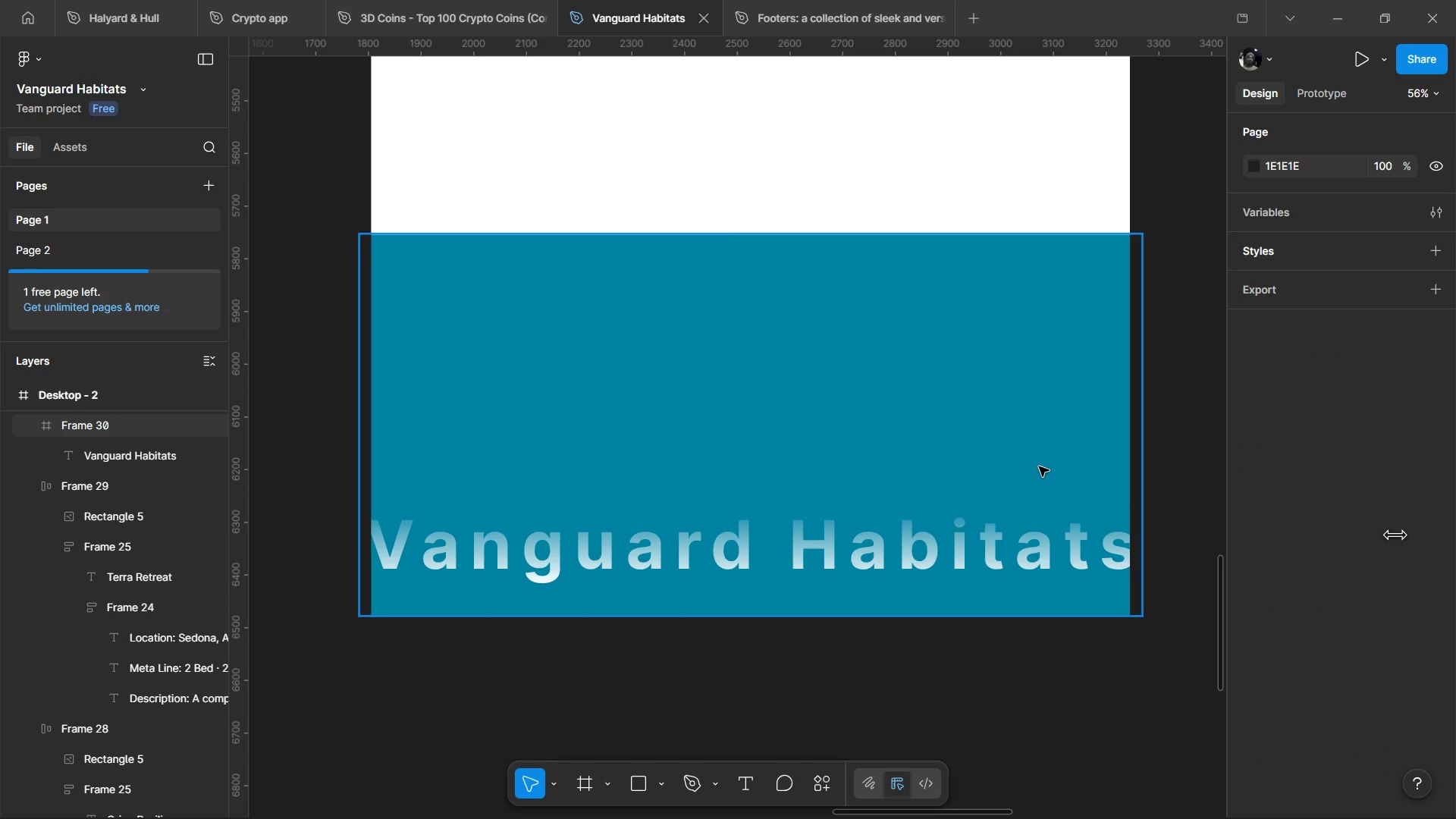 
hold_key(key=ControlLeft, duration=1.53)
scroll: coordinate [923, 534], scroll_direction: up, amount: 2.0
 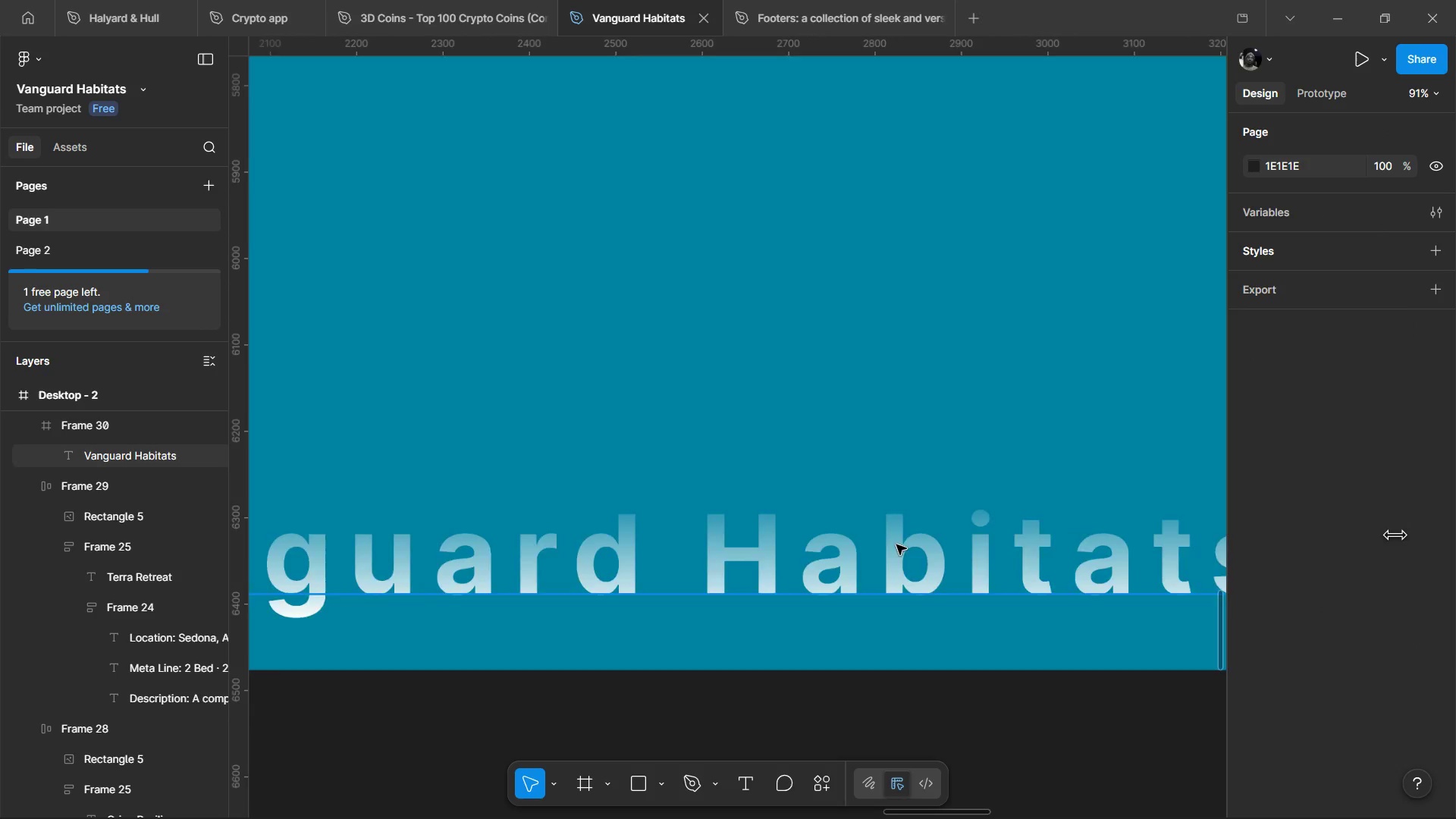 
hold_key(key=ControlLeft, duration=0.45)
 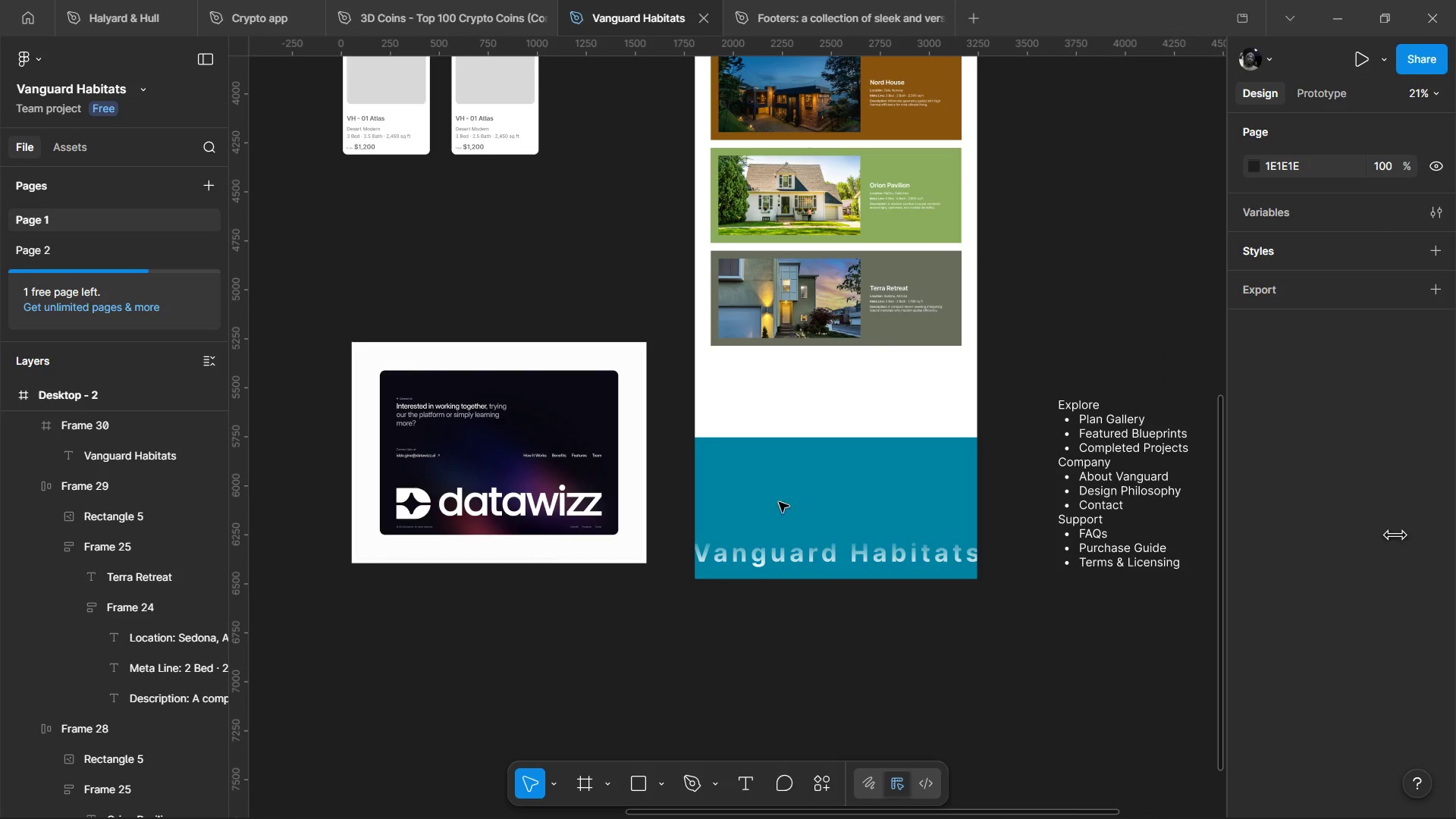 
scroll: coordinate [895, 554], scroll_direction: down, amount: 5.0
 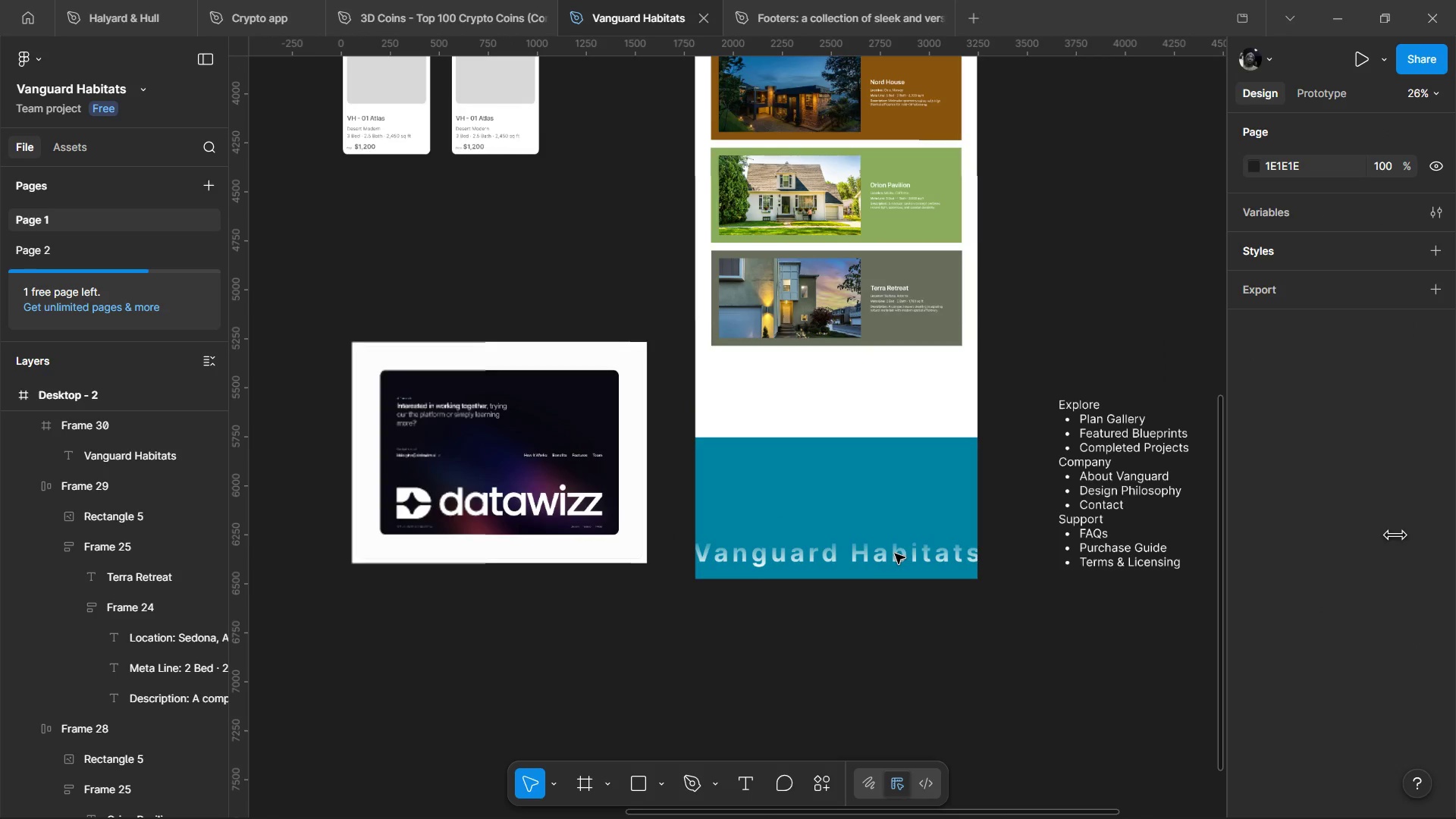 
hold_key(key=ControlLeft, duration=0.84)
scroll: coordinate [551, 513], scroll_direction: up, amount: 3.0
 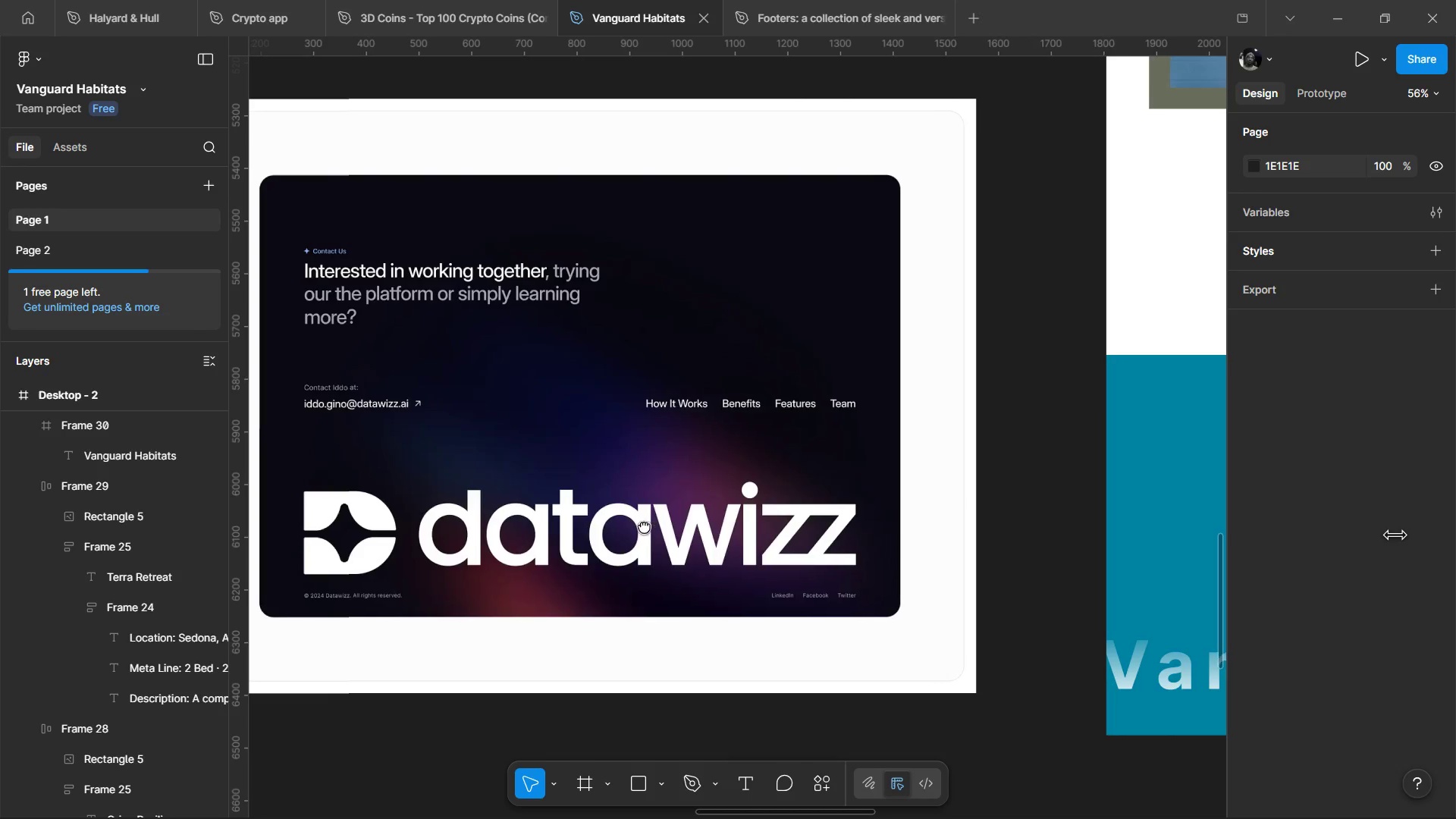 
hold_key(key=ControlLeft, duration=0.86)
scroll: coordinate [727, 526], scroll_direction: down, amount: 2.0
 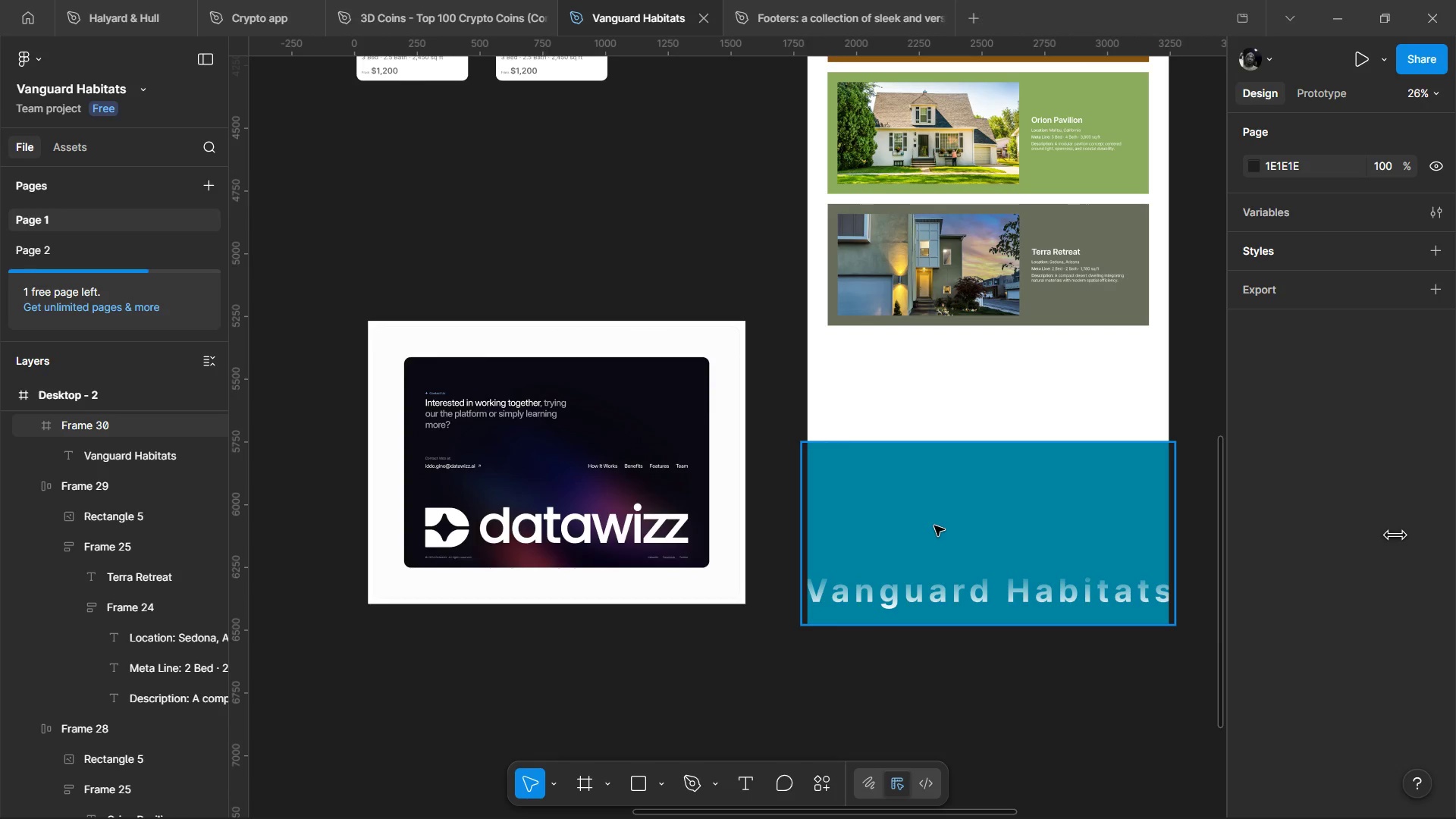 
left_click([934, 526])
 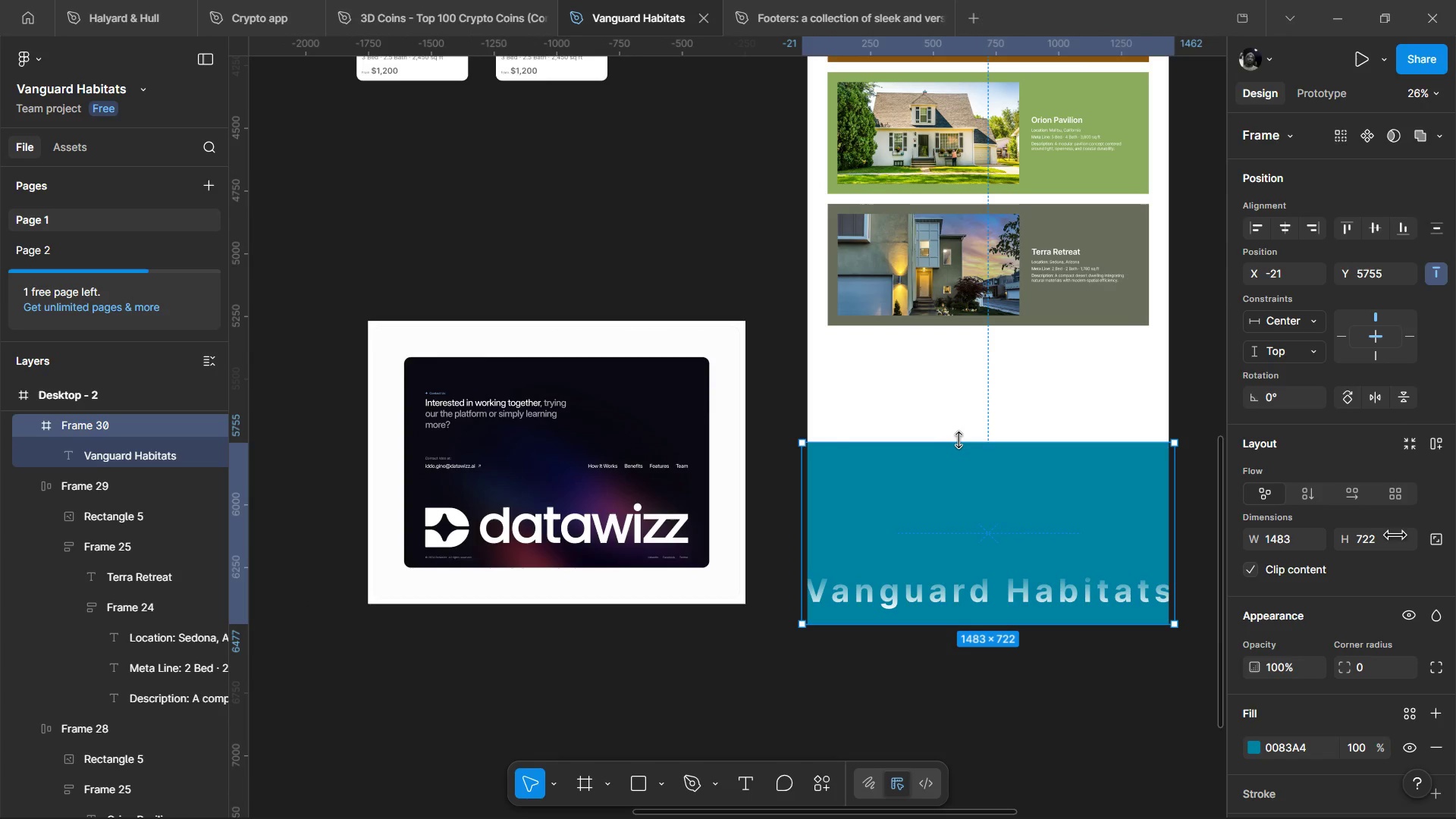 
left_click_drag(start_coordinate=[959, 440], to_coordinate=[962, 450])
 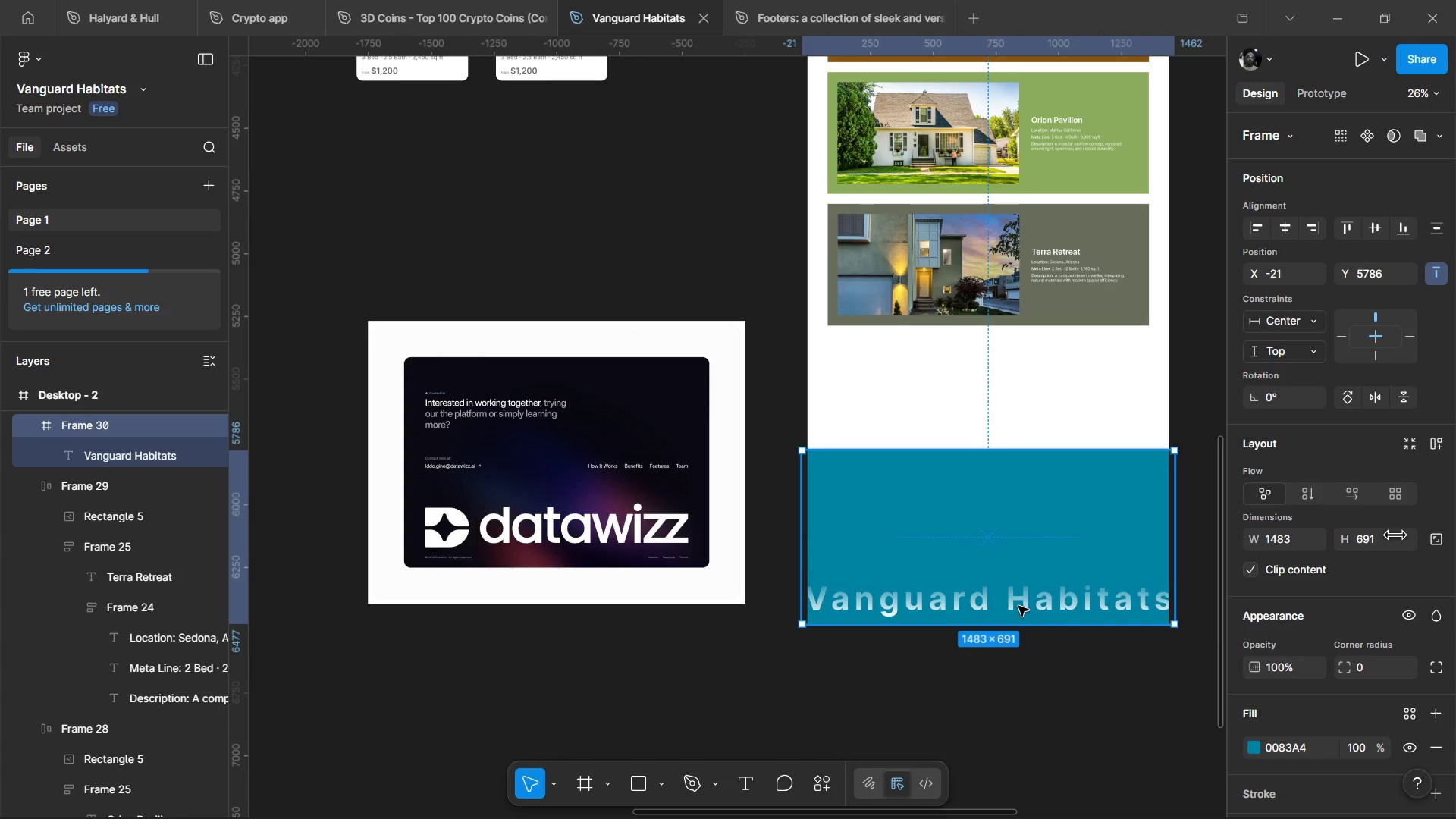 
double_click([1018, 606])
 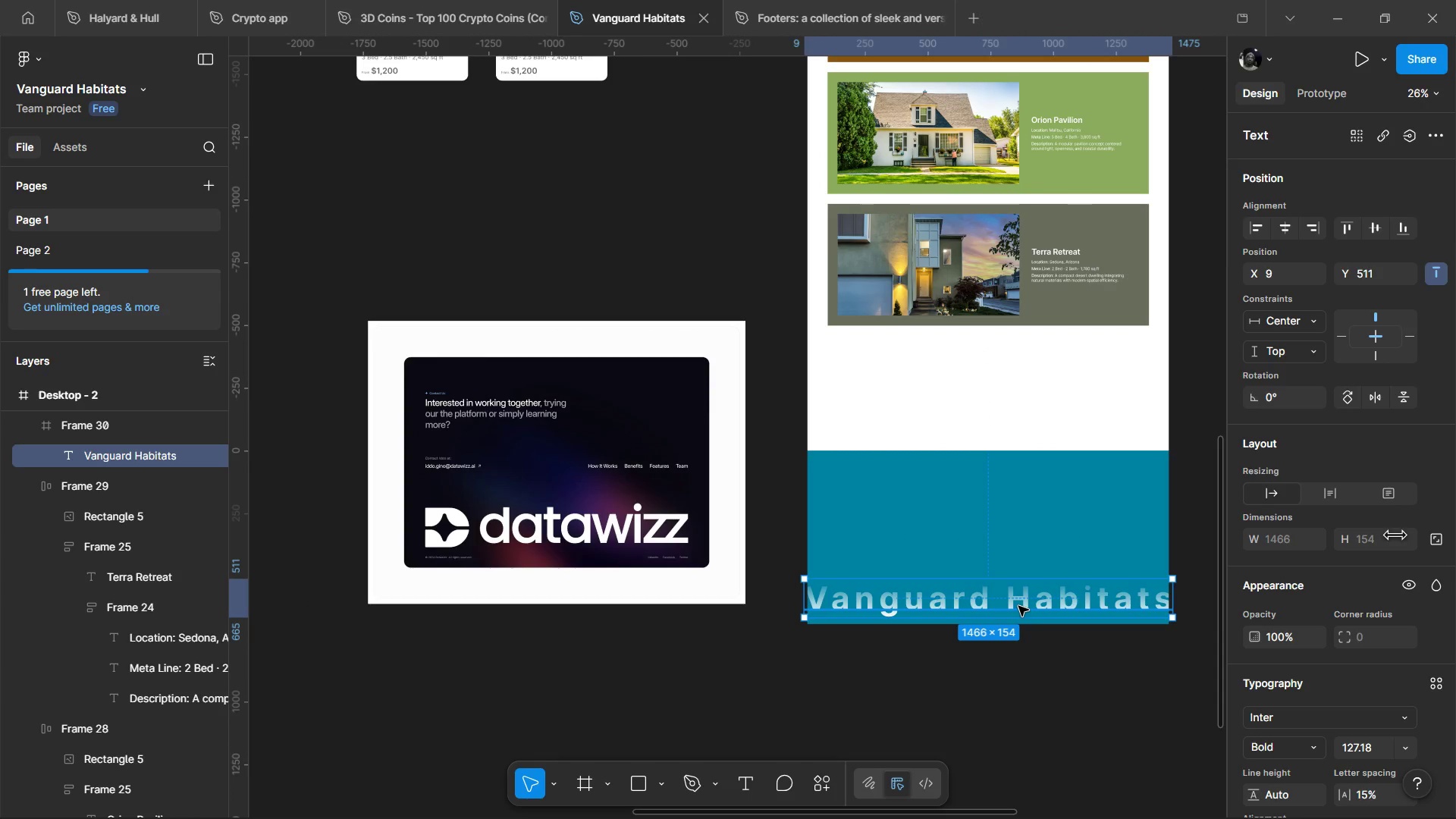 
left_click_drag(start_coordinate=[1018, 606], to_coordinate=[1018, 601])
 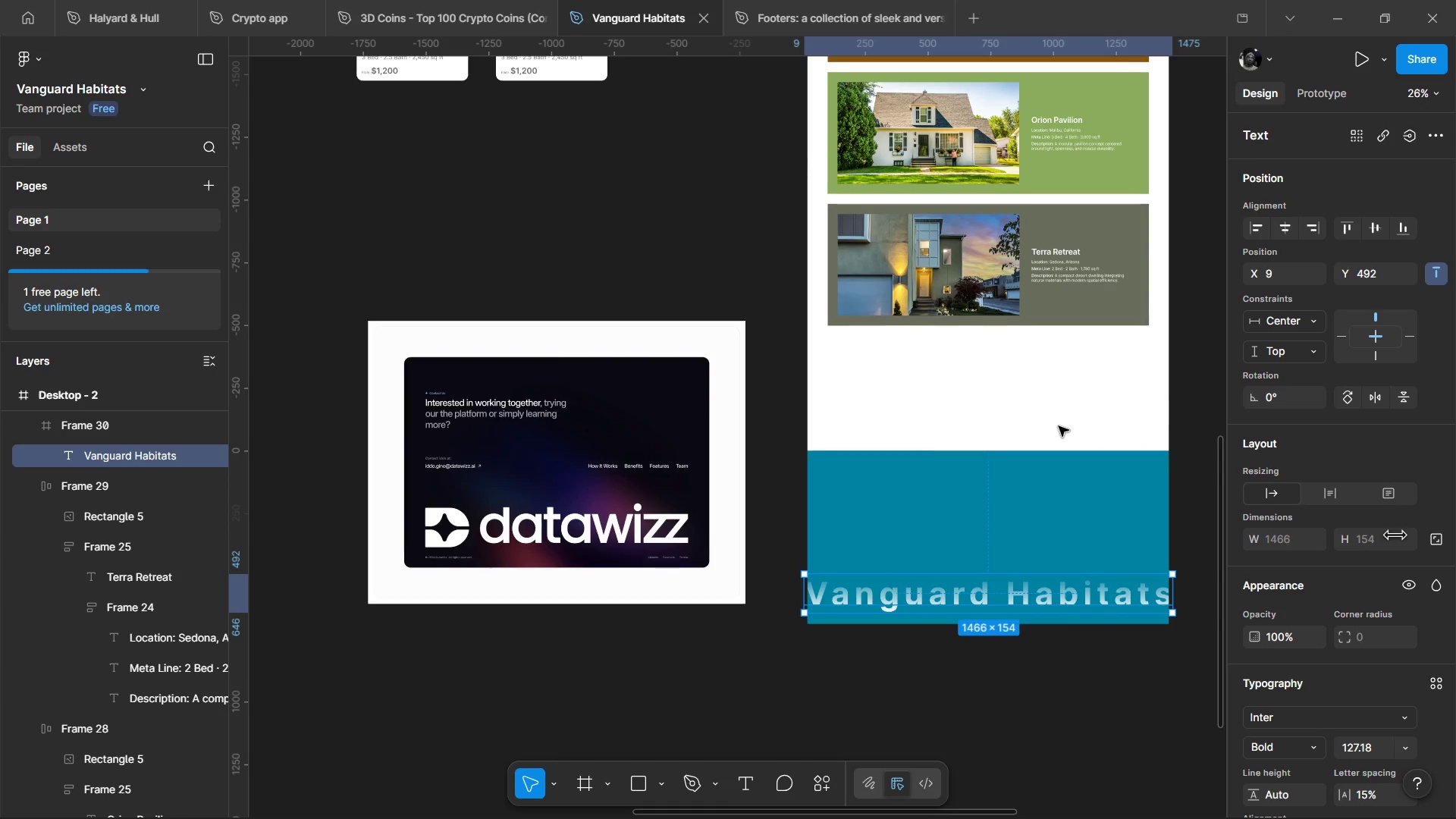 
left_click([1059, 426])
 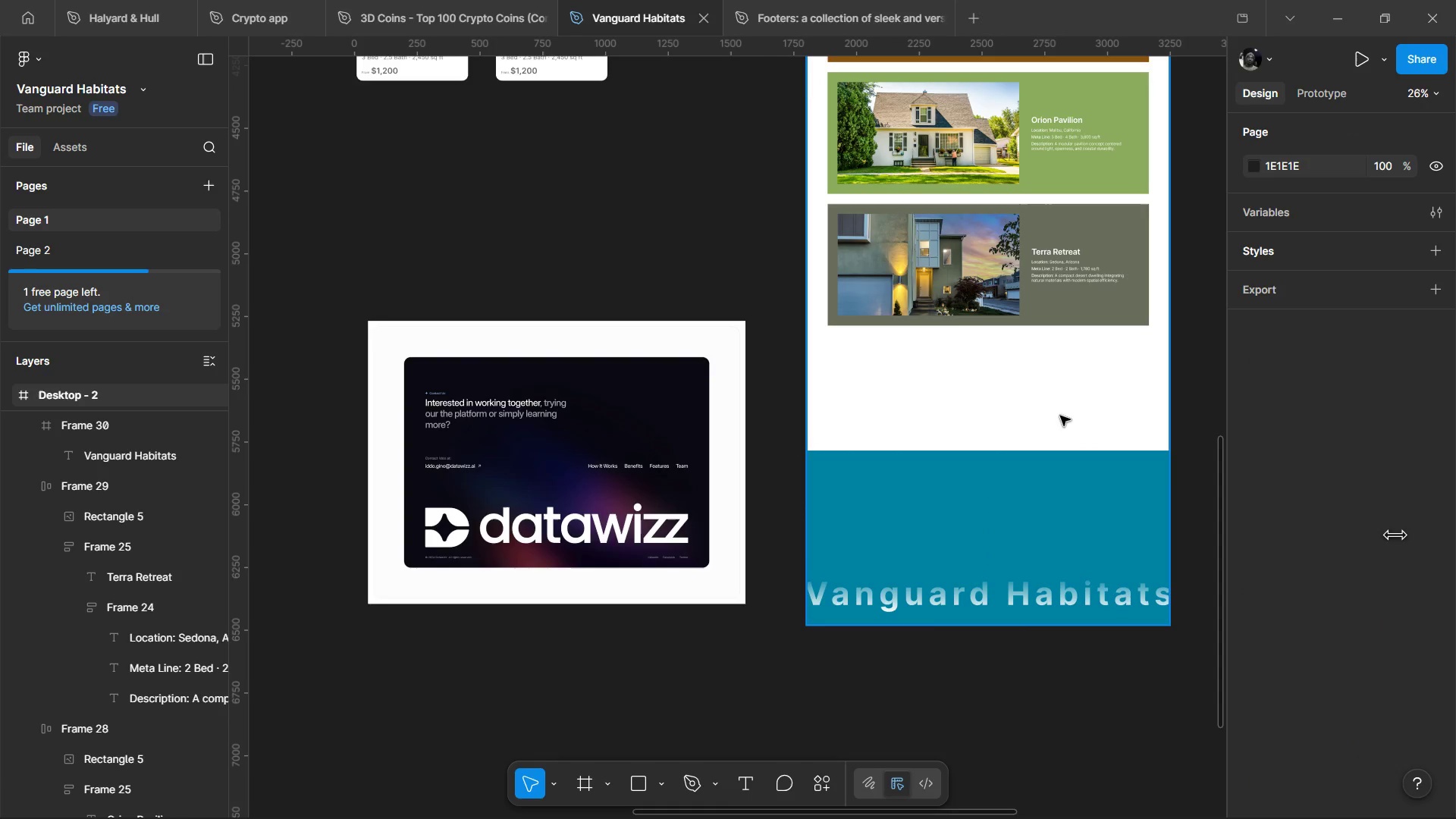 
hold_key(key=ControlLeft, duration=0.67)
left_click([1061, 414])
 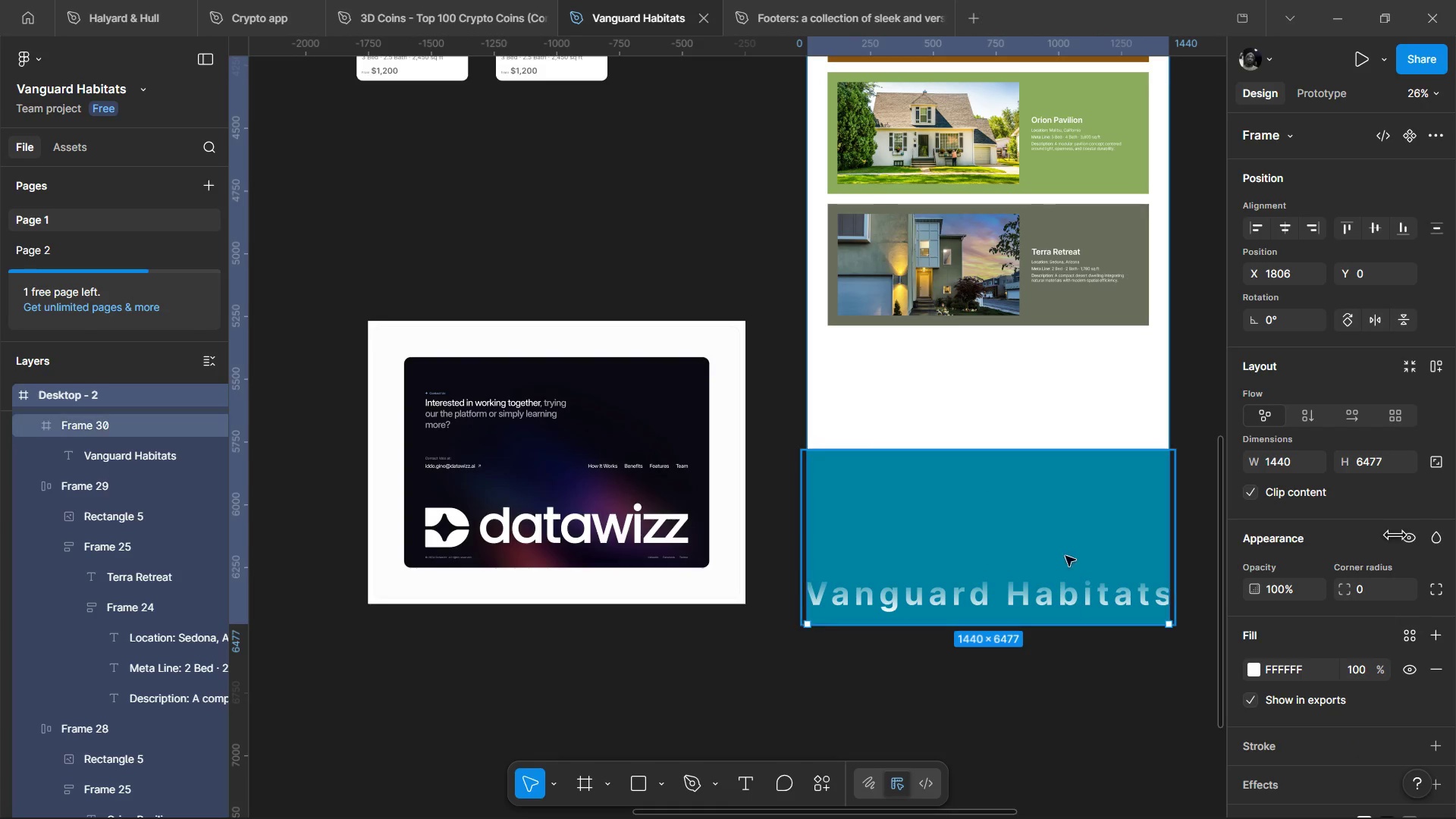 
left_click([1065, 479])
 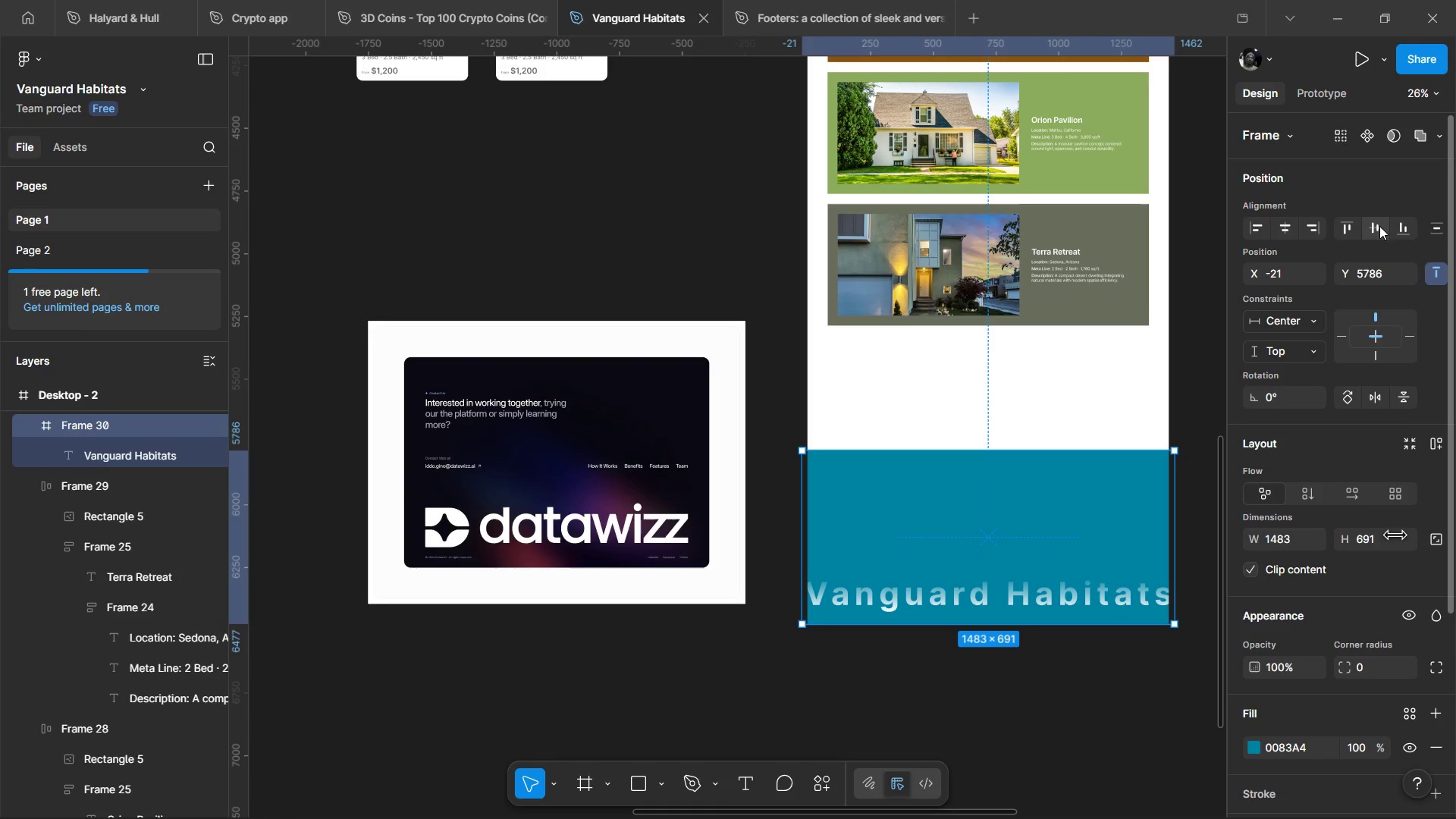 
left_click([1394, 226])
 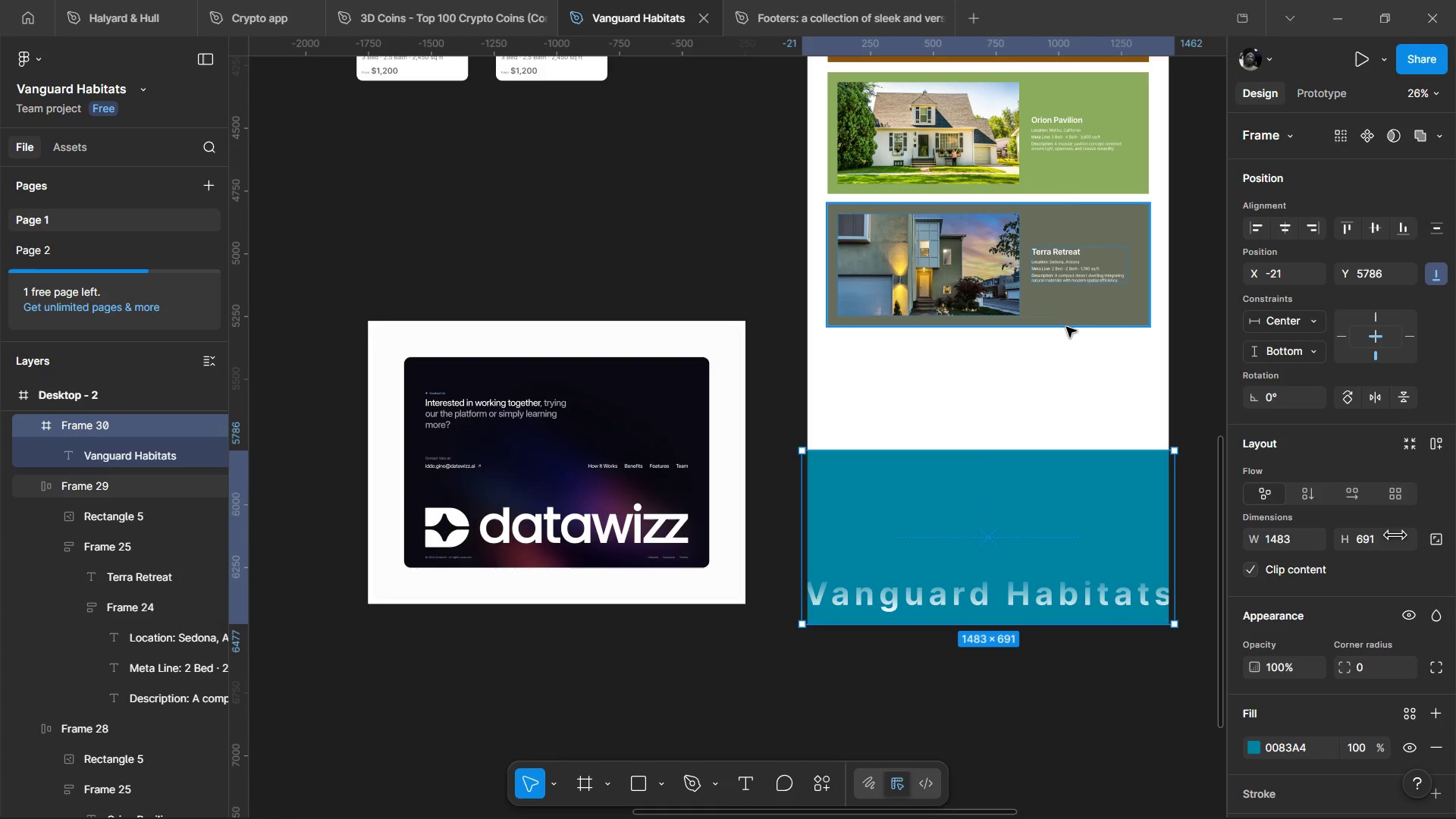 
left_click([1066, 327])
 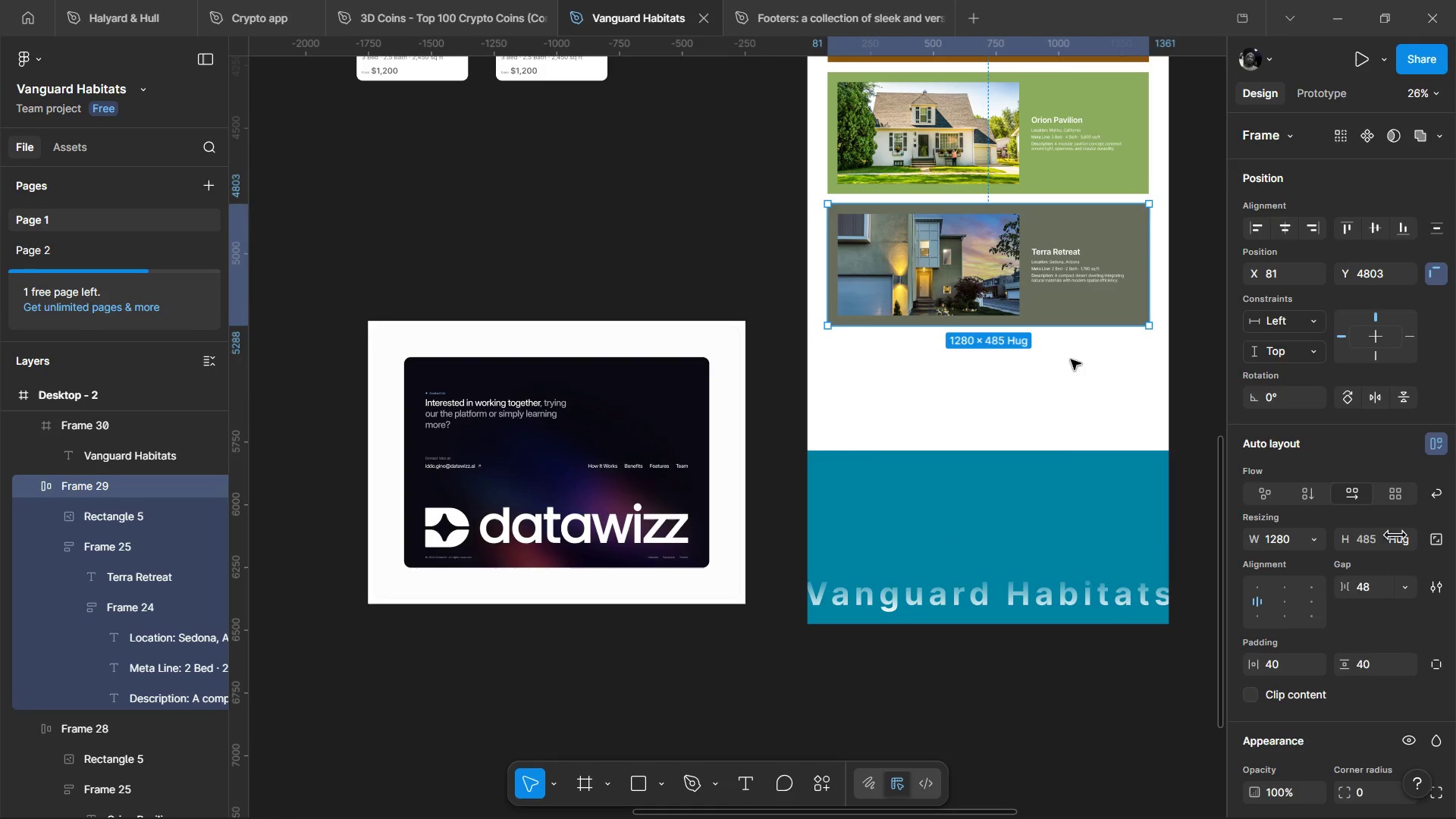 
left_click([1071, 359])
 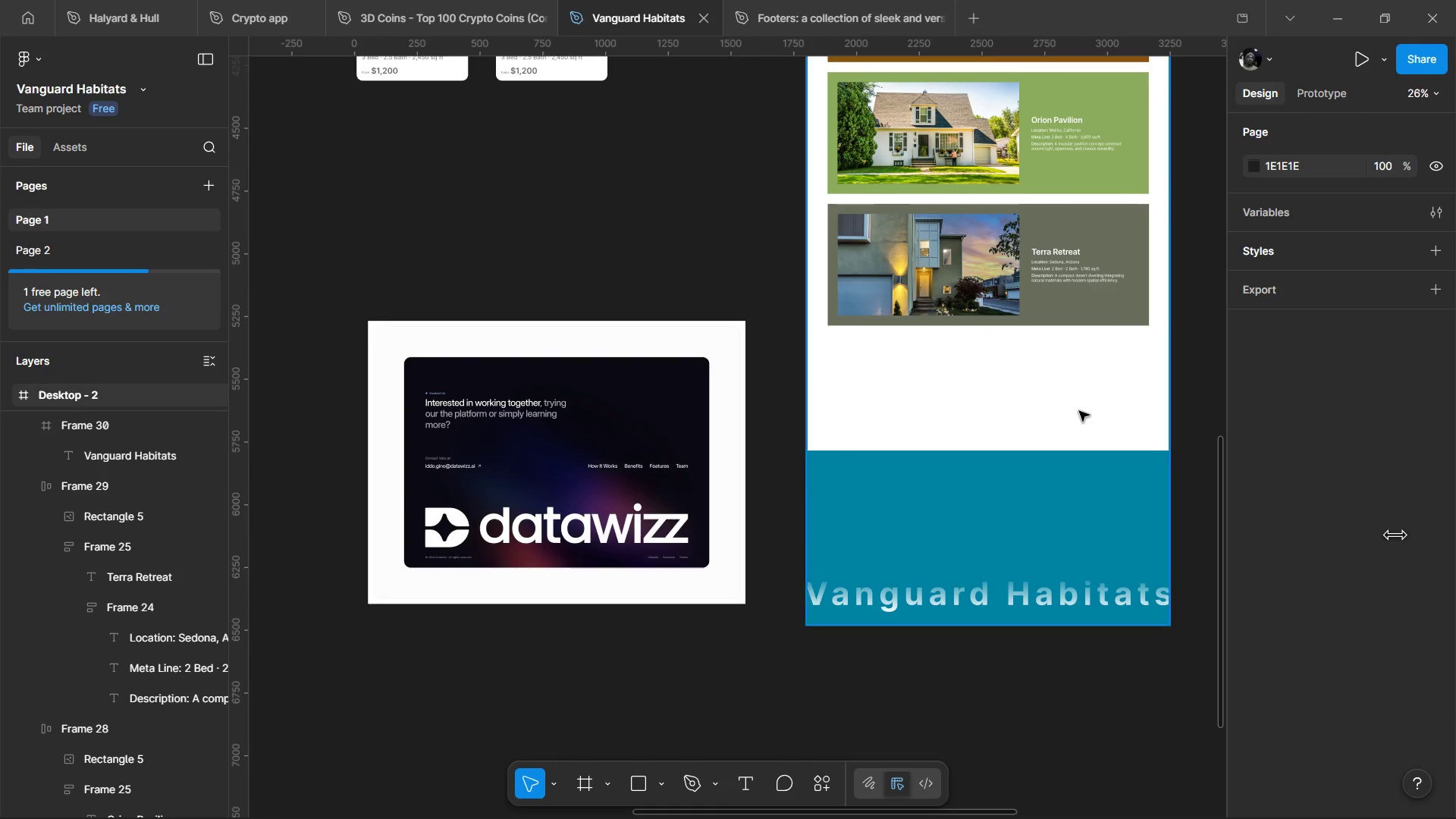 
hold_key(key=ControlLeft, duration=0.55)
left_click([1079, 410])
 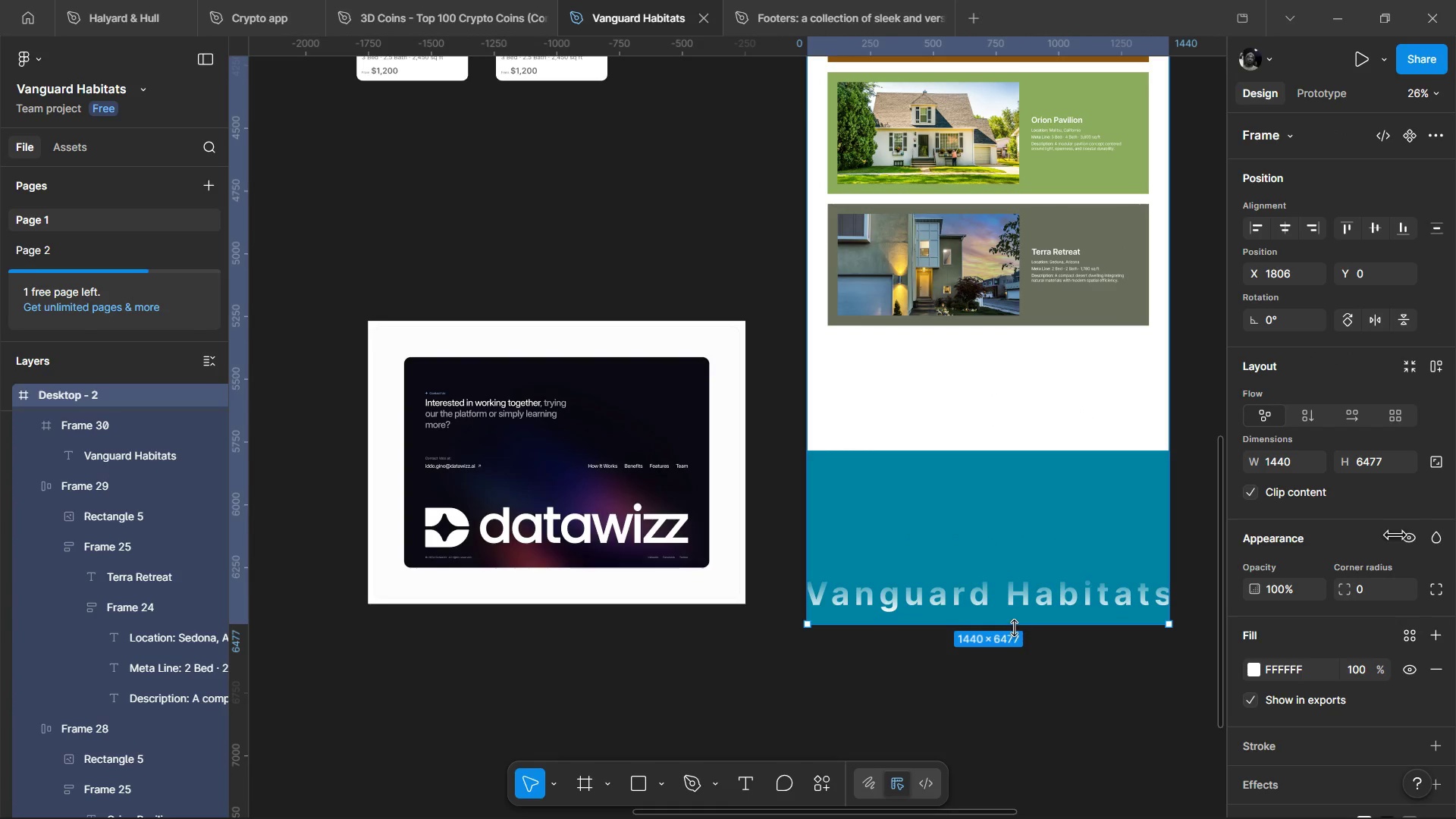 
left_click_drag(start_coordinate=[1014, 628], to_coordinate=[1018, 529])
 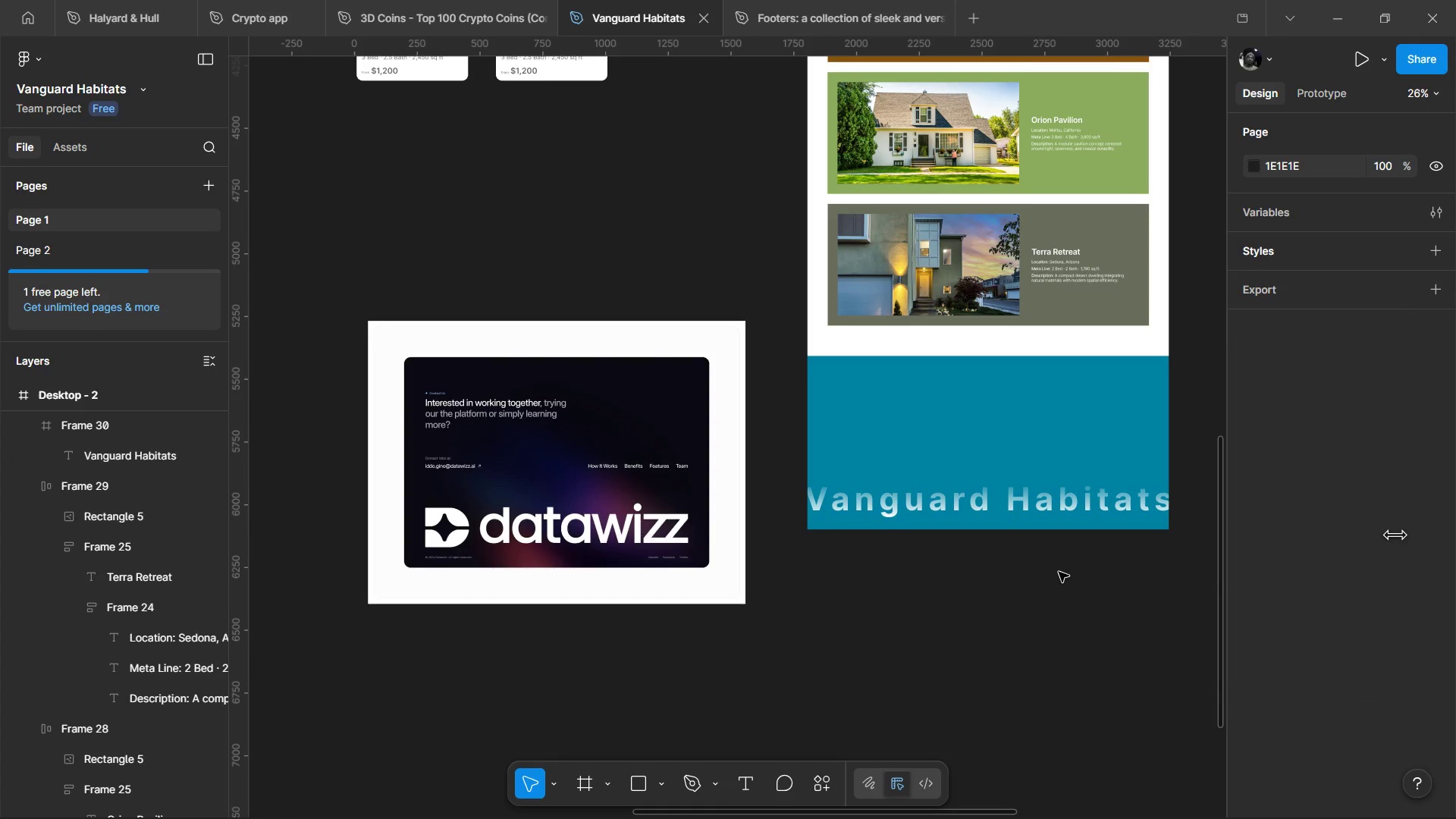 
double_click([1059, 572])
 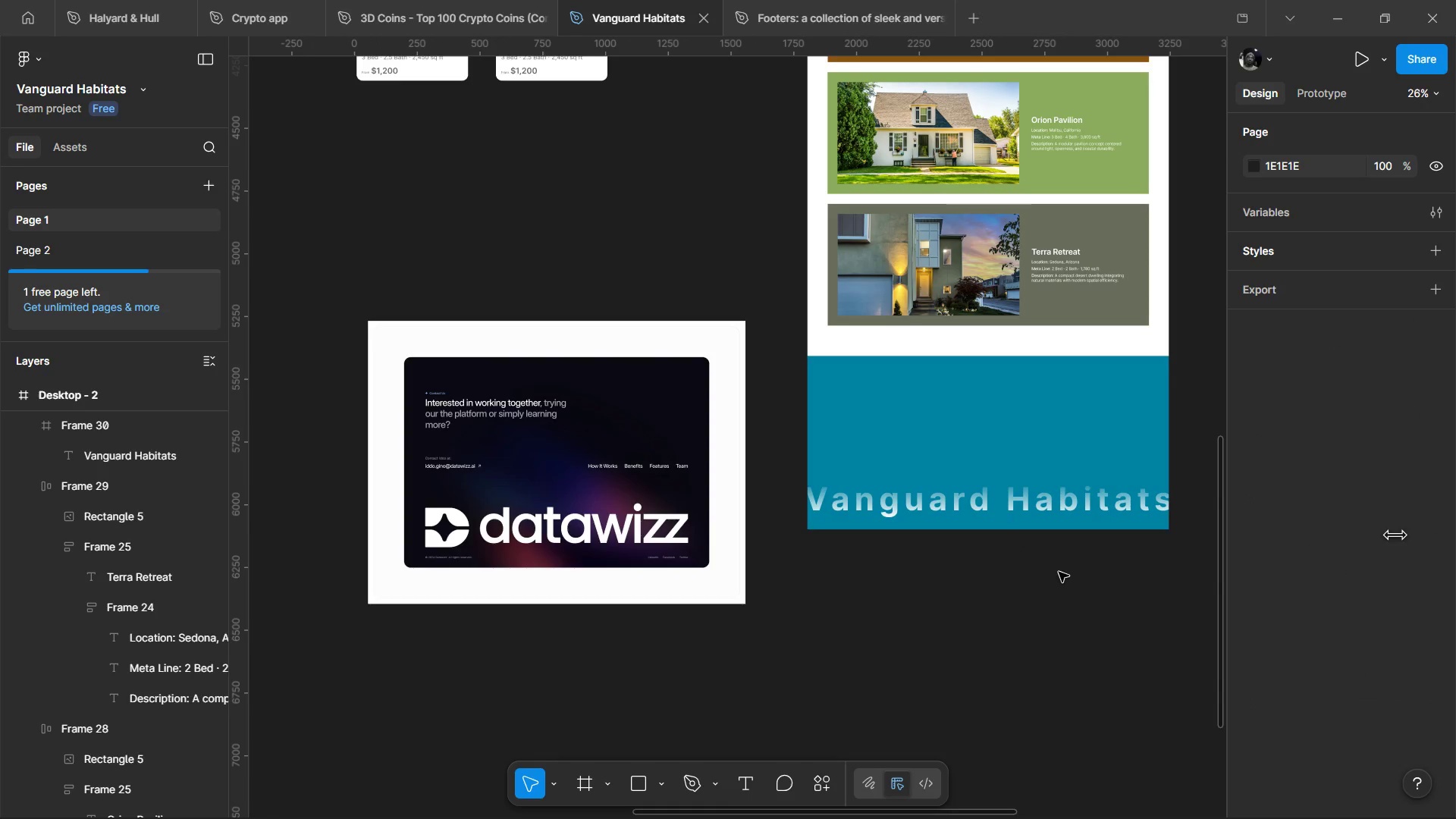 
hold_key(key=ControlLeft, duration=1.11)
scroll: coordinate [1039, 500], scroll_direction: up, amount: 2.0
 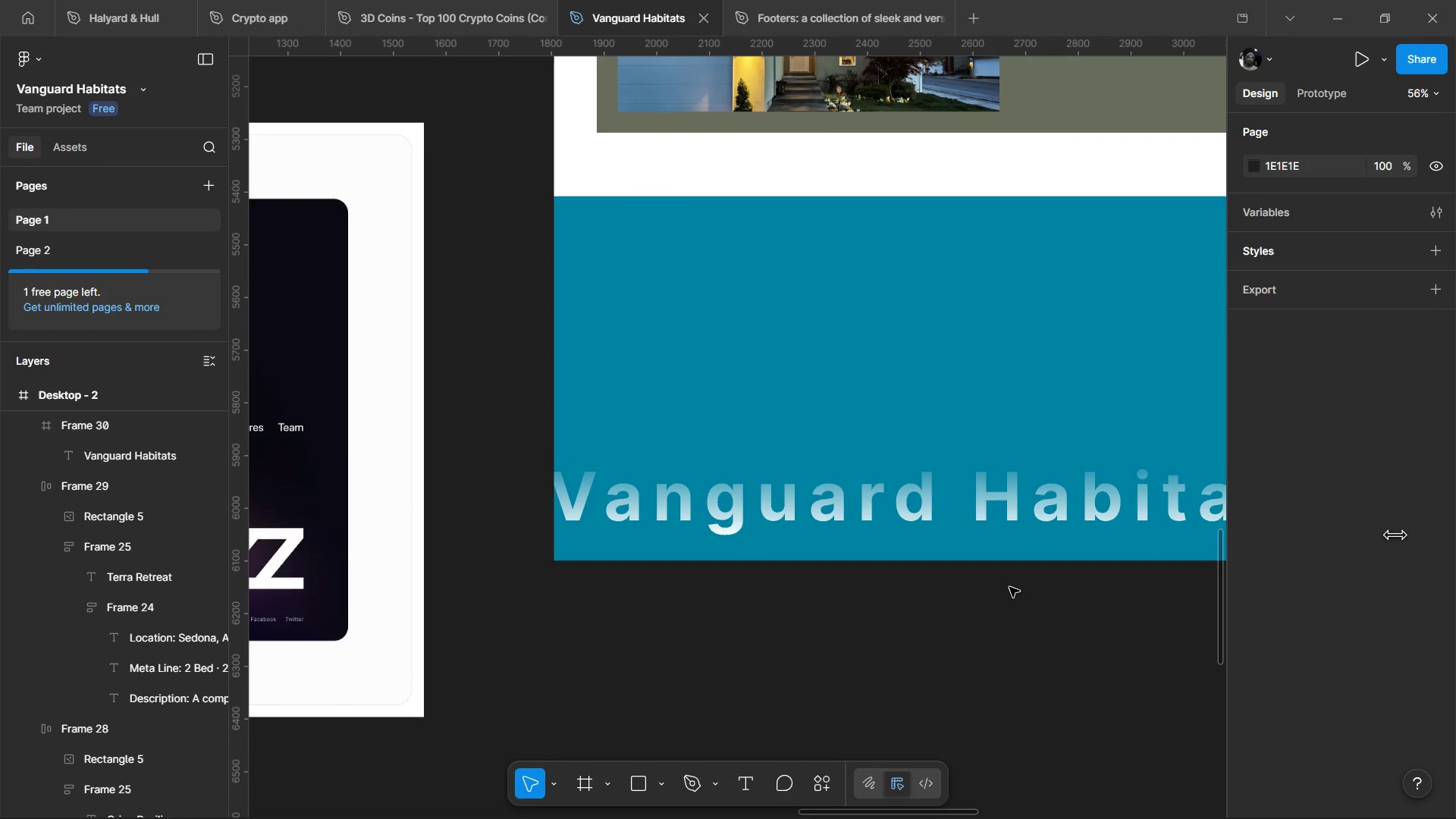 
hold_key(key=ControlLeft, duration=1.02)
scroll: coordinate [1009, 588], scroll_direction: down, amount: 1.0
 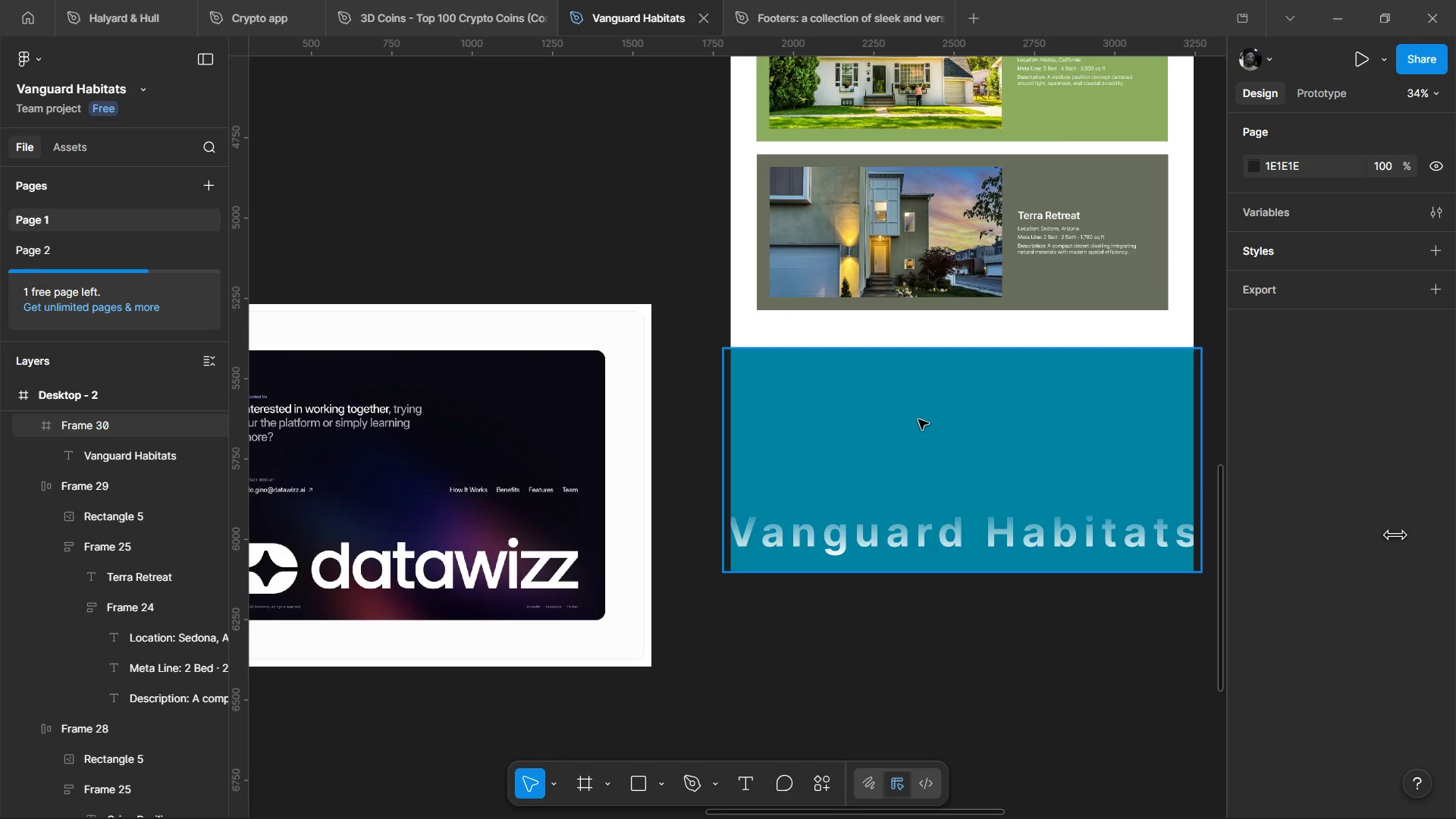 
hold_key(key=ControlLeft, duration=0.36)
 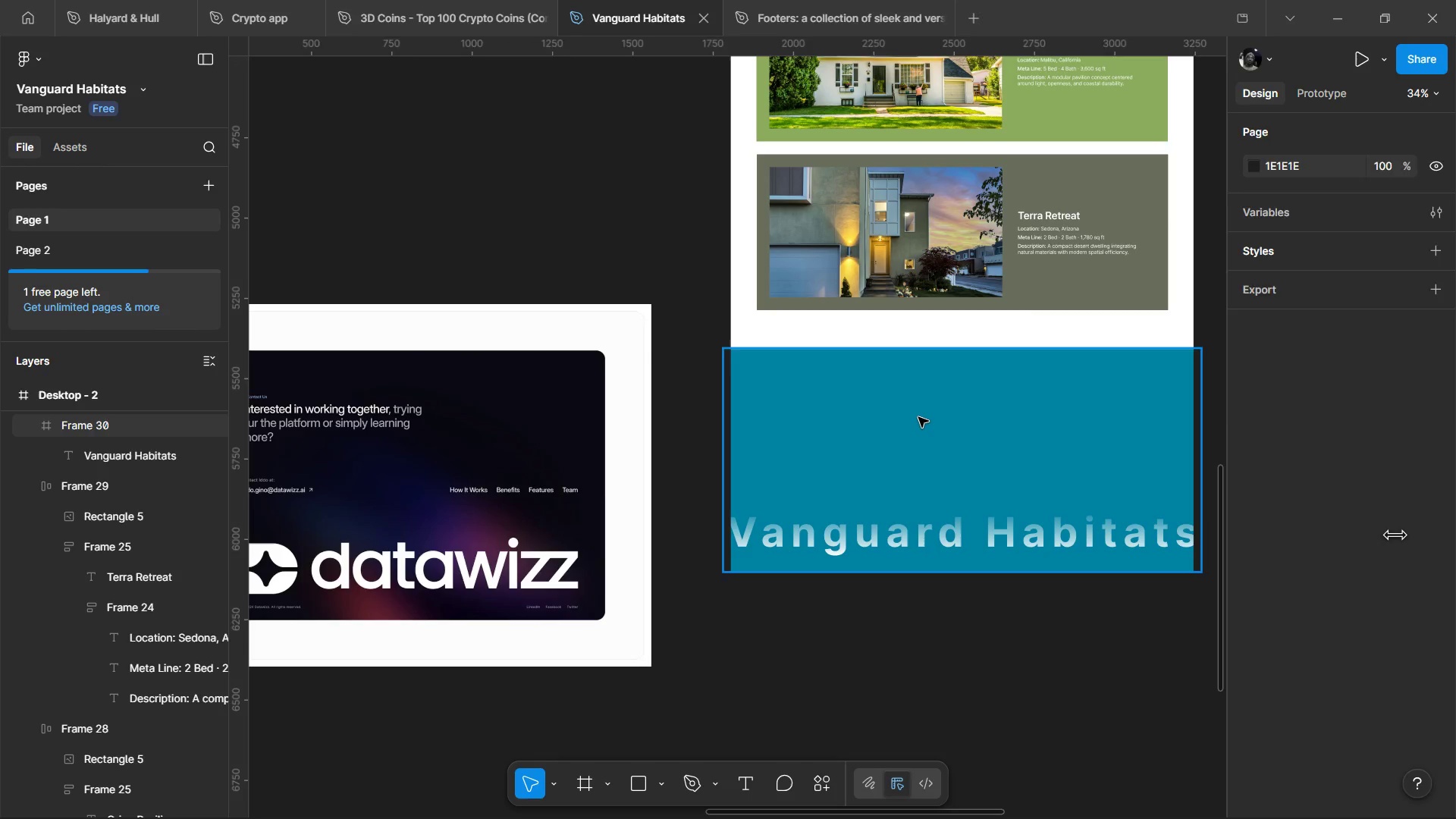 
left_click([918, 417])
 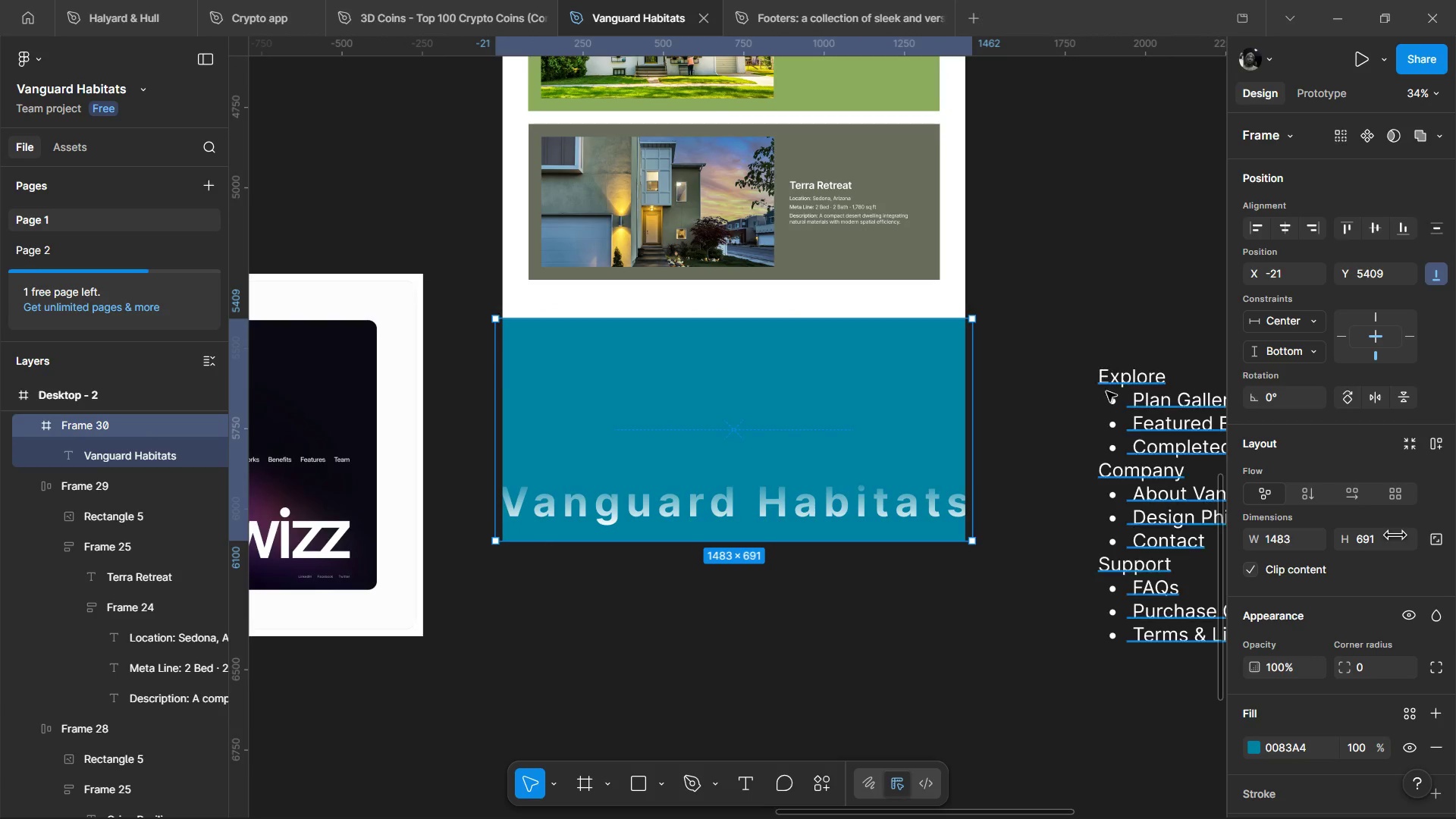 
mouse_move([812, 413])
 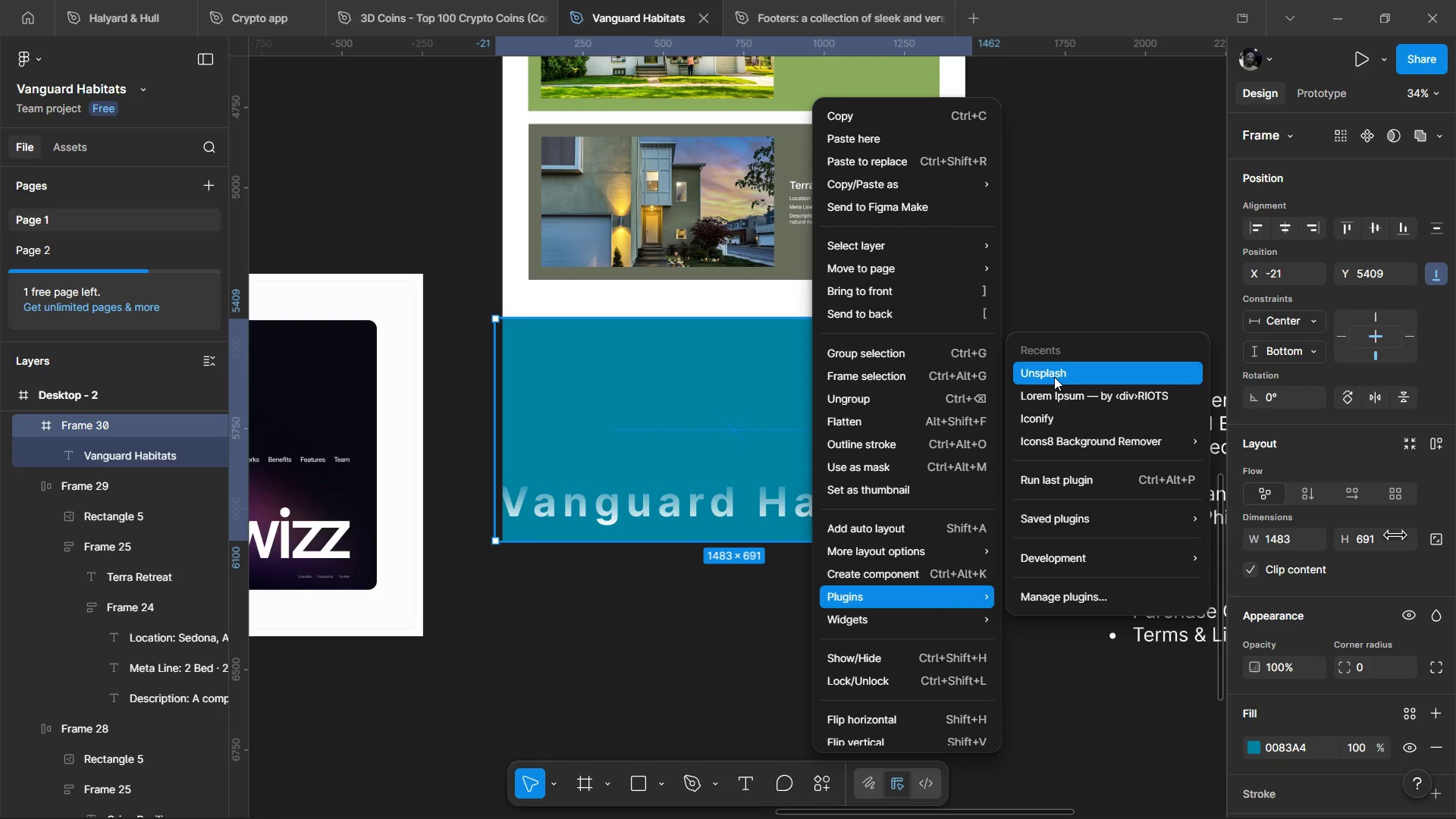 
wait(6.31)
 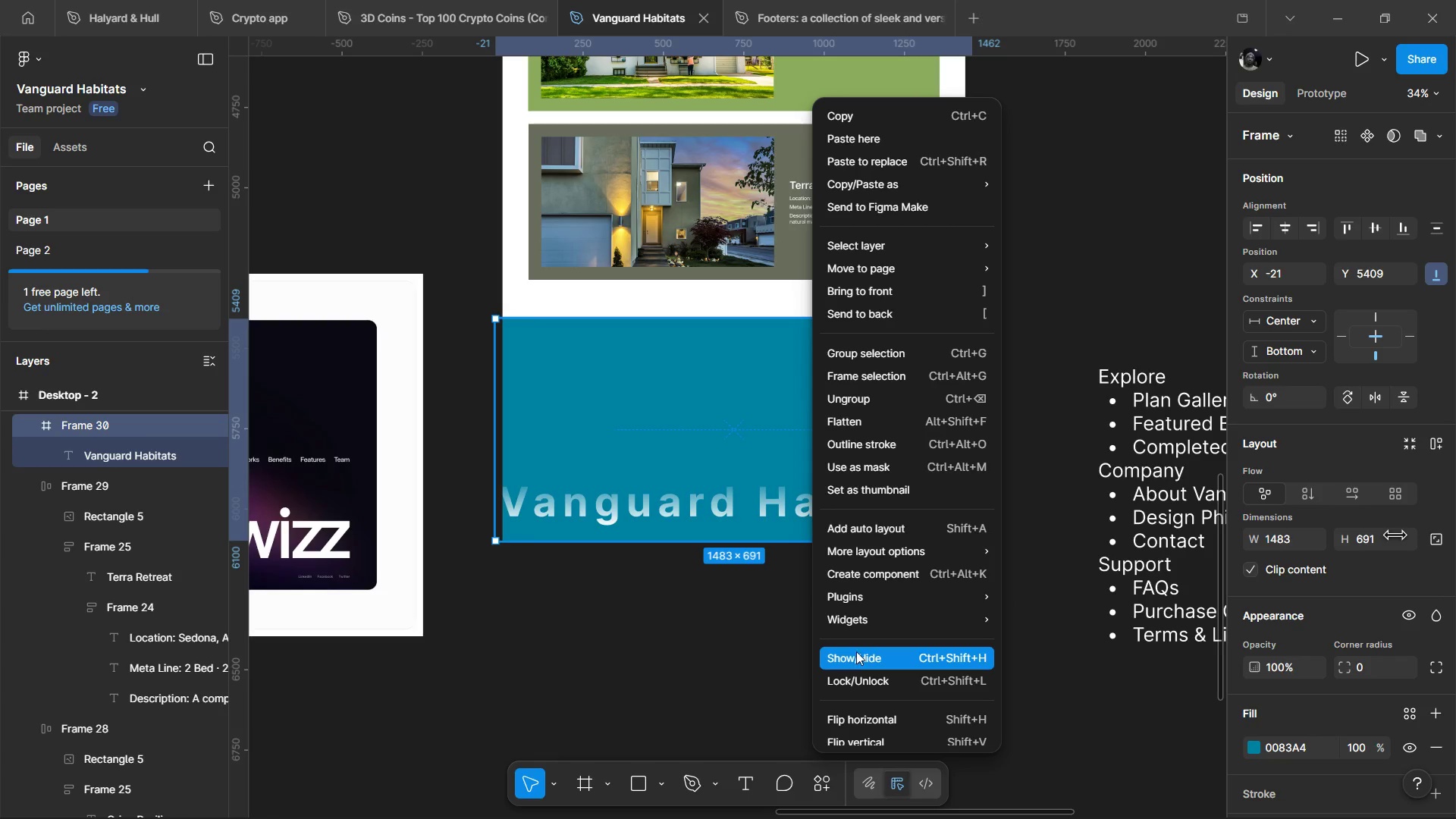 
left_click([1054, 377])
 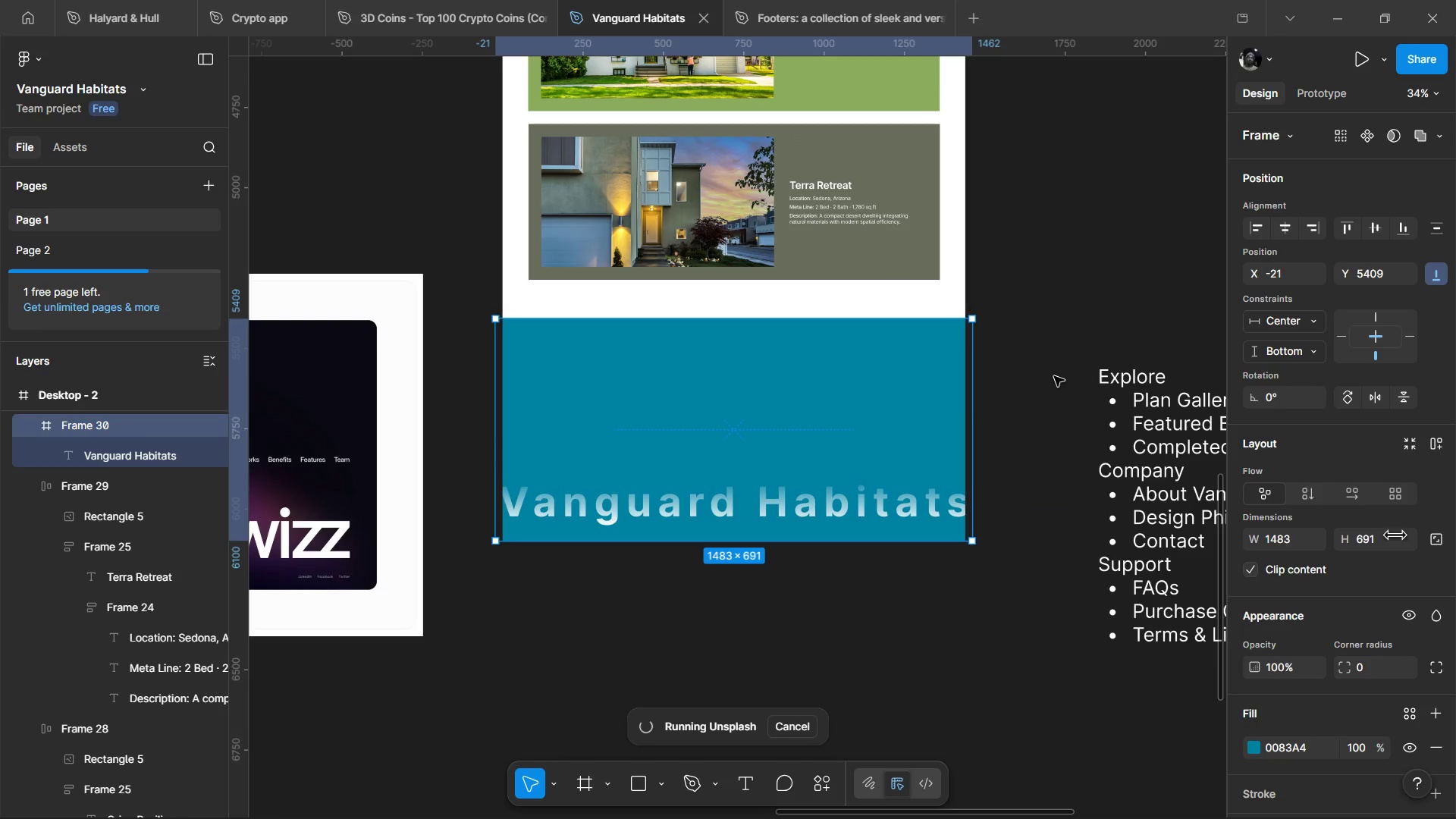 
mouse_move([1023, 388])
 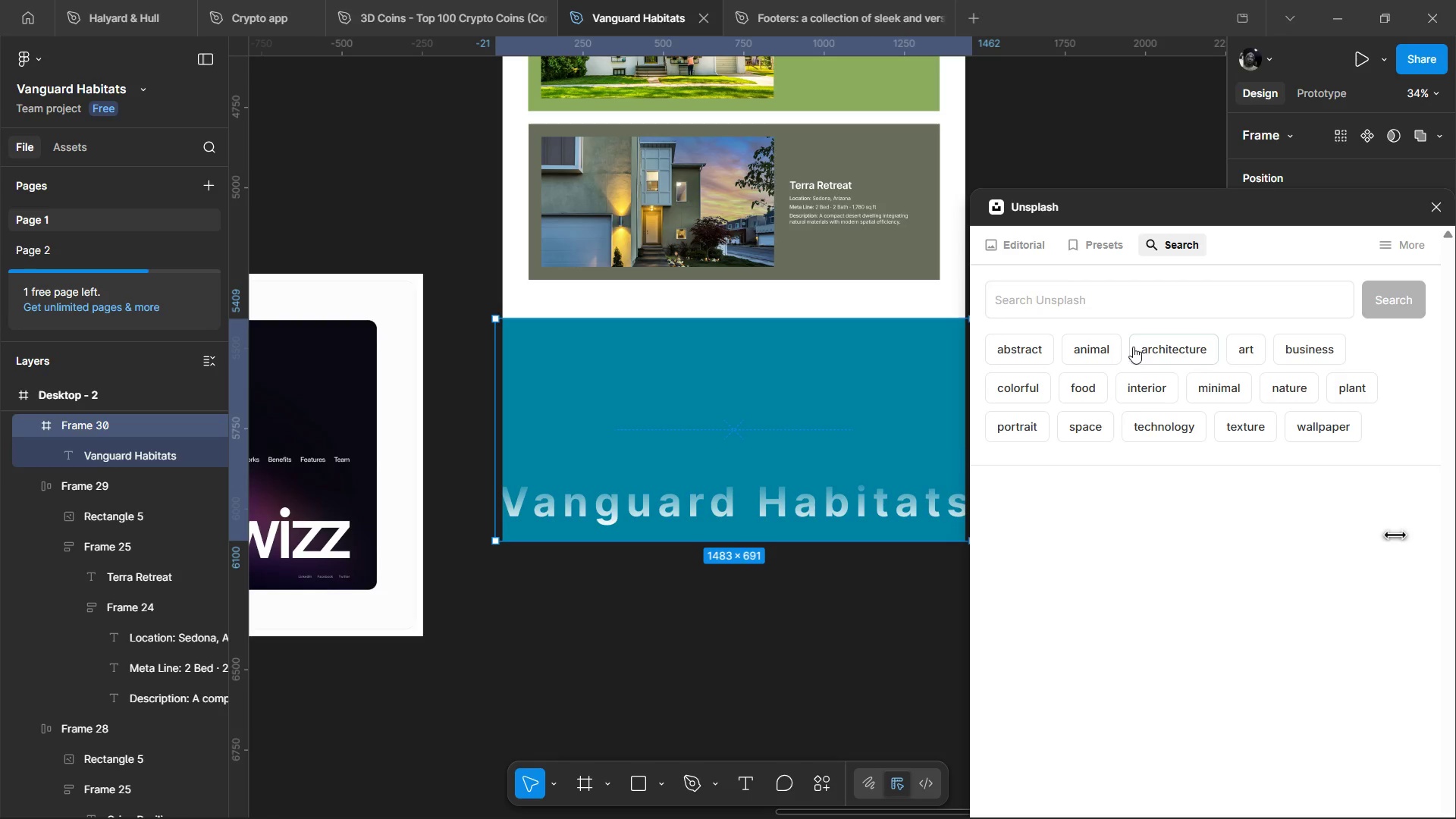 
left_click([1145, 344])
 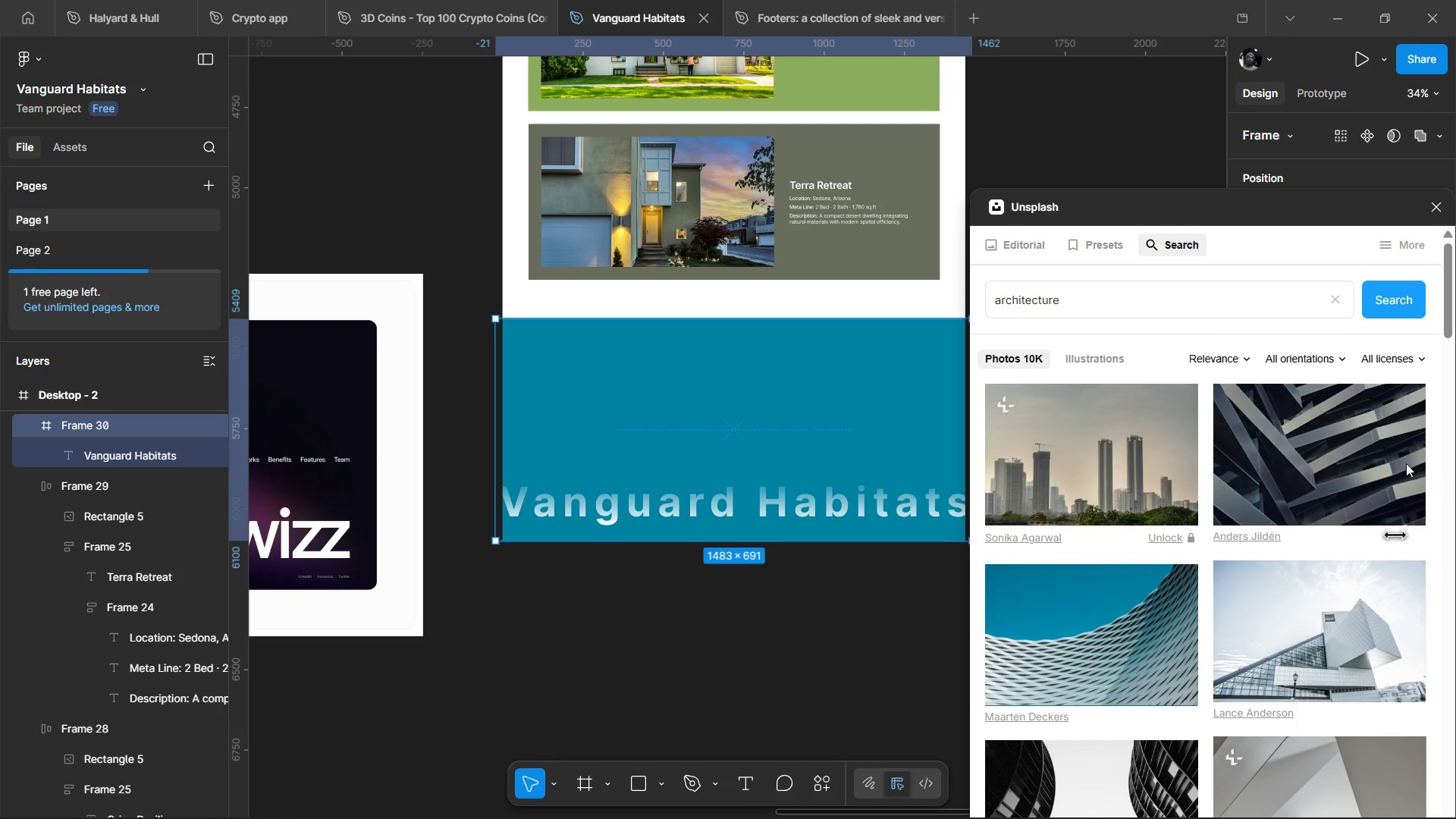 
scroll: coordinate [1142, 551], scroll_direction: down, amount: 12.0
 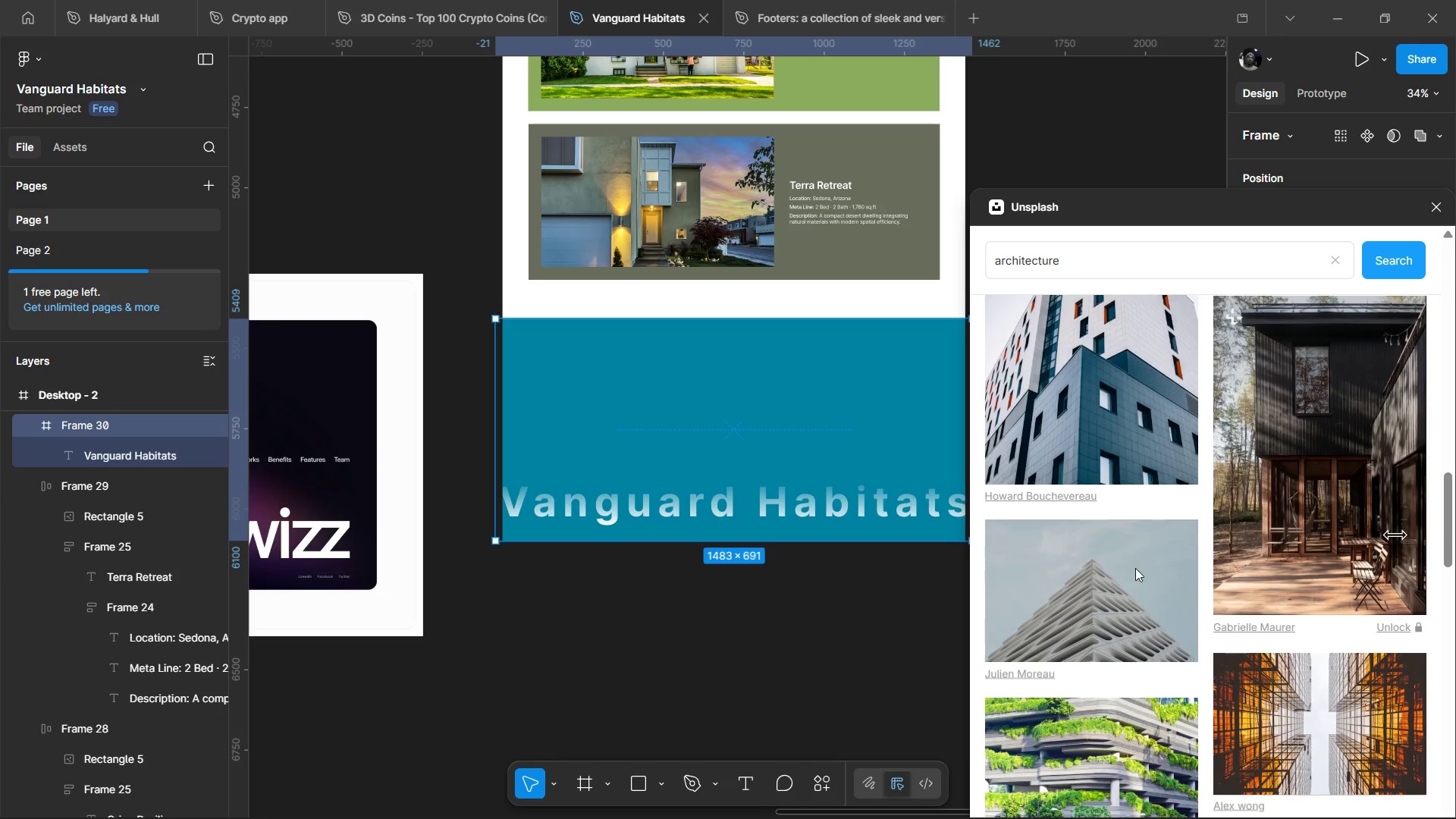 
scroll: coordinate [1134, 569], scroll_direction: down, amount: 3.0
 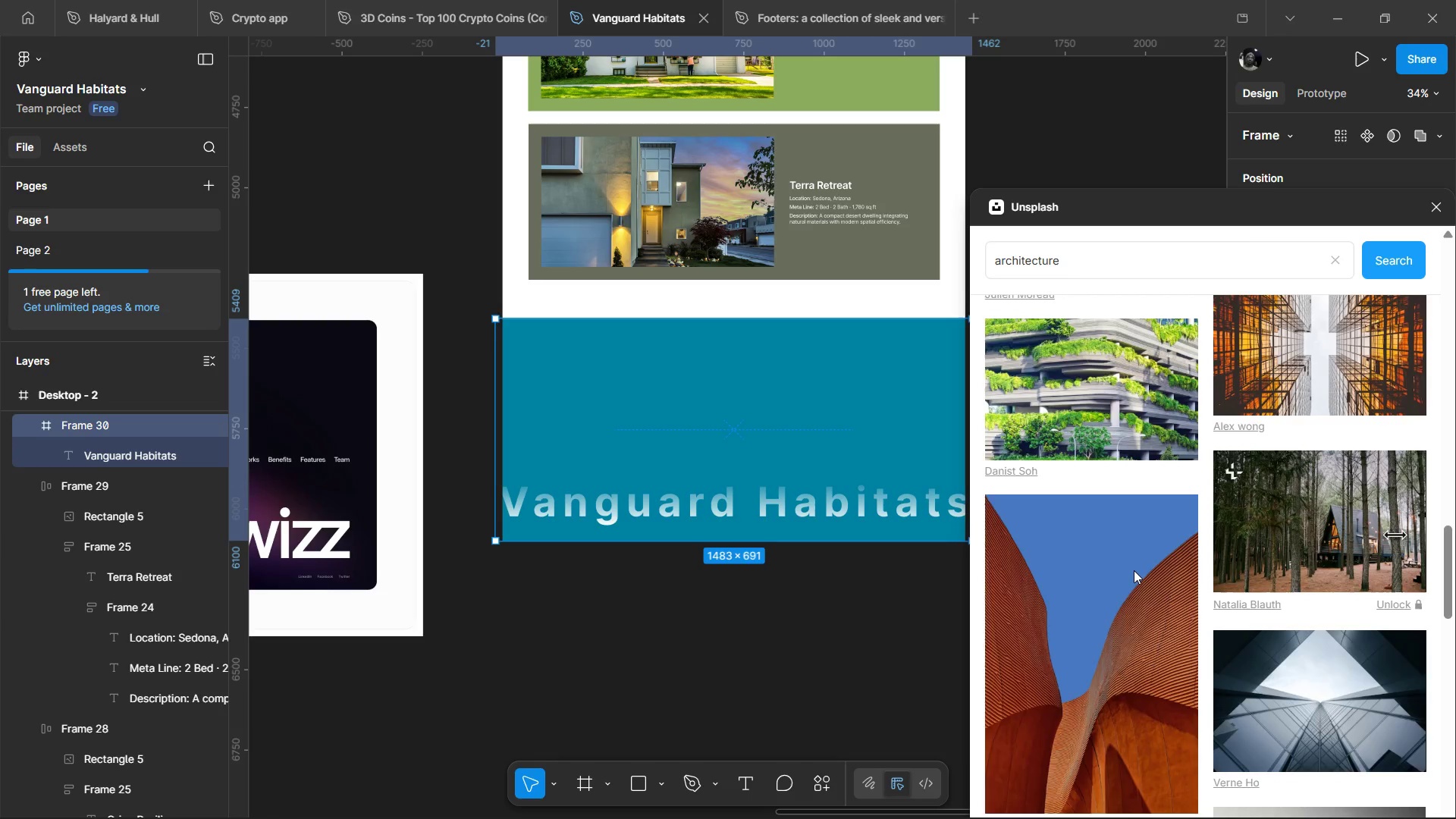 
scroll: coordinate [1134, 570], scroll_direction: up, amount: 1.0
 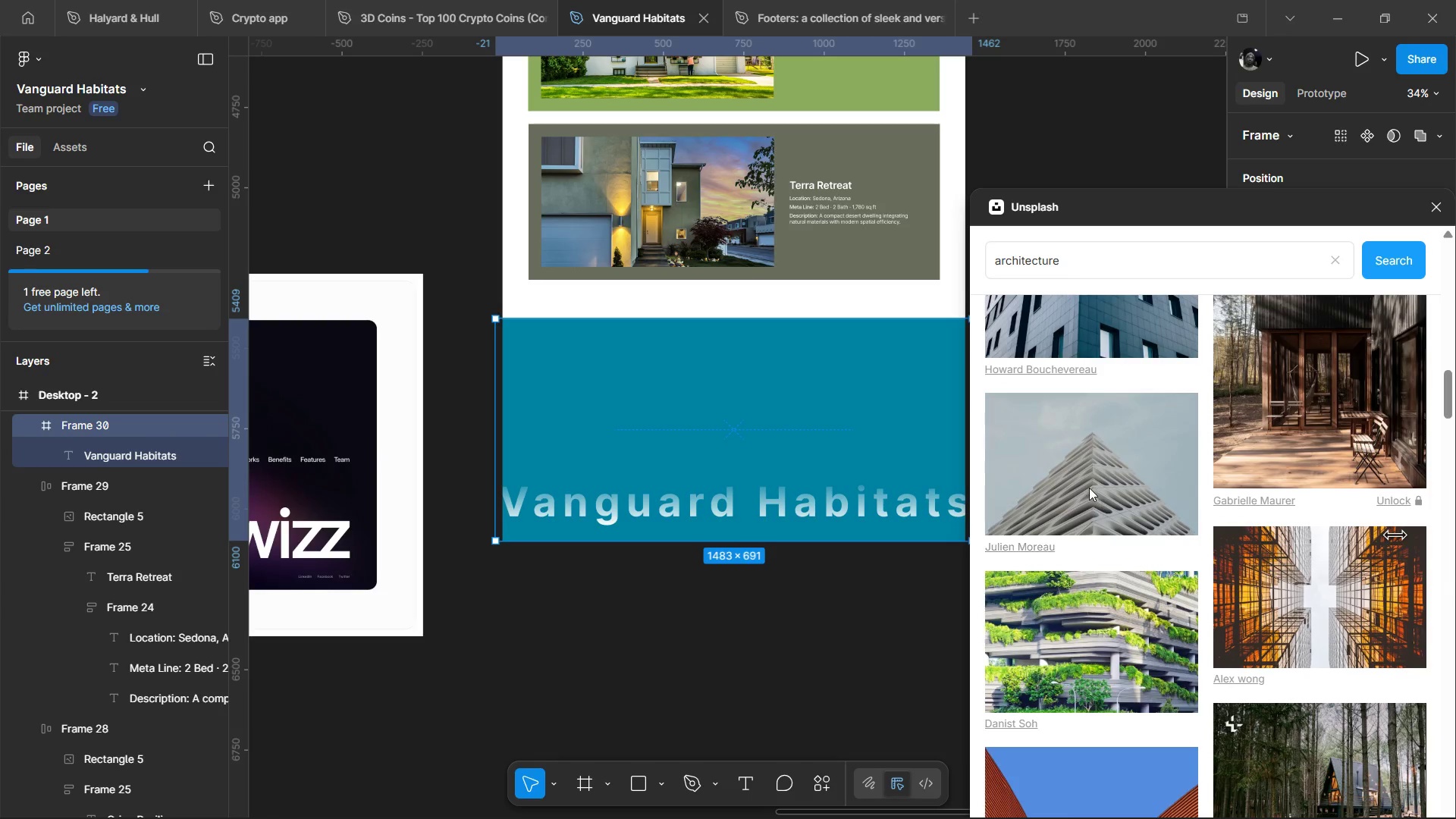 
left_click([1089, 488])
 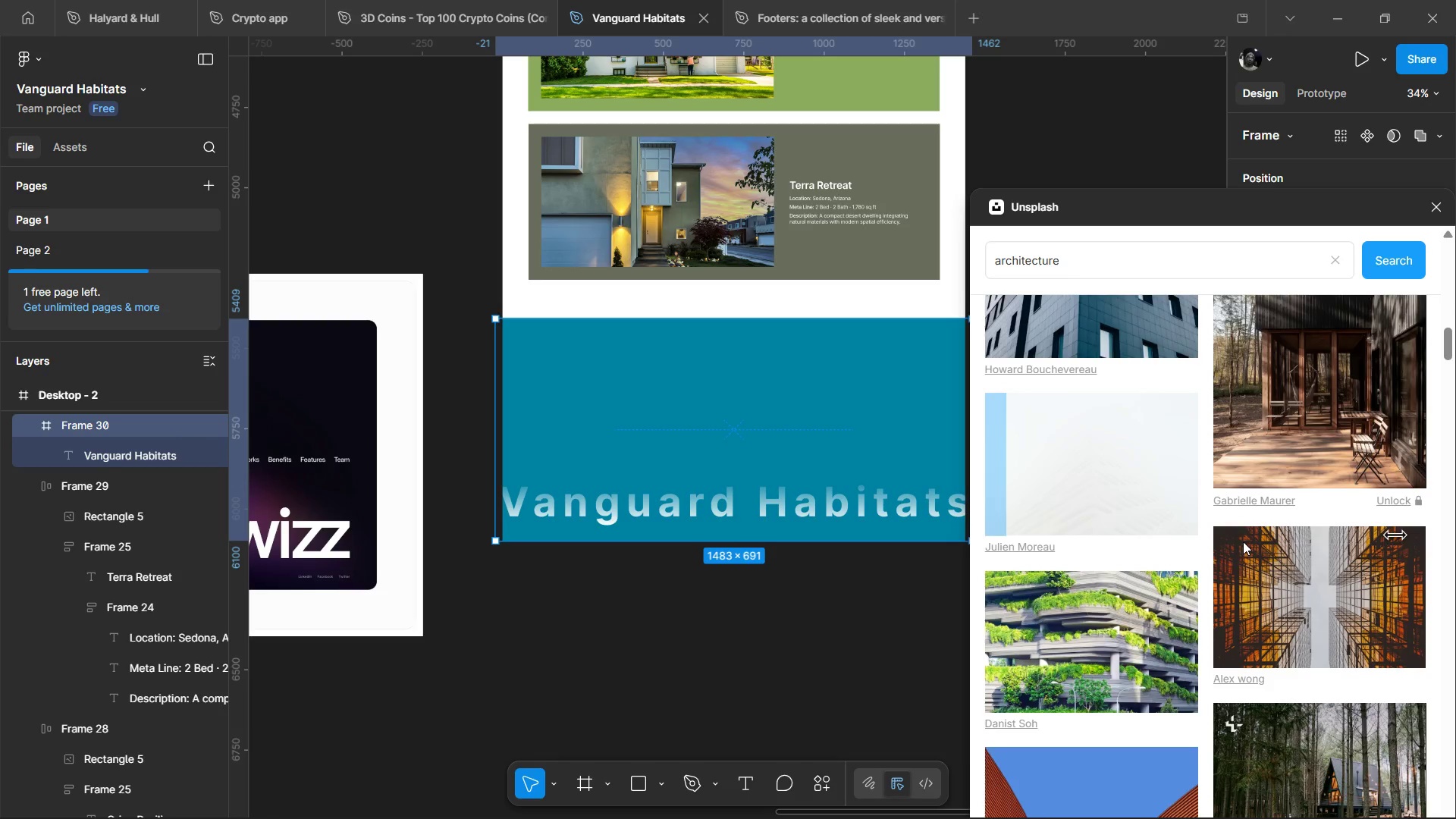 
scroll: coordinate [1182, 514], scroll_direction: down, amount: 10.0
 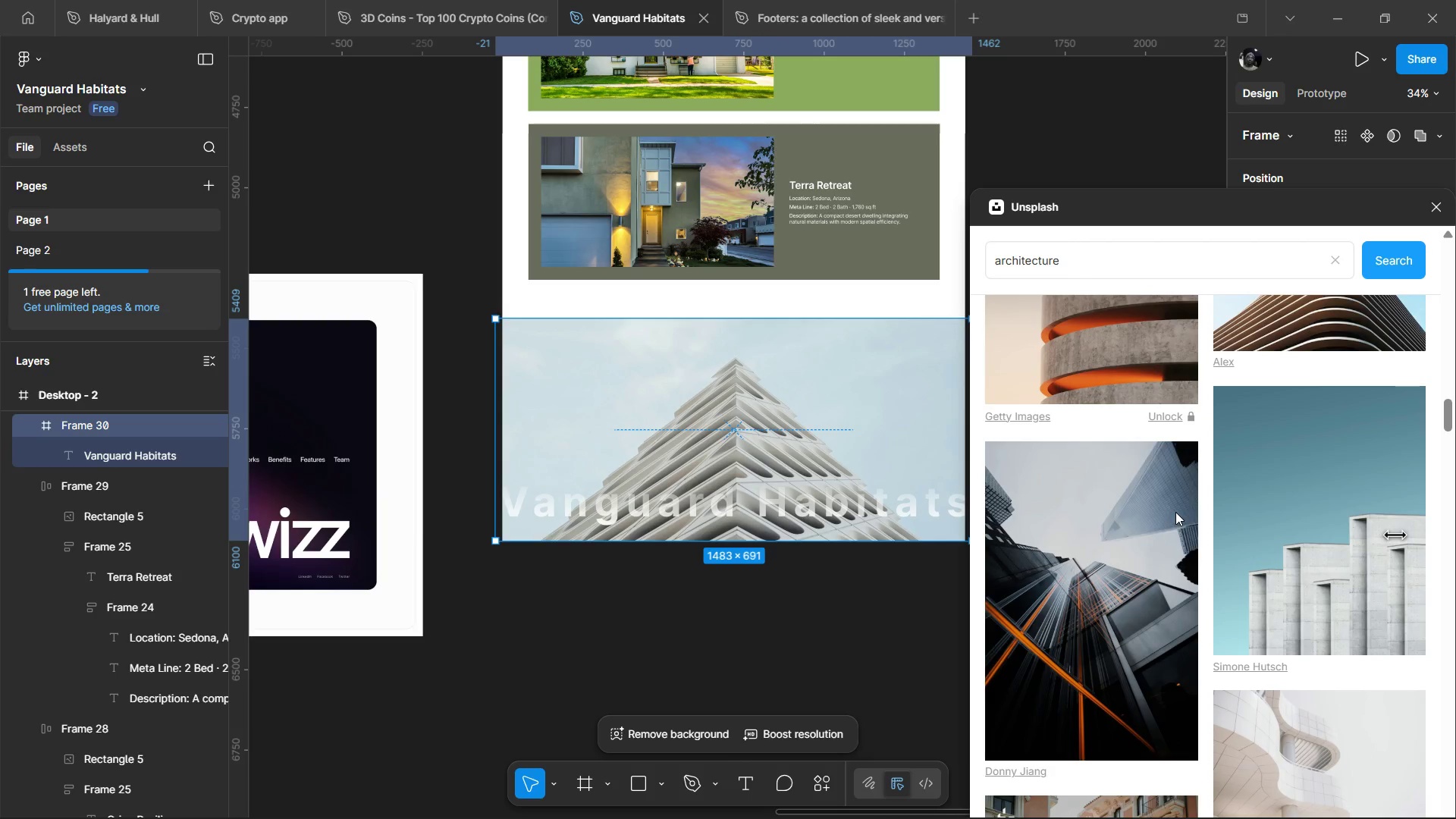 
scroll: coordinate [1175, 512], scroll_direction: down, amount: 3.0
 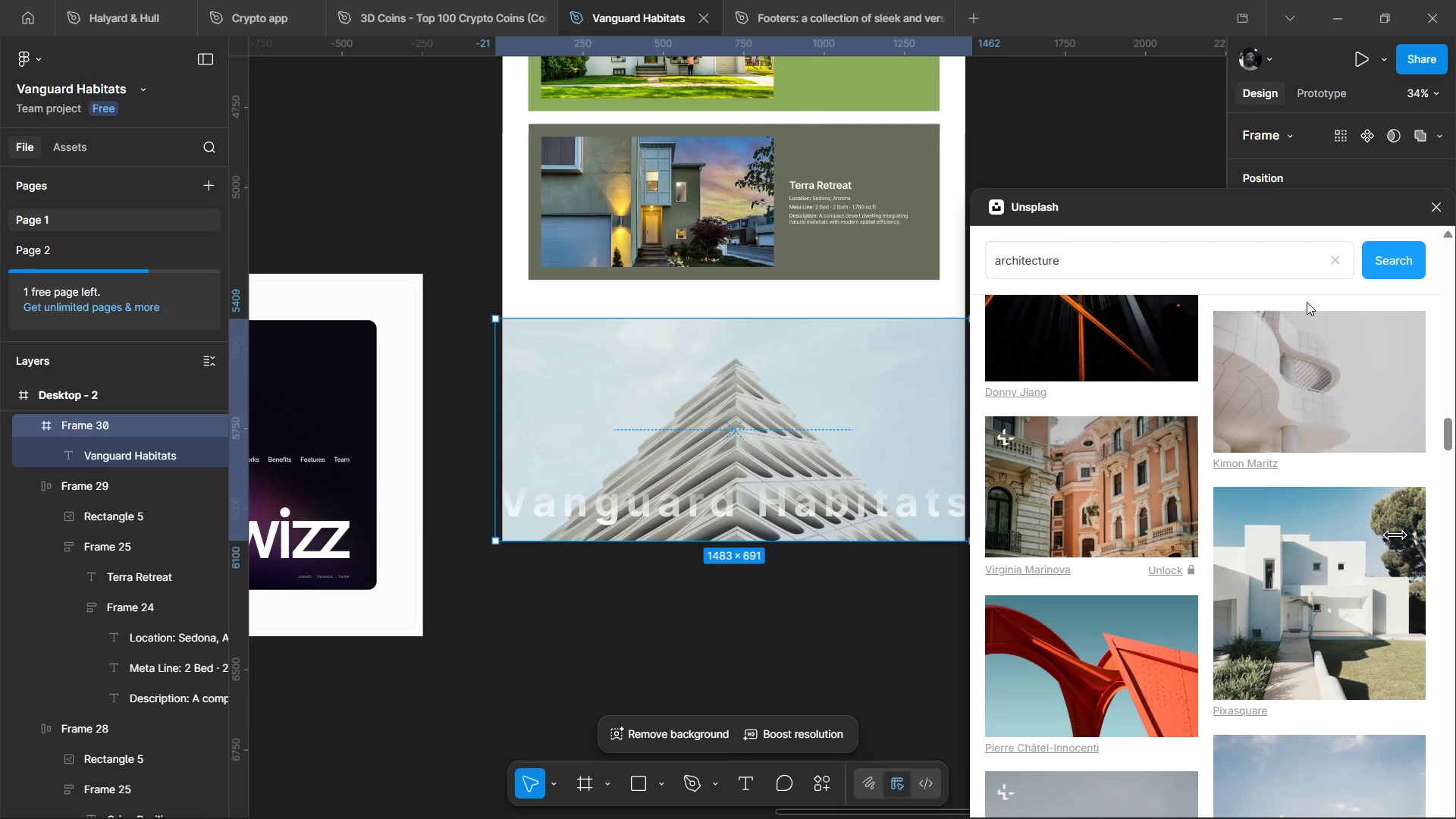 
left_click([1428, 204])
 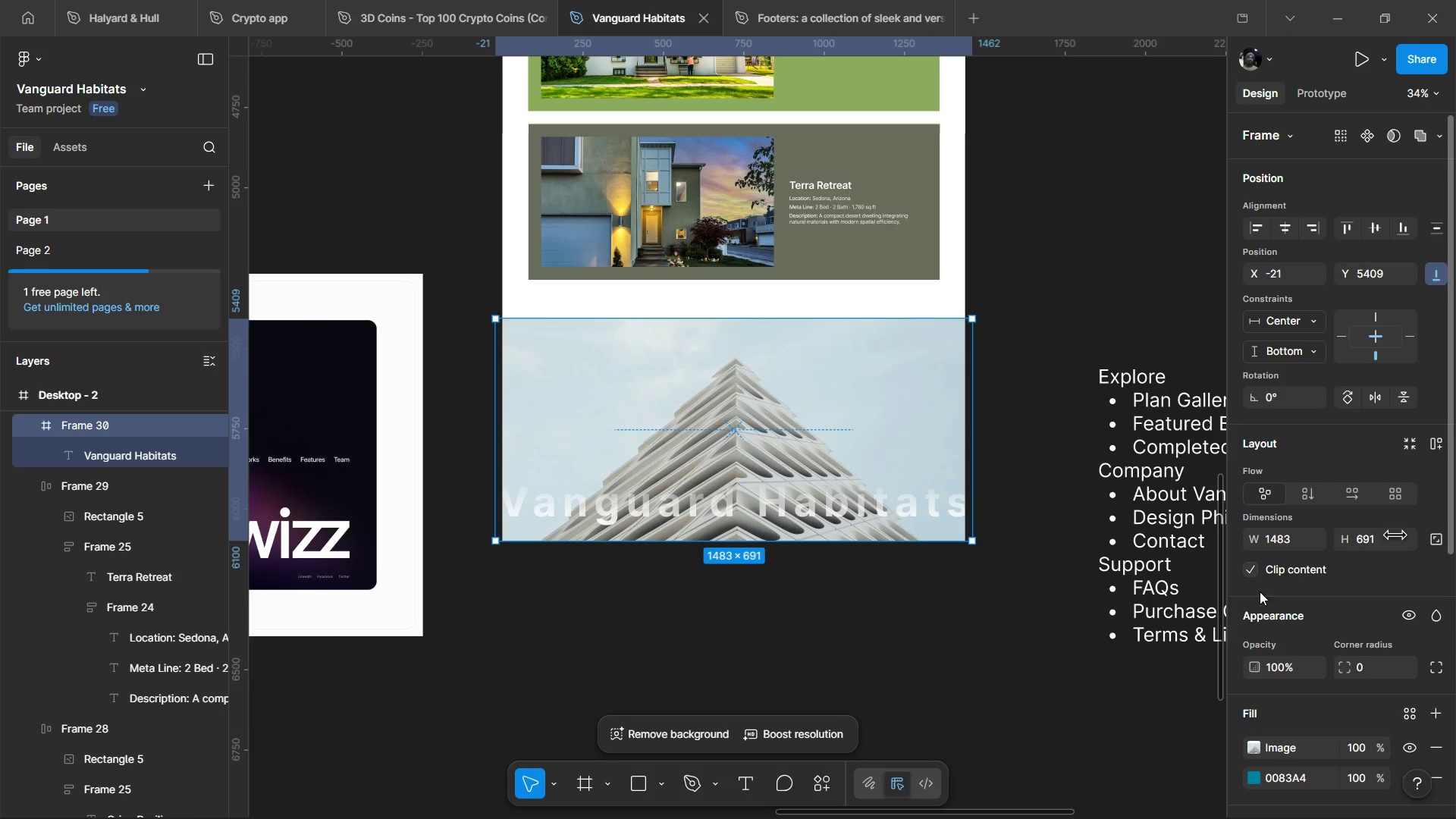 
scroll: coordinate [1276, 594], scroll_direction: down, amount: 1.0
 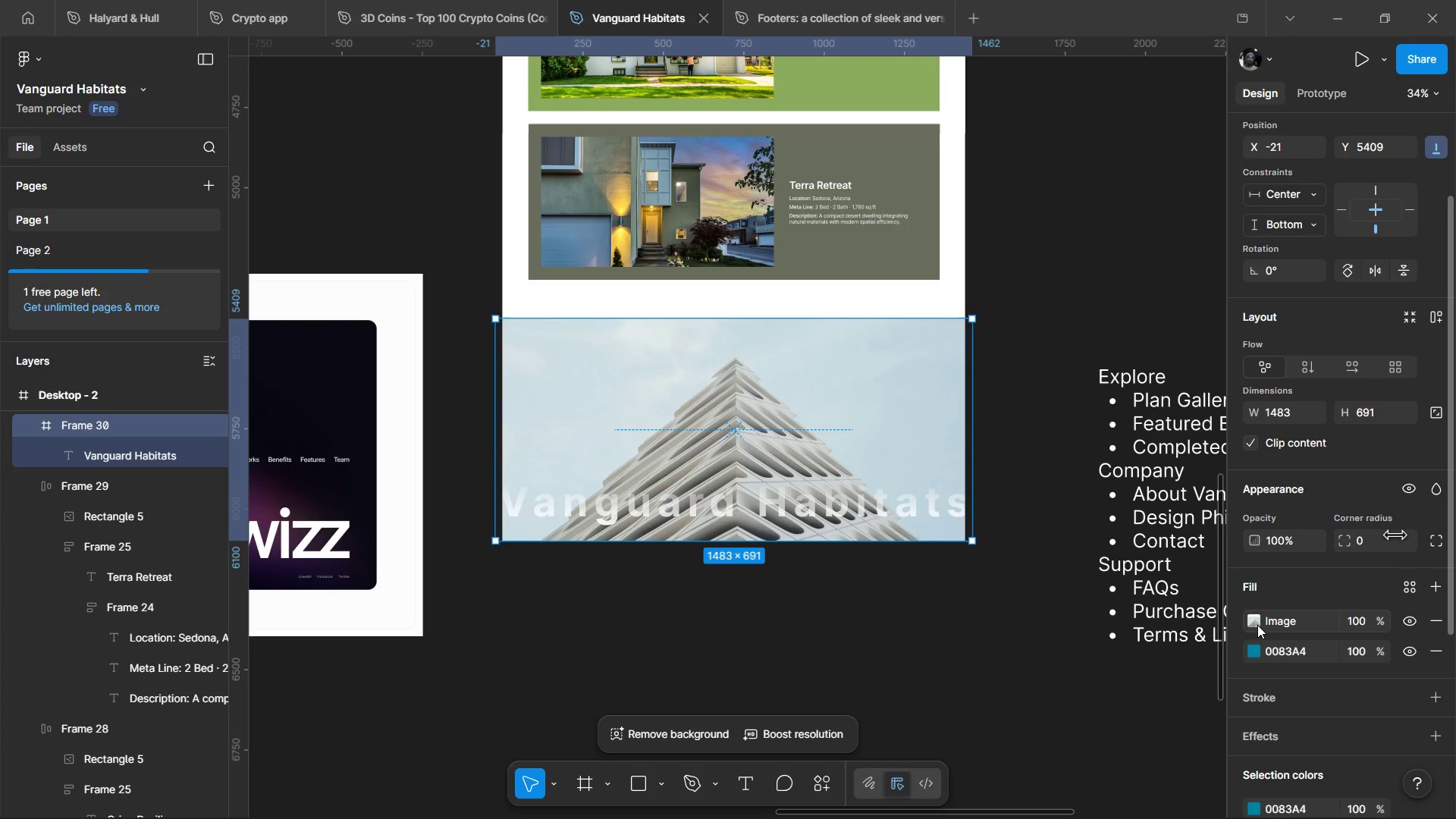 
left_click([1257, 625])
 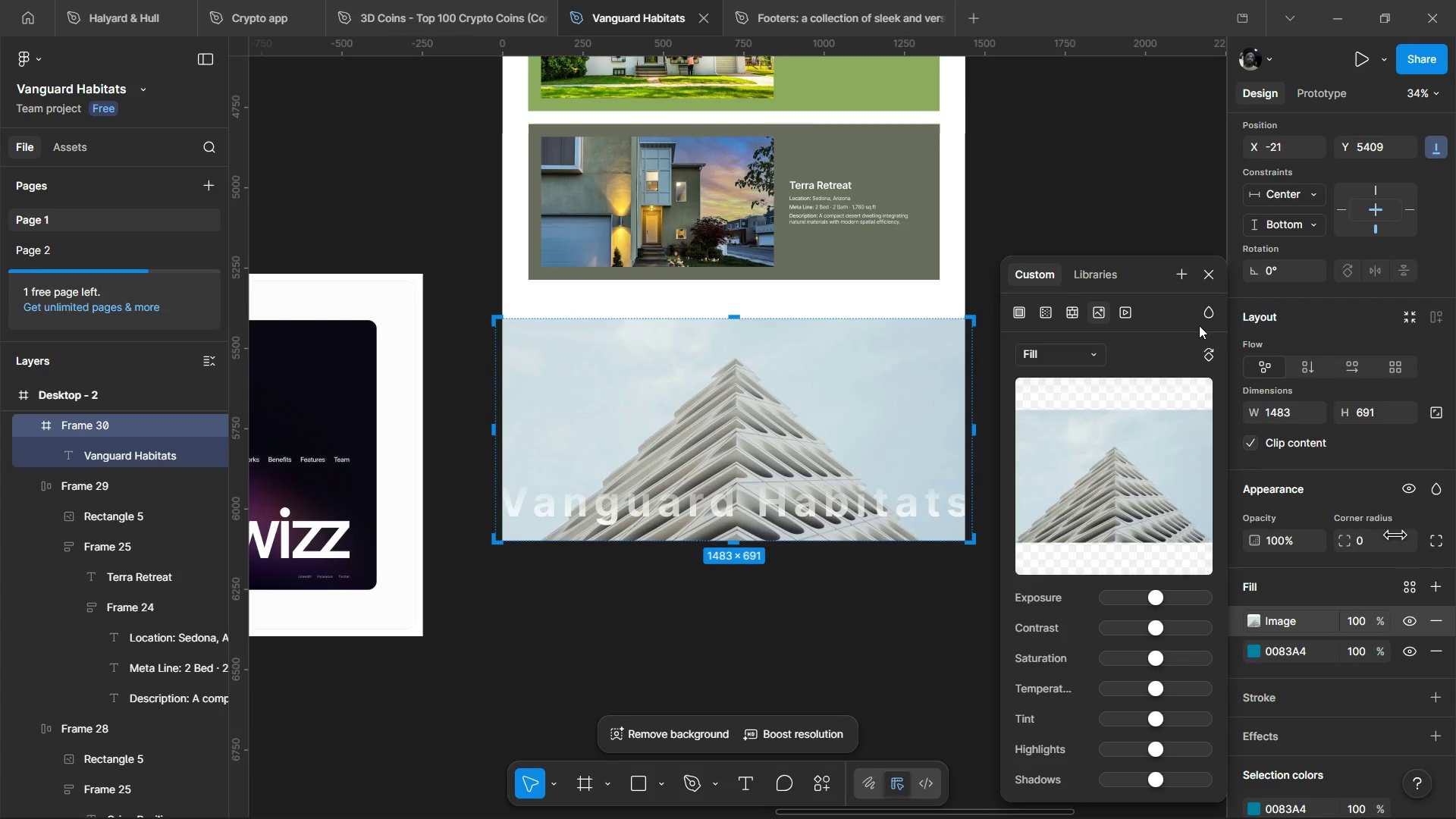 
left_click([1205, 313])
 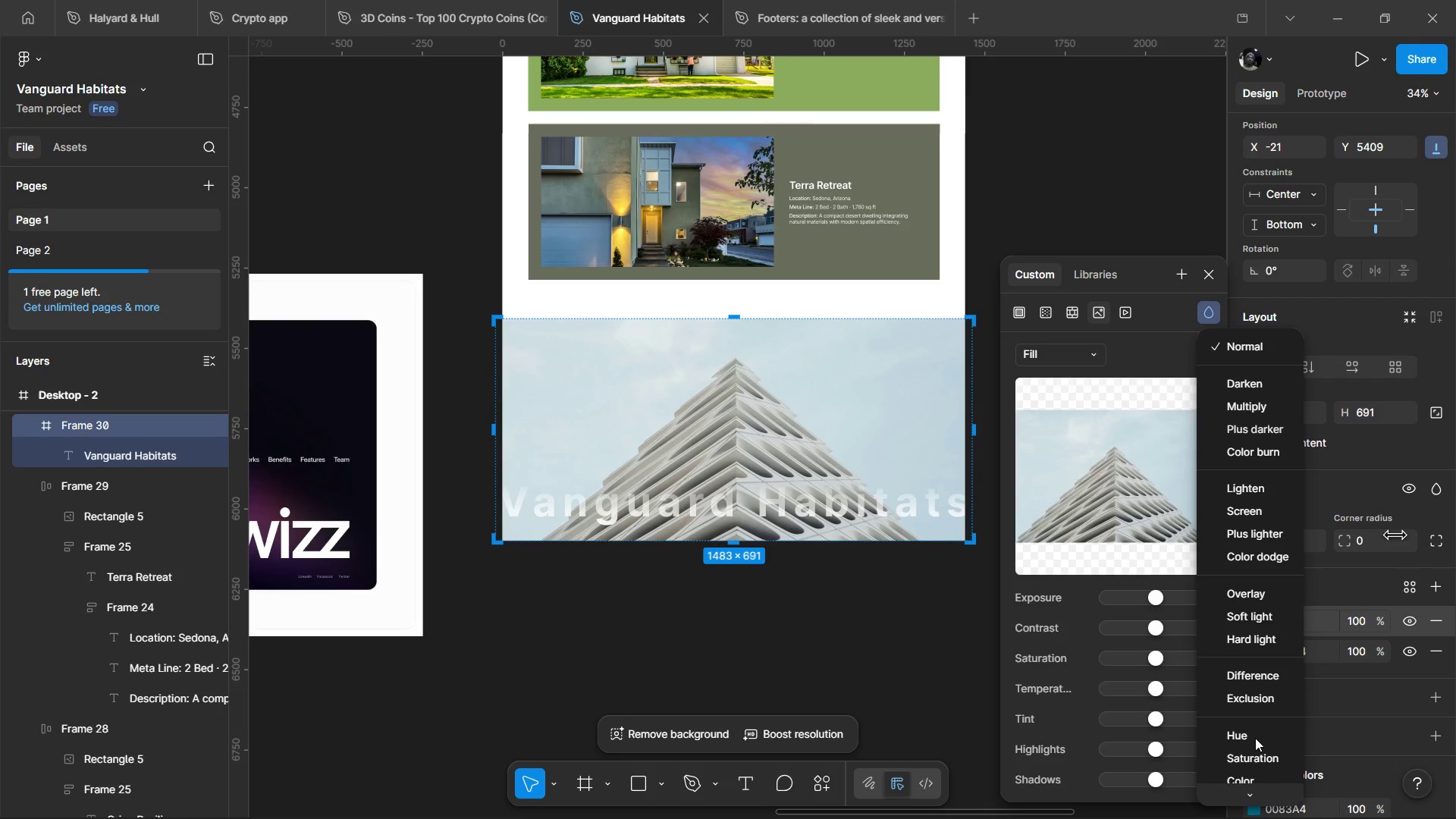 
scroll: coordinate [1237, 722], scroll_direction: down, amount: 4.0
 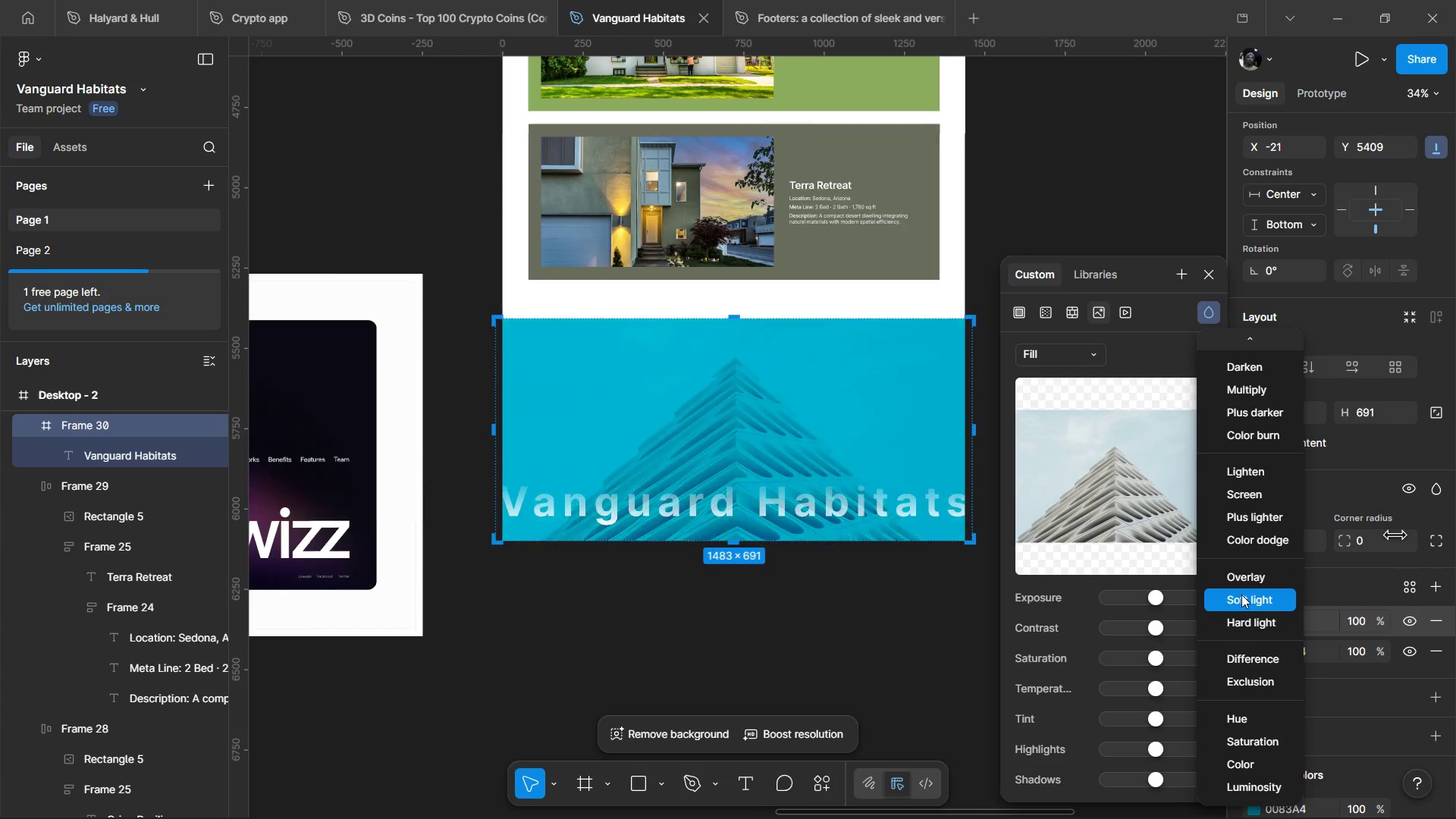 
wait(14.94)
 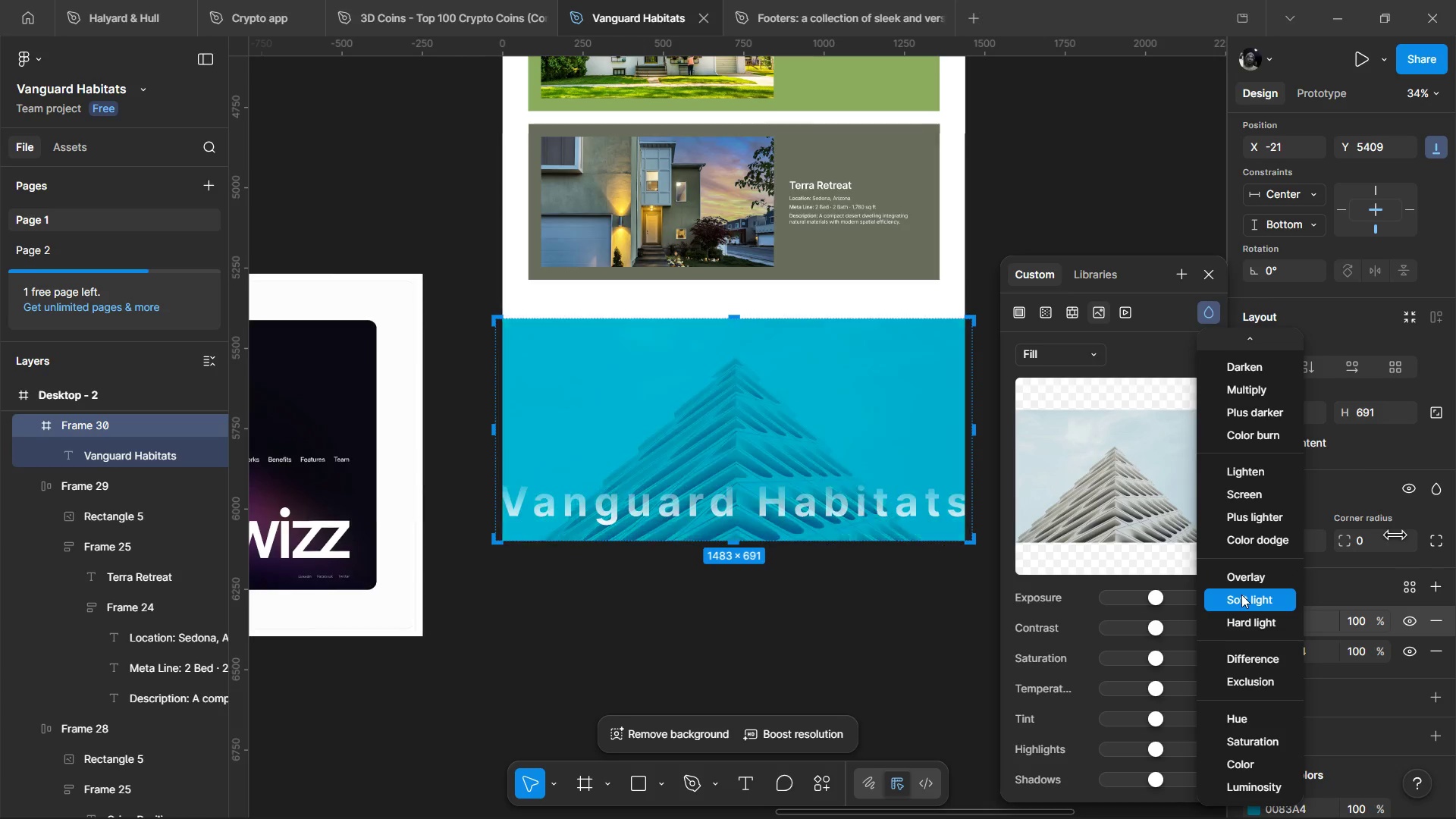 
left_click([1334, 684])
 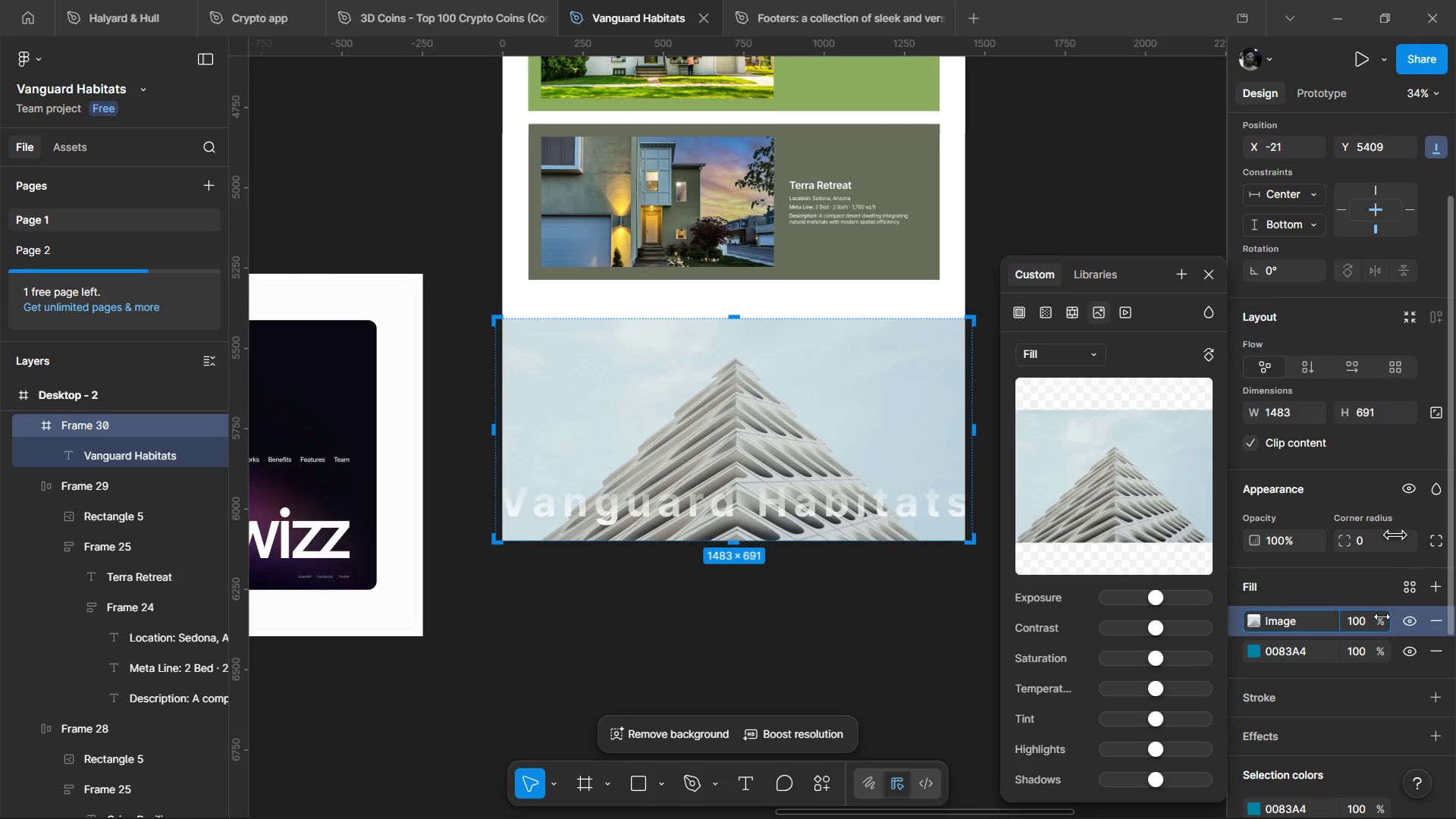 
left_click_drag(start_coordinate=[1382, 617], to_coordinate=[556, 452])
 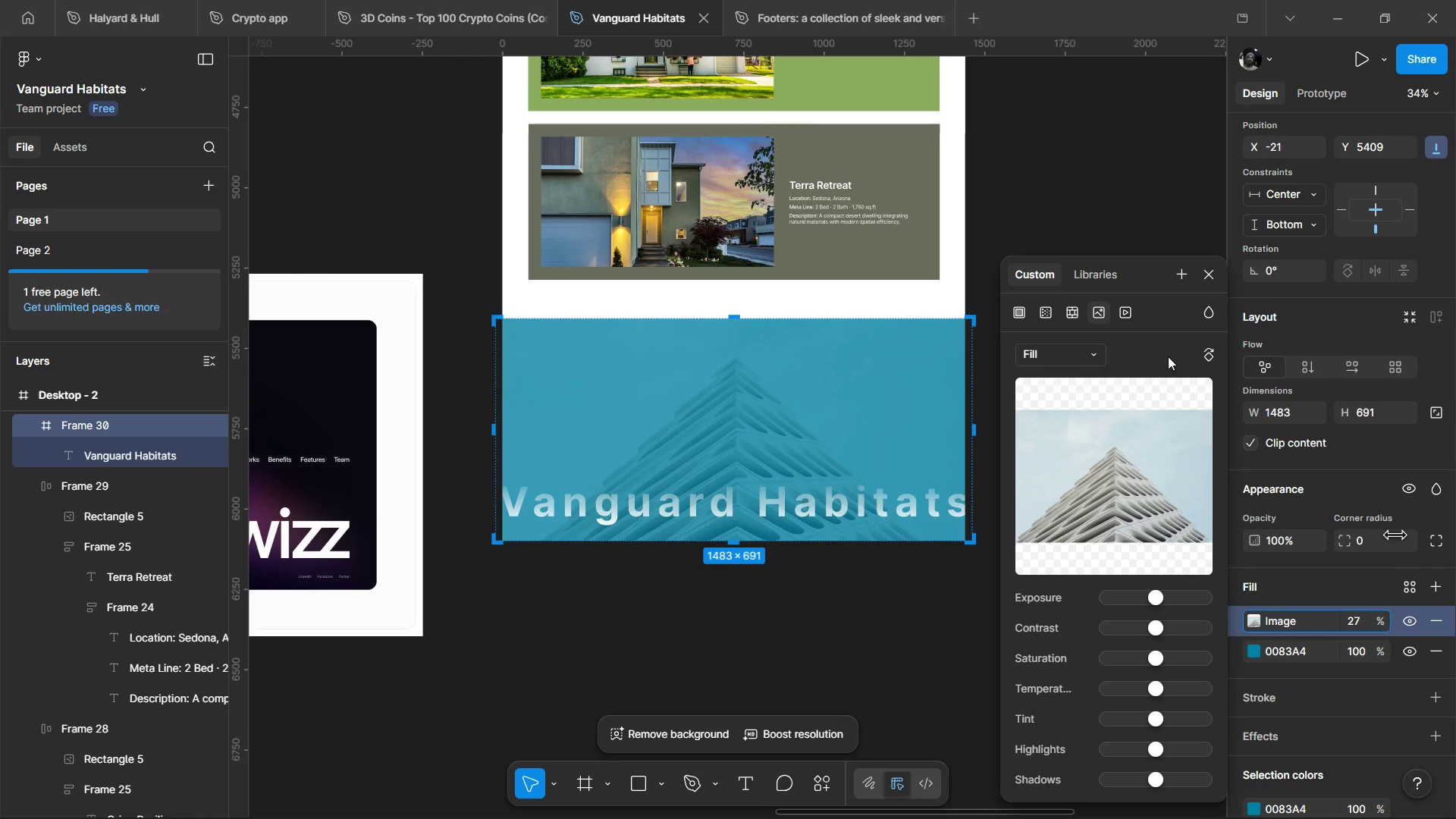 
left_click([1218, 306])
 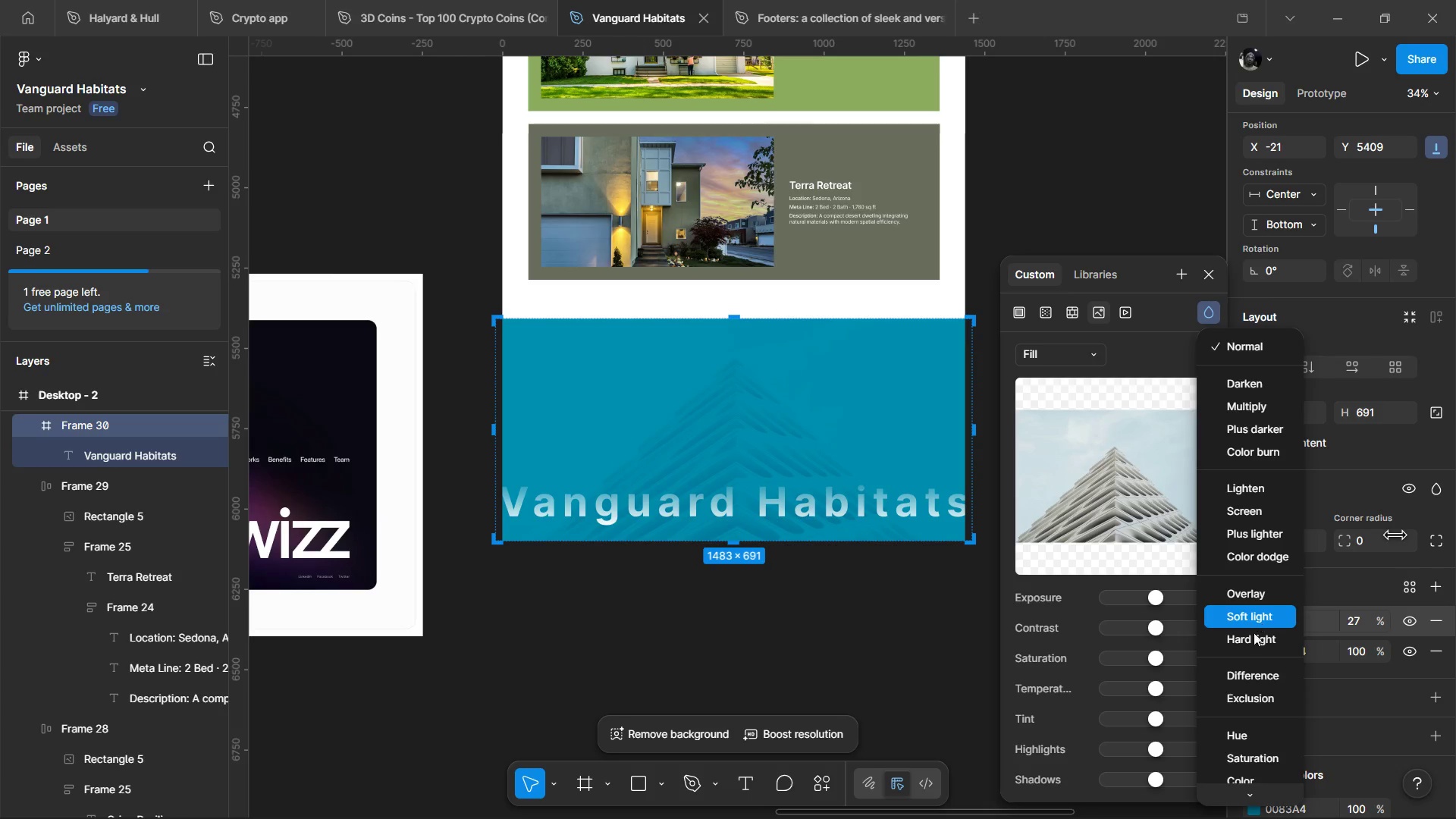 
scroll: coordinate [1250, 739], scroll_direction: down, amount: 2.0
 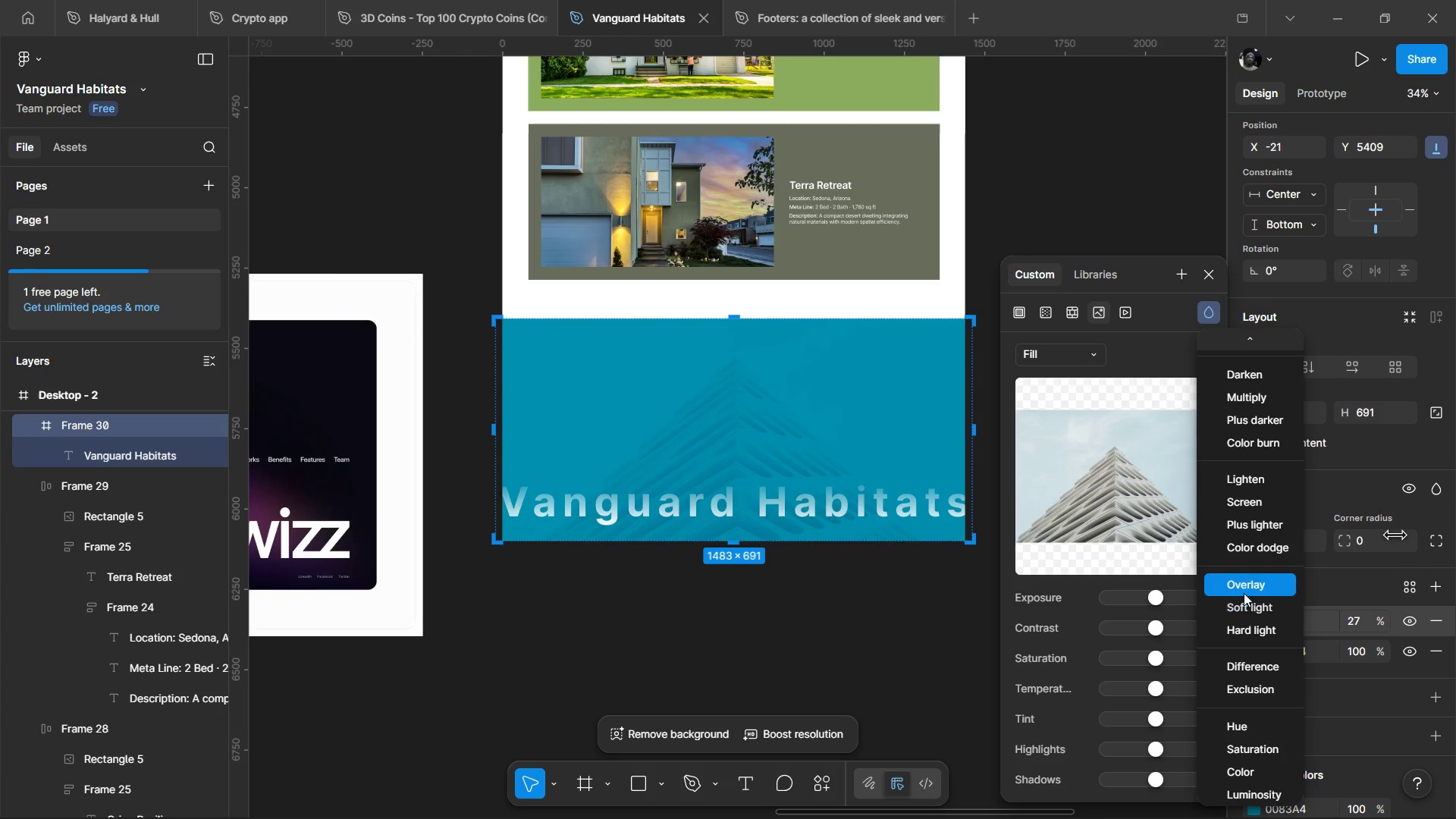 
wait(15.54)
 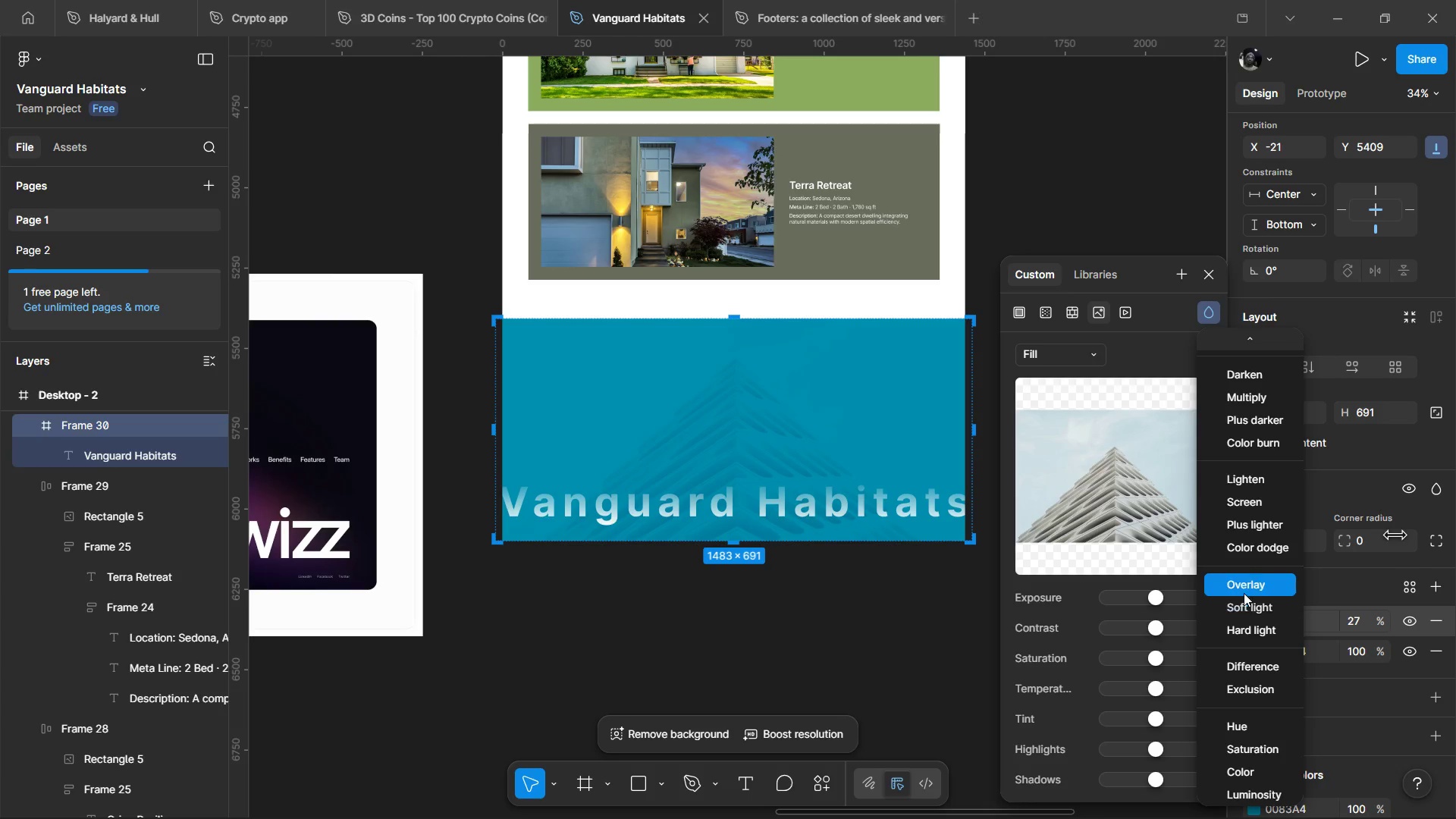 
left_click([1252, 585])
 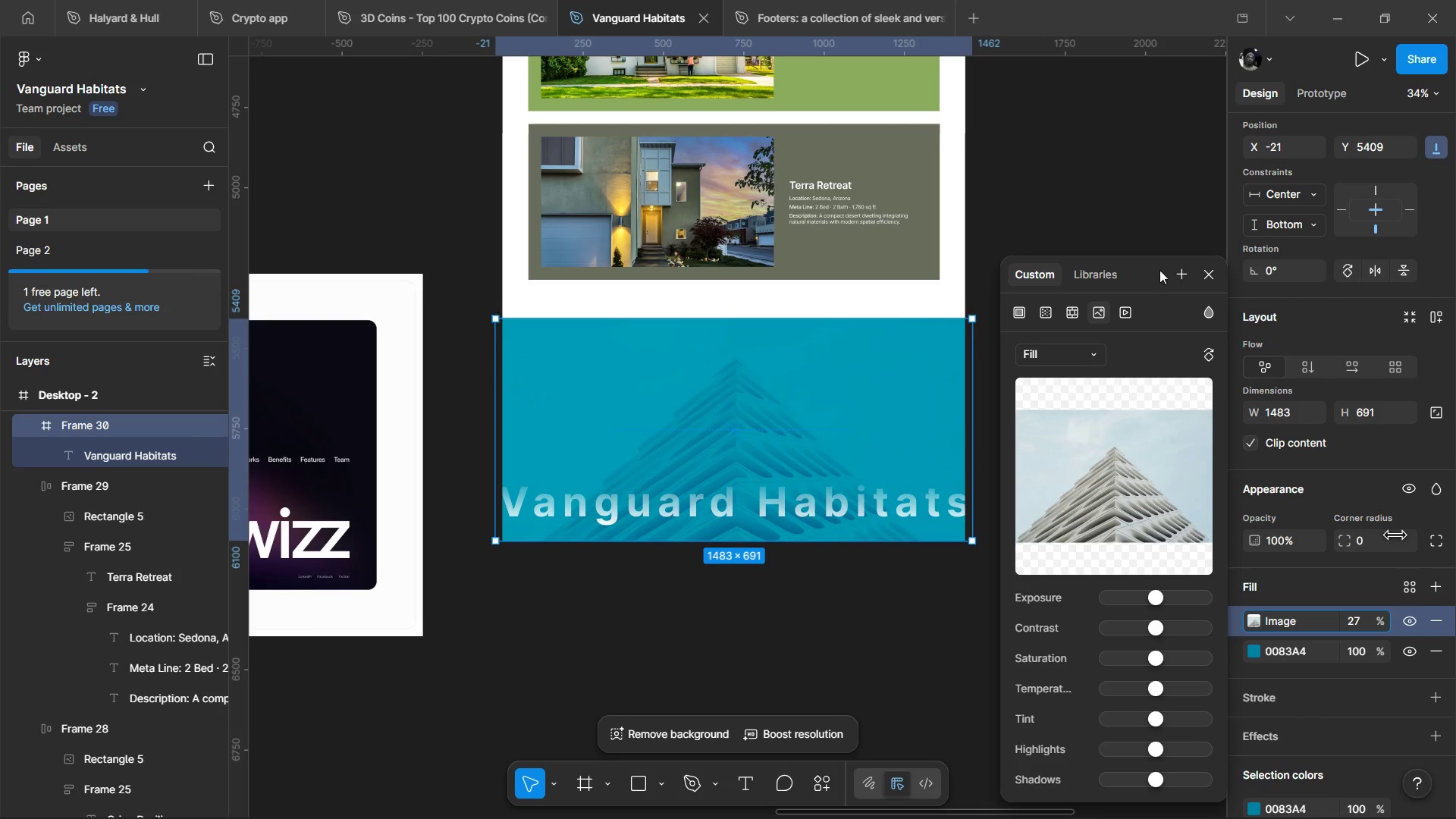 
left_click([1200, 270])
 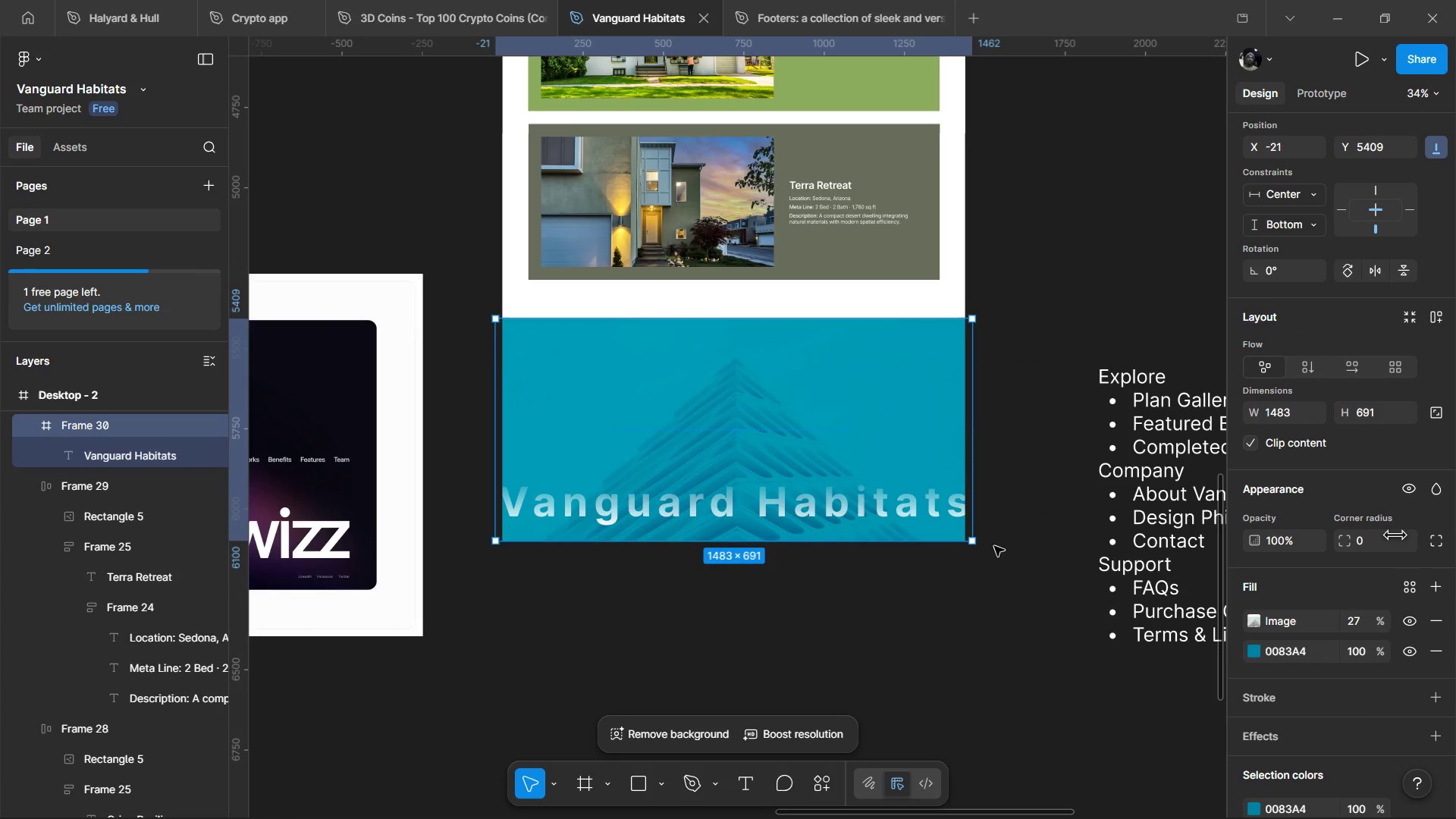 
hold_key(key=ControlLeft, duration=0.61)
scroll: coordinate [858, 493], scroll_direction: up, amount: 3.0
 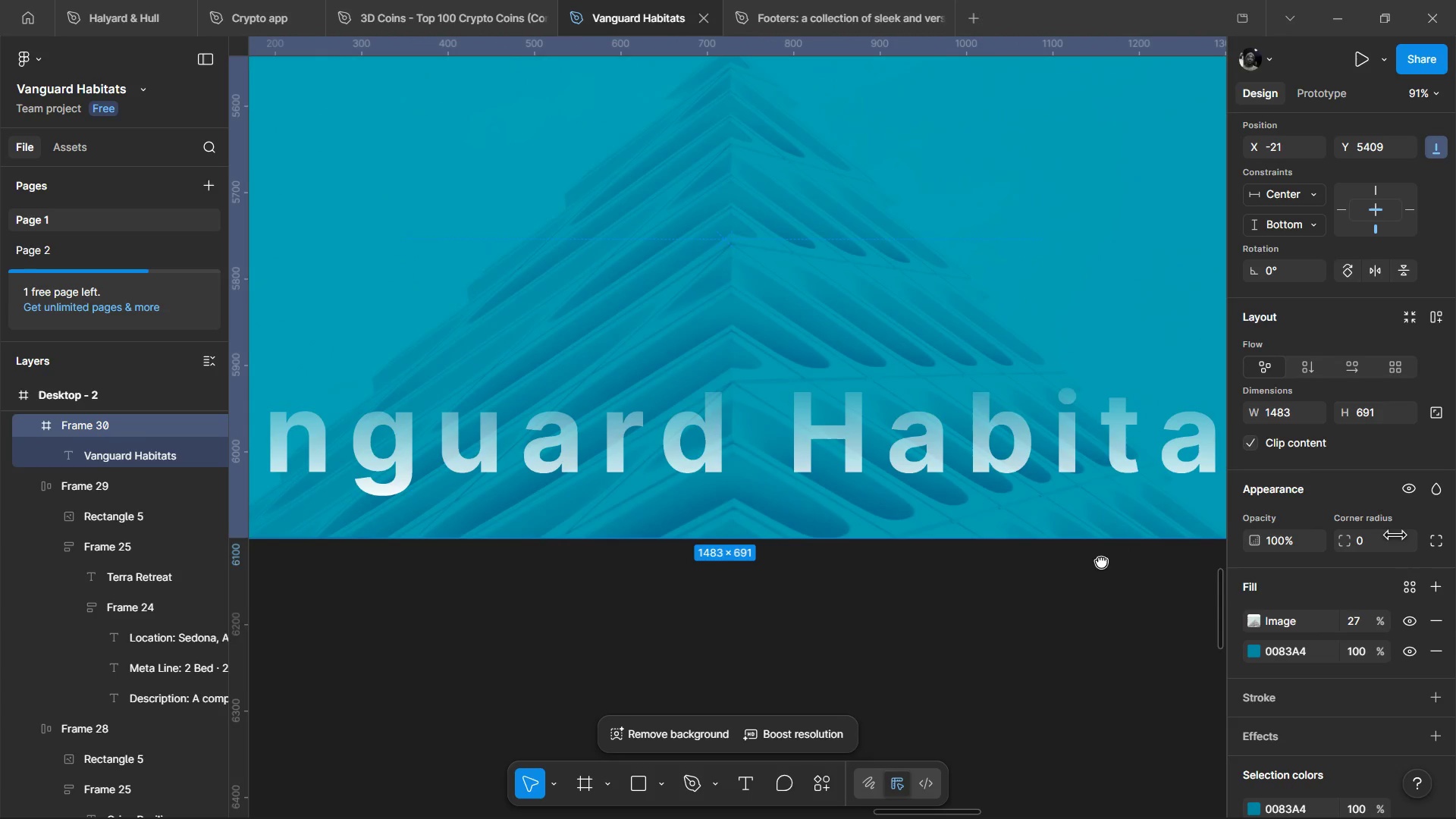 
hold_key(key=ControlLeft, duration=0.61)
scroll: coordinate [1057, 604], scroll_direction: down, amount: 2.0
 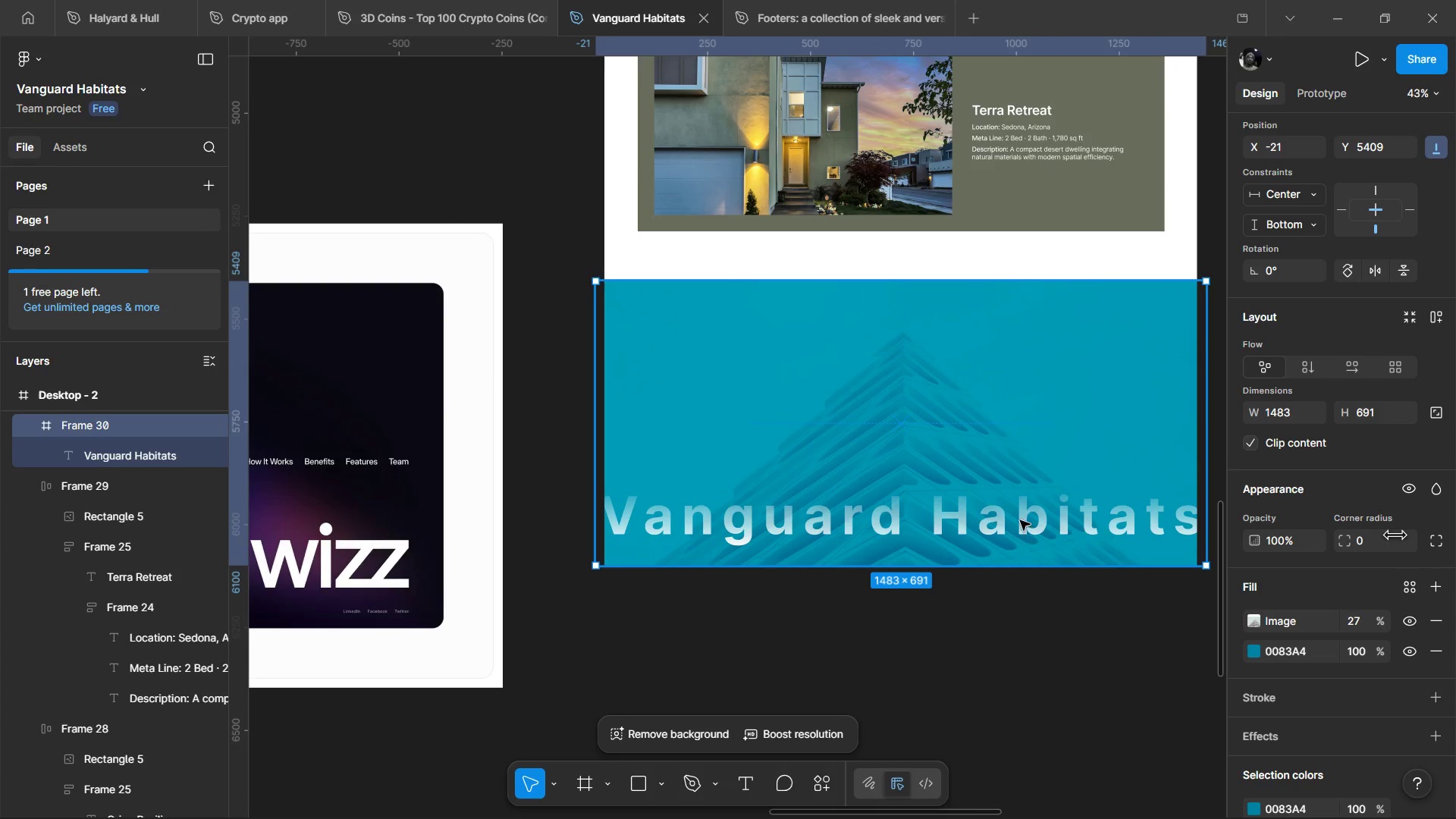 
hold_key(key=ControlLeft, duration=0.36)
 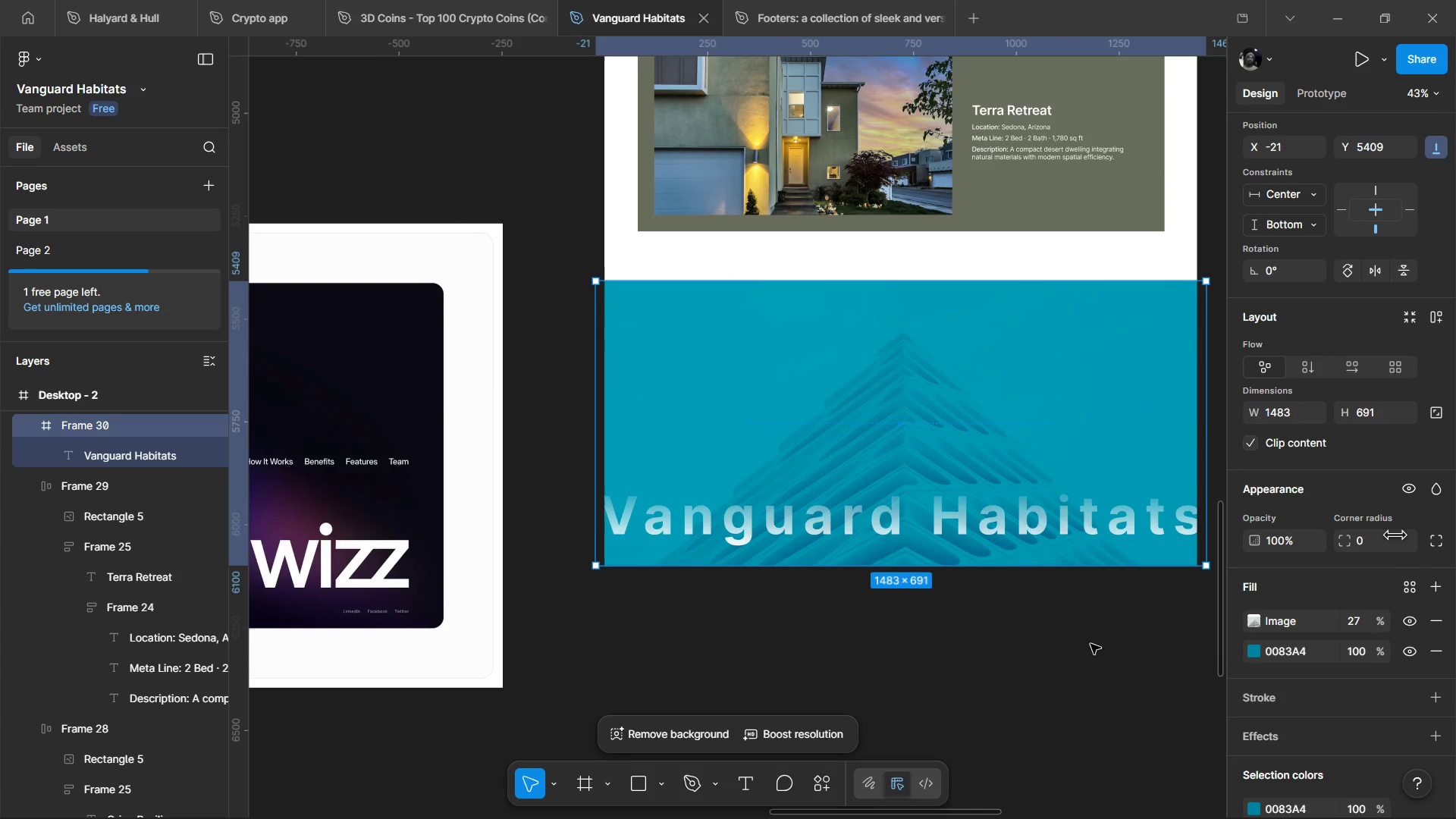 
left_click([1090, 644])
 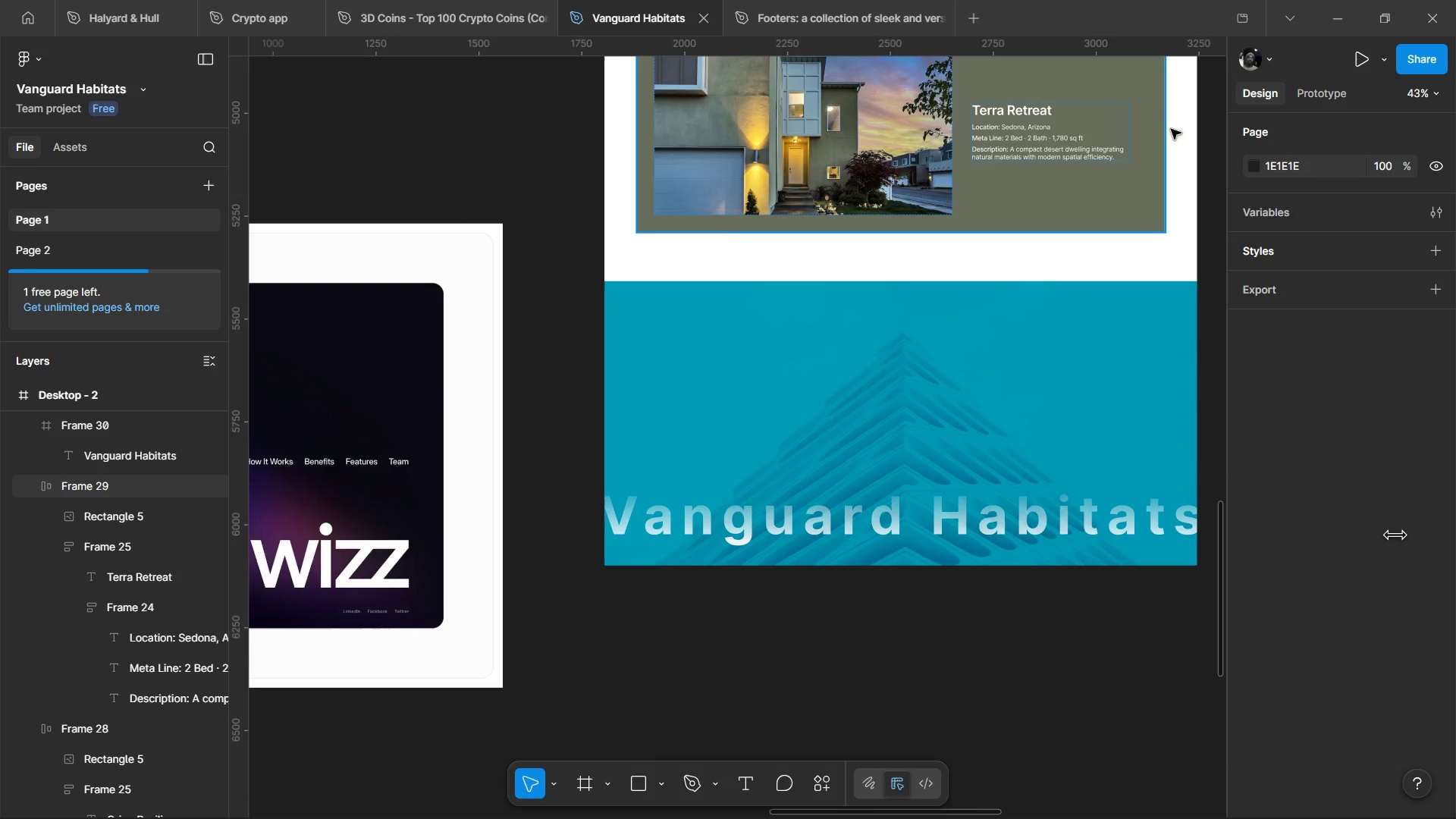 
hold_key(key=ControlLeft, duration=1.53)
left_click([699, 266])
 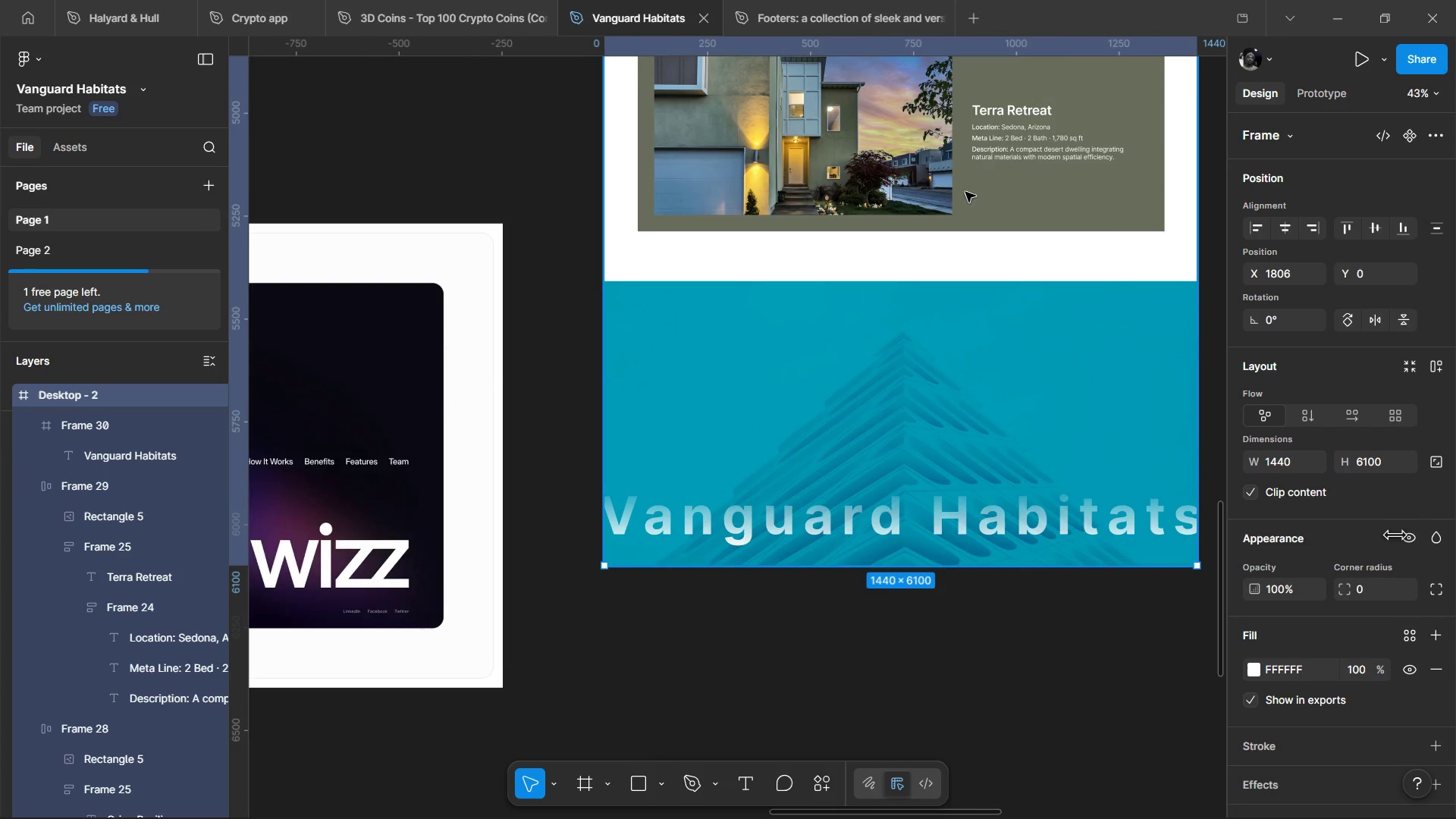 
key(Control+ControlLeft)
 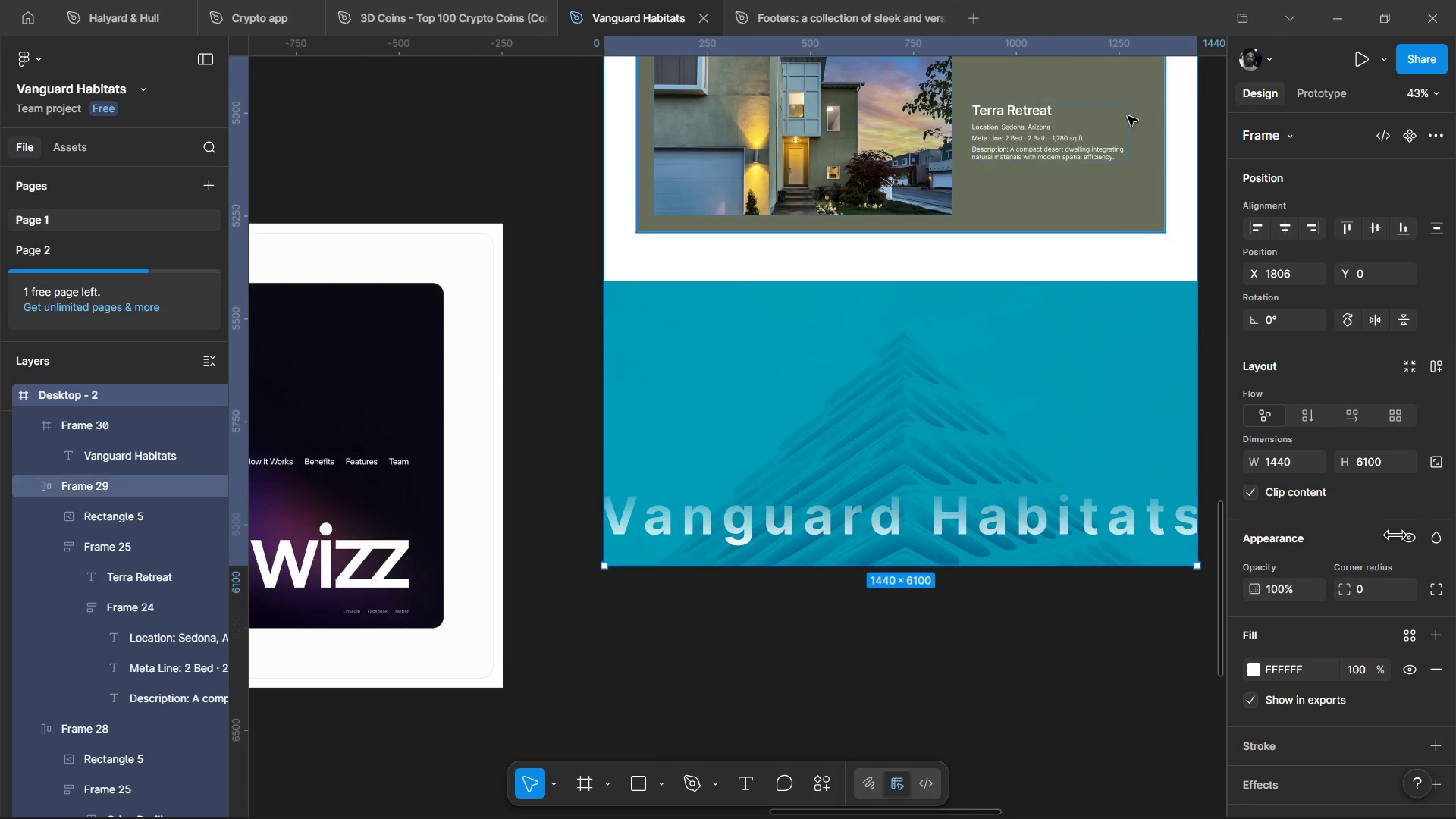 
key(Control+ControlLeft)
 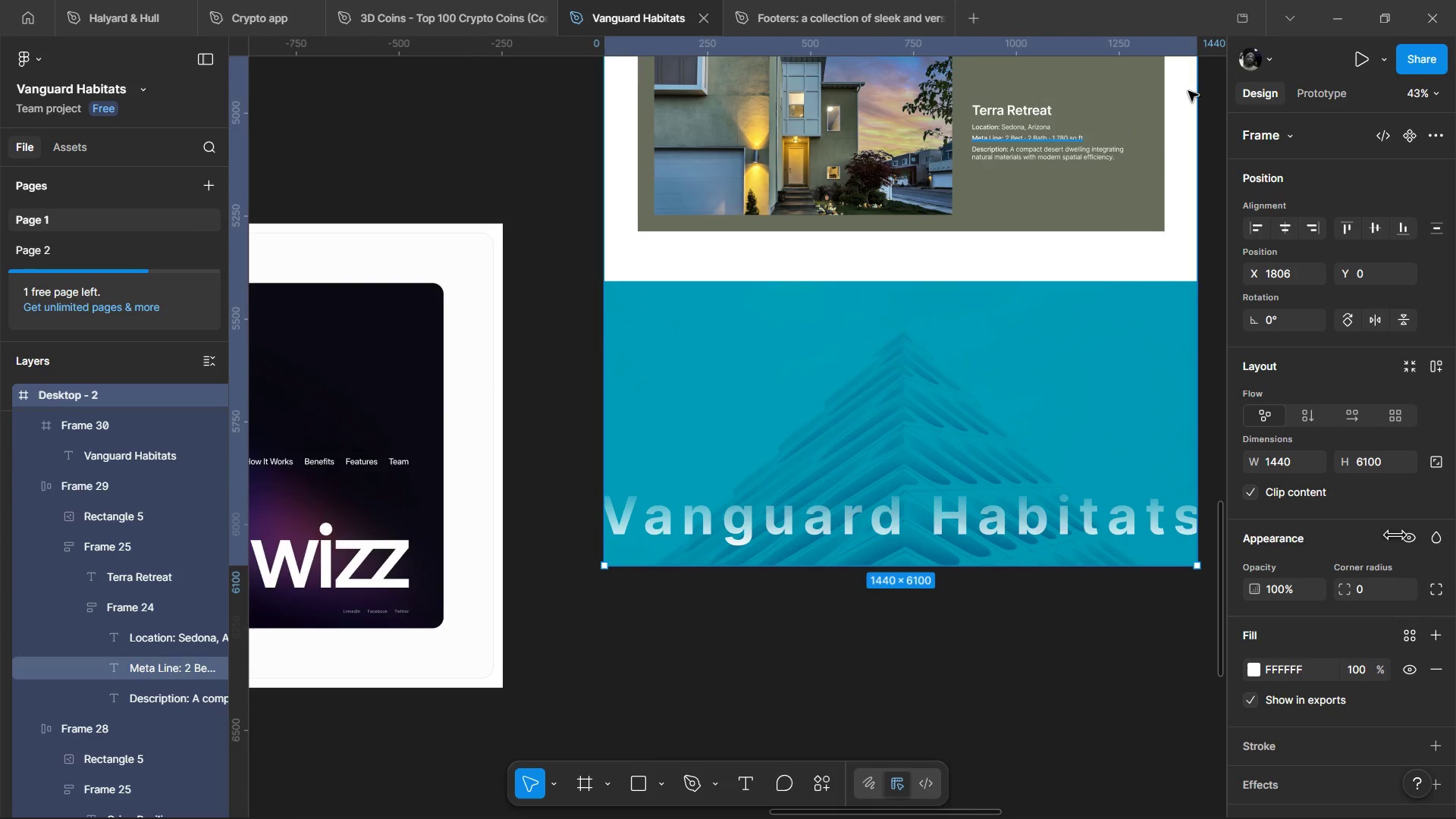 
key(Control+ControlLeft)
 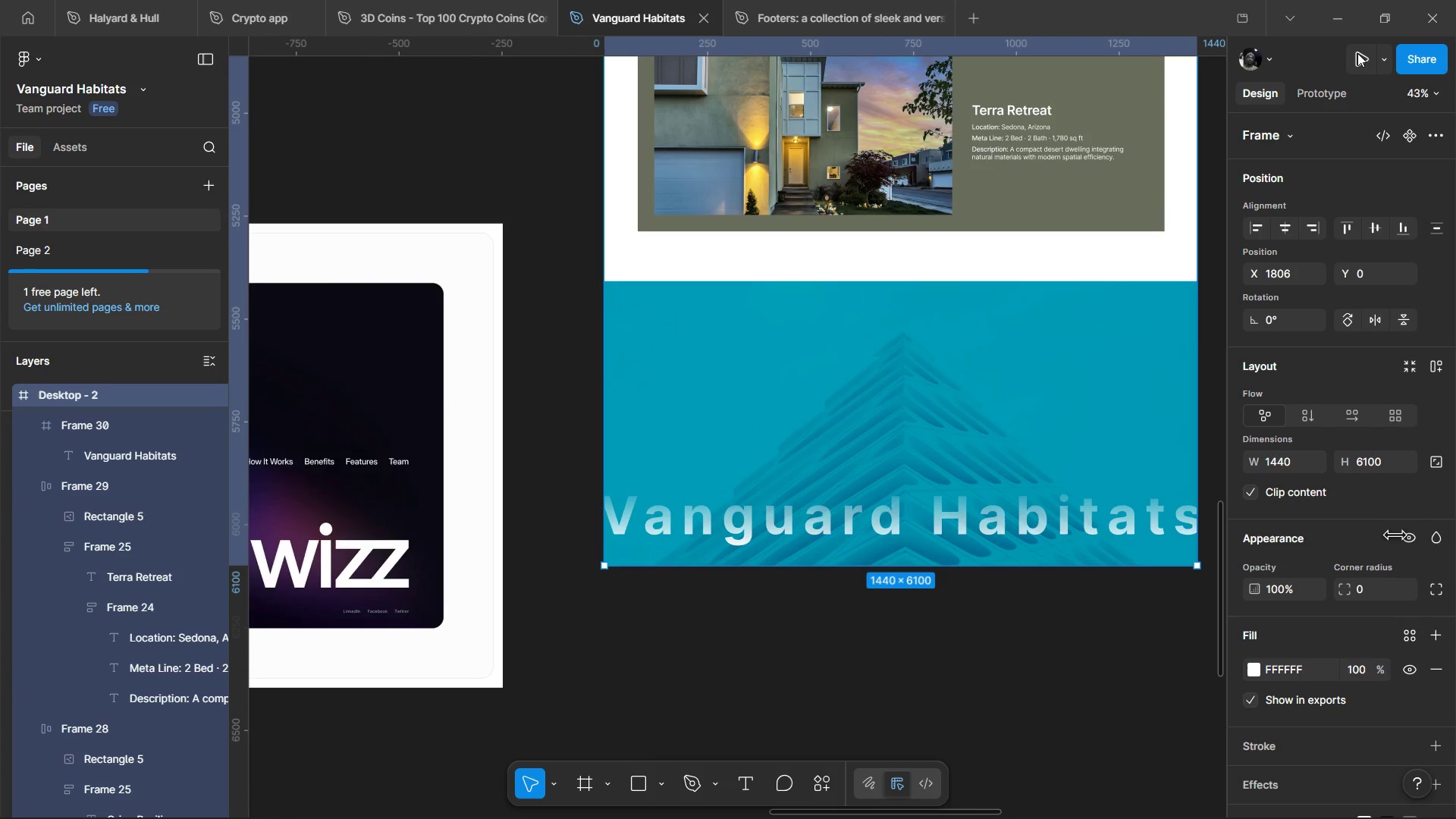 
left_click([1357, 53])
 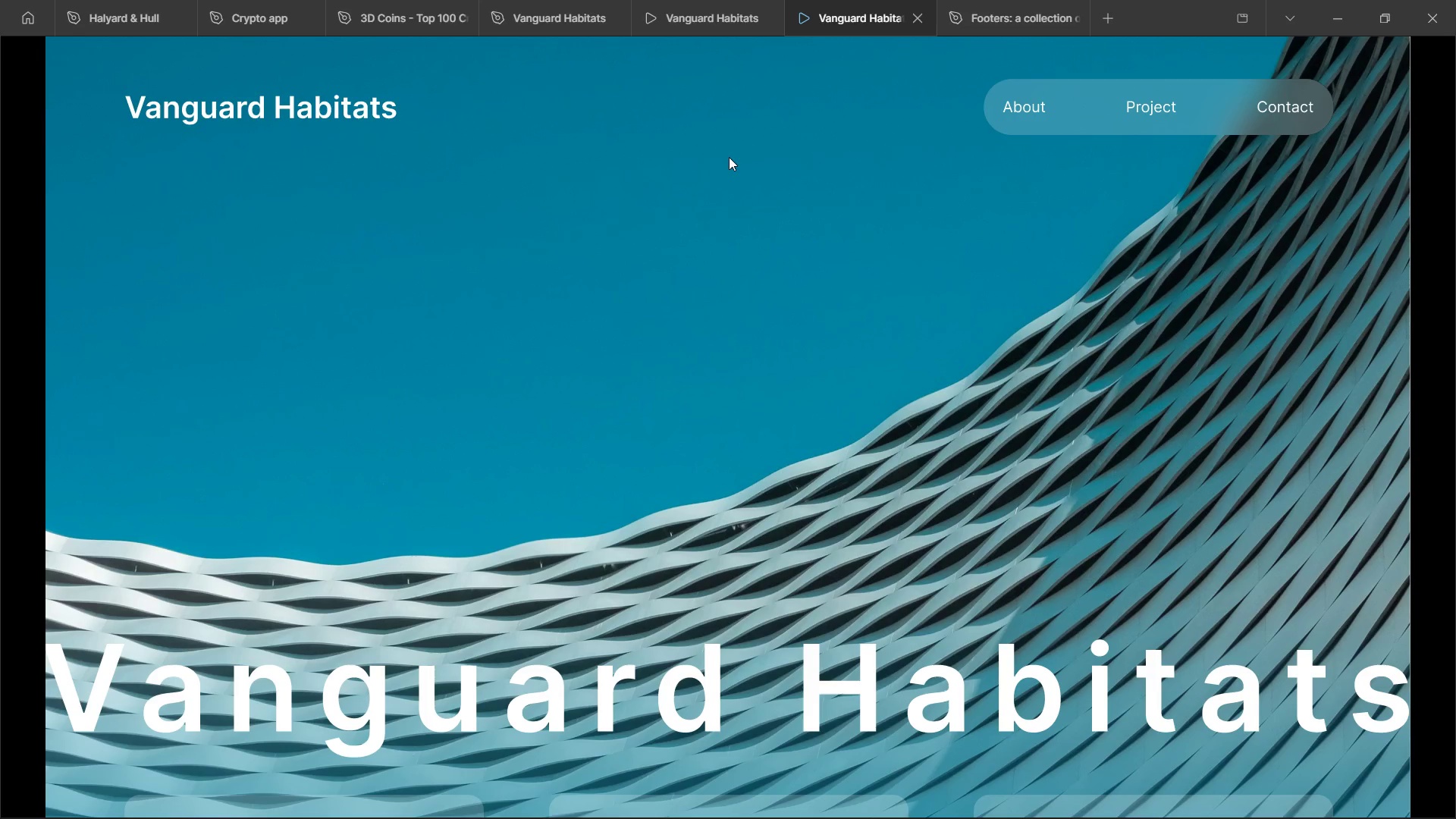 
wait(168.16)
 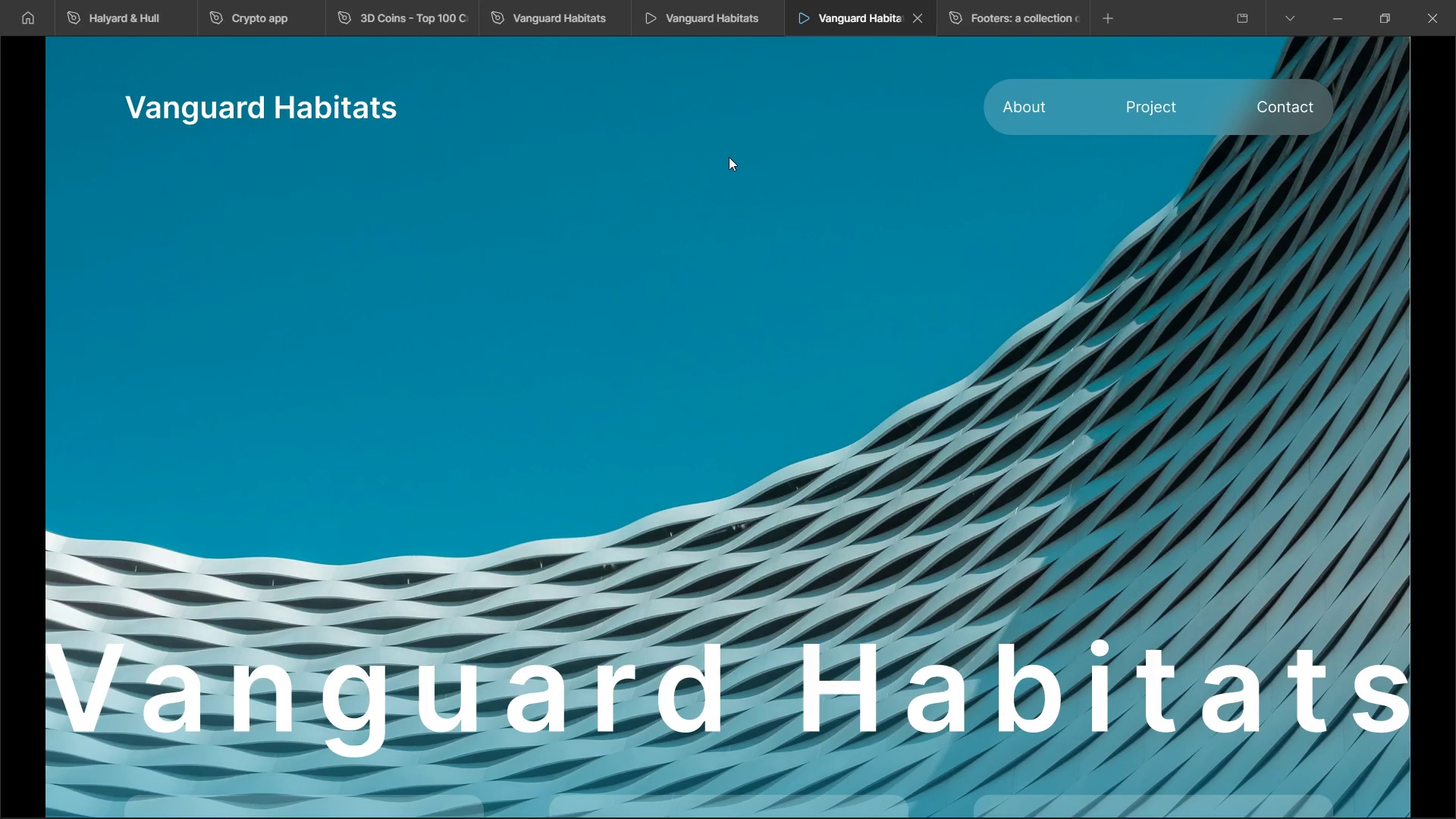 
scroll: coordinate [688, 368], scroll_direction: down, amount: 12.0
 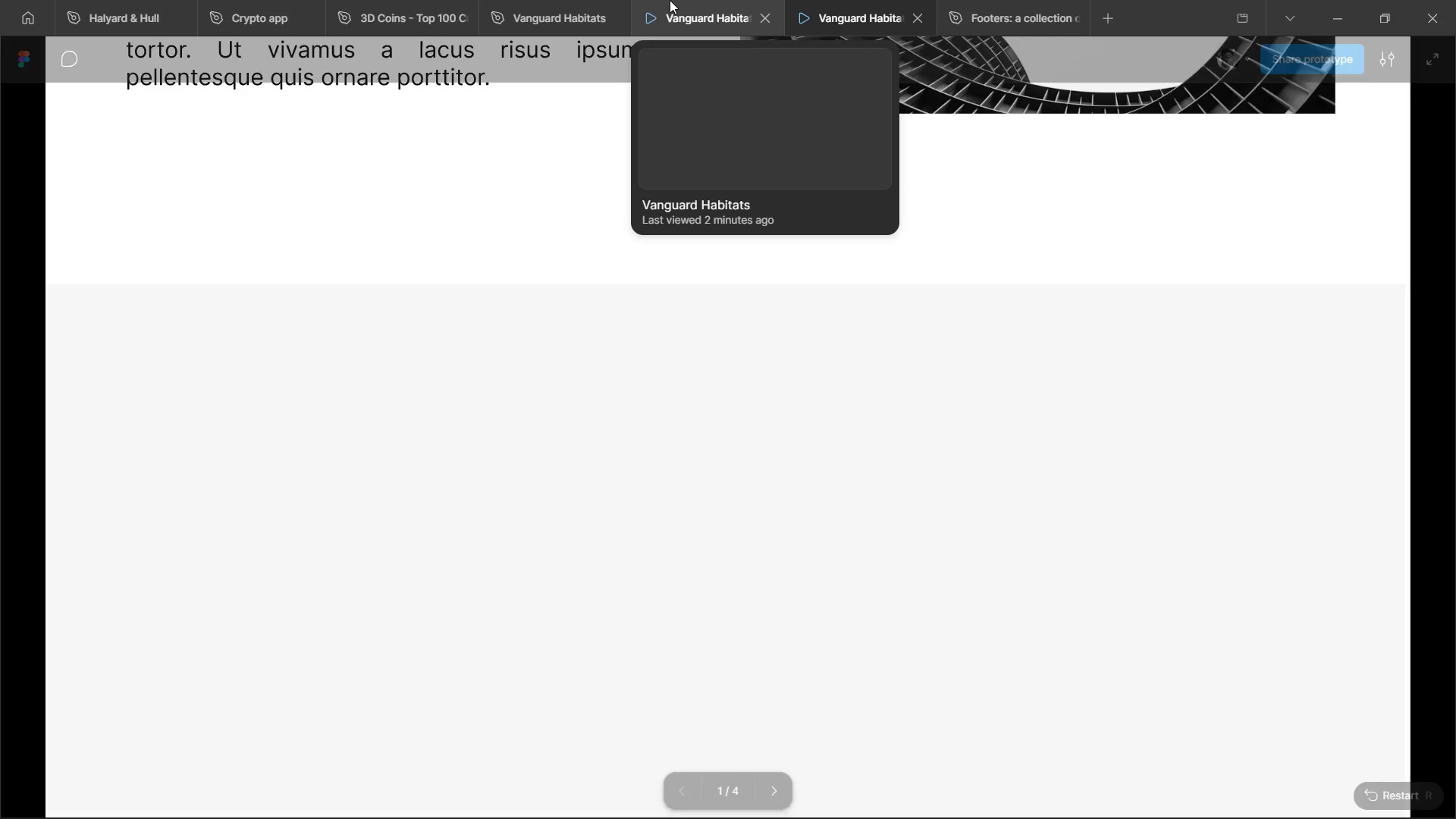 
left_click([669, 0])
 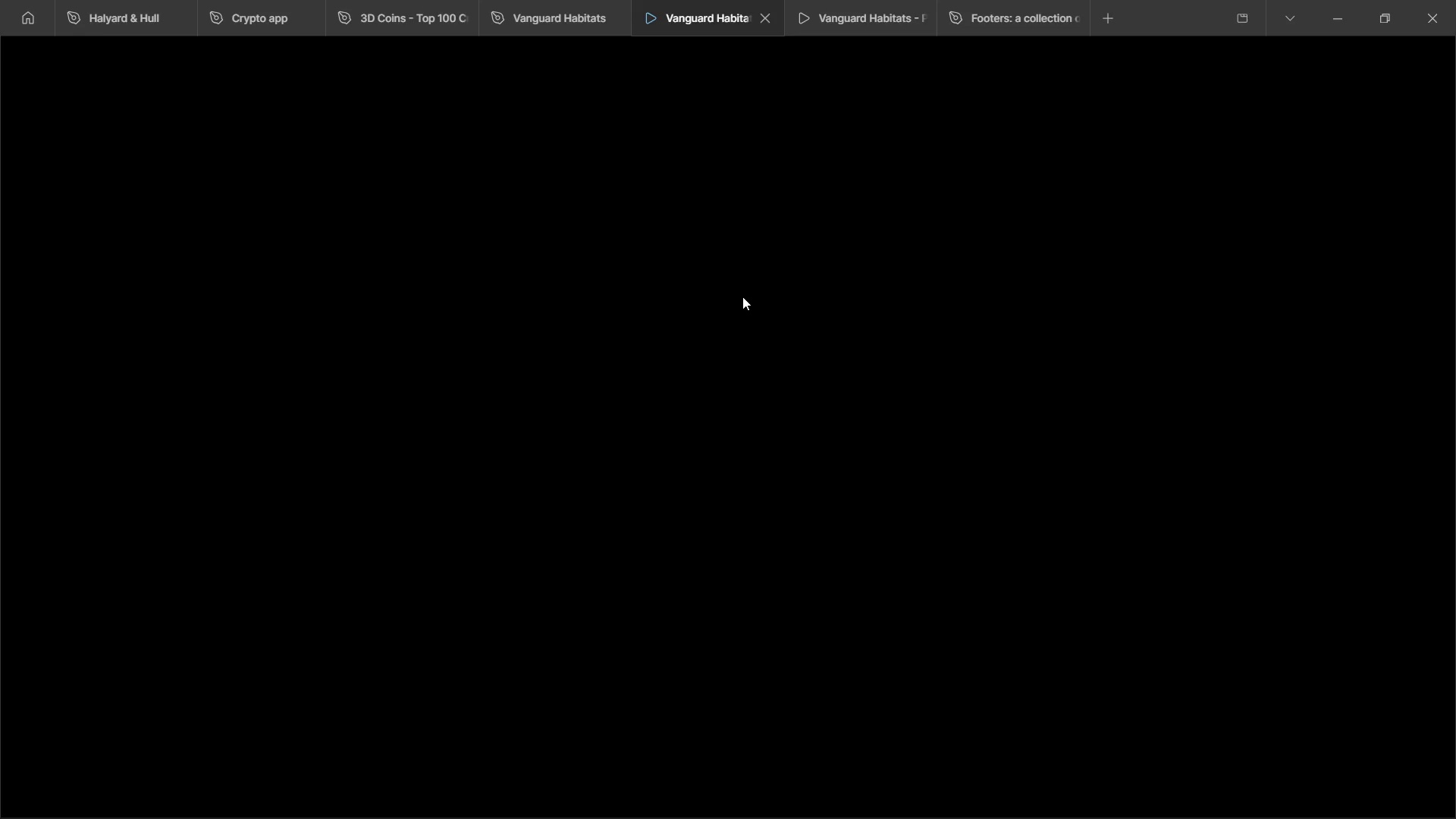 
left_click([829, 0])
 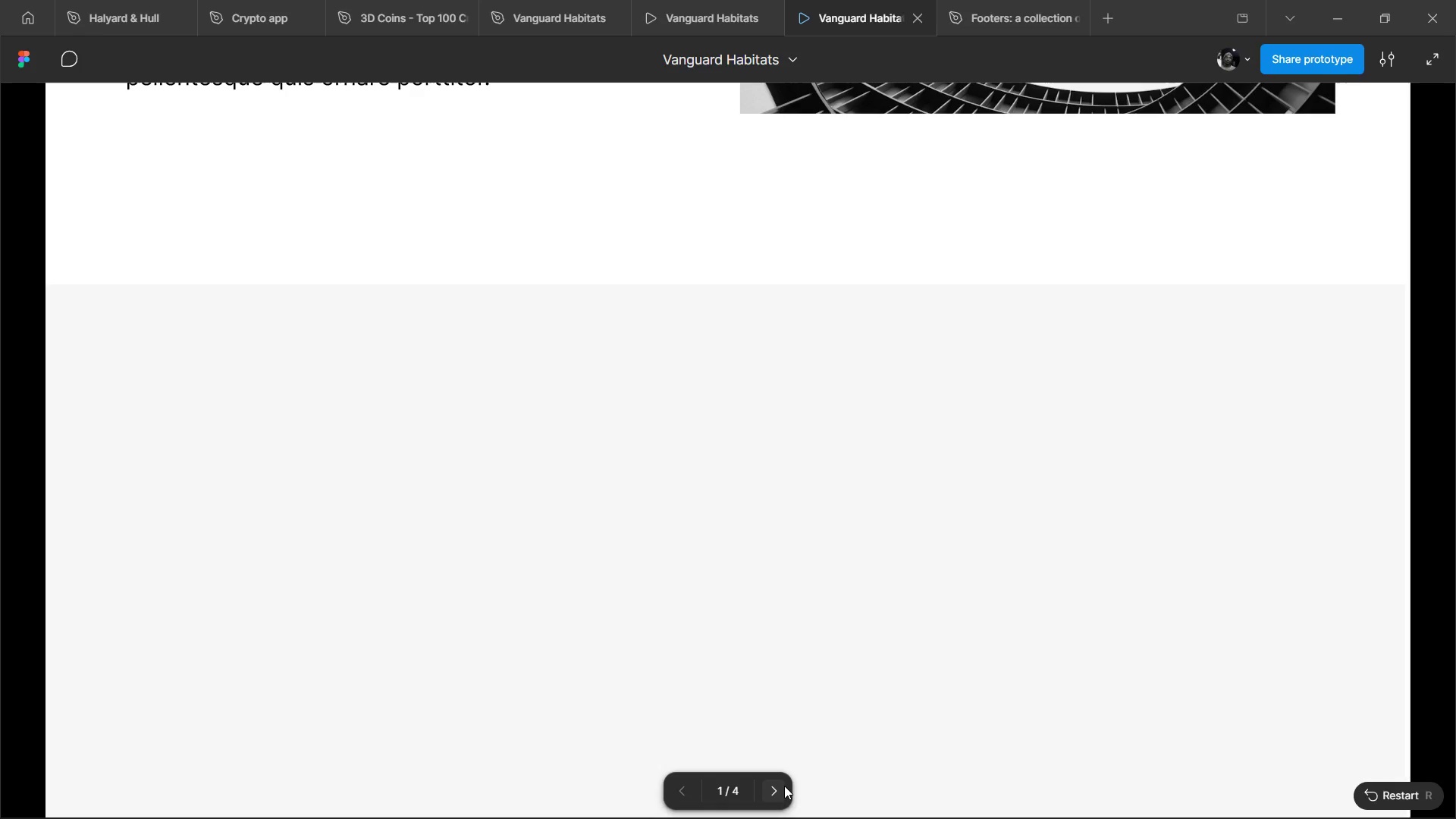 
left_click([784, 786])
 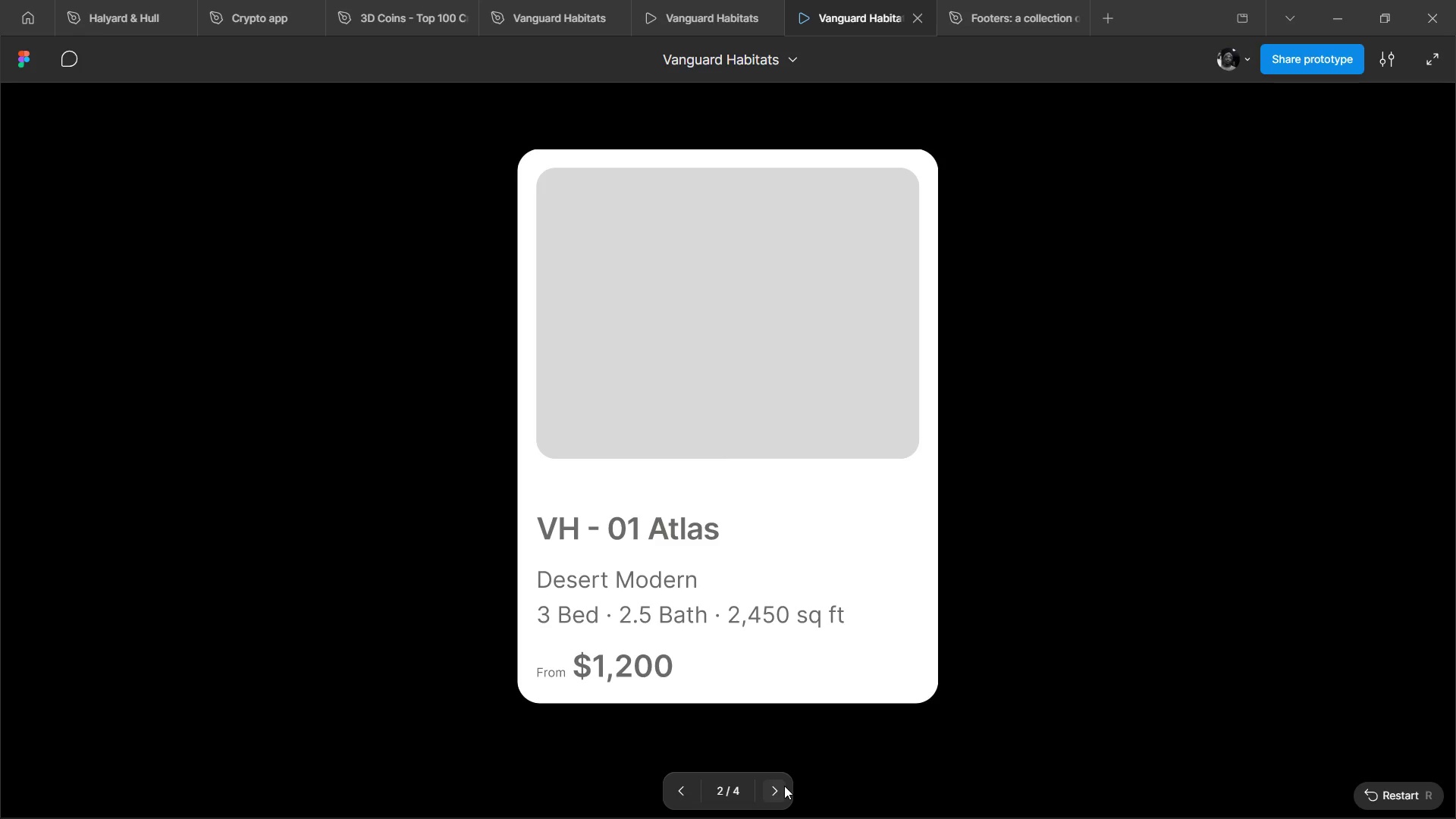 
left_click([784, 786])
 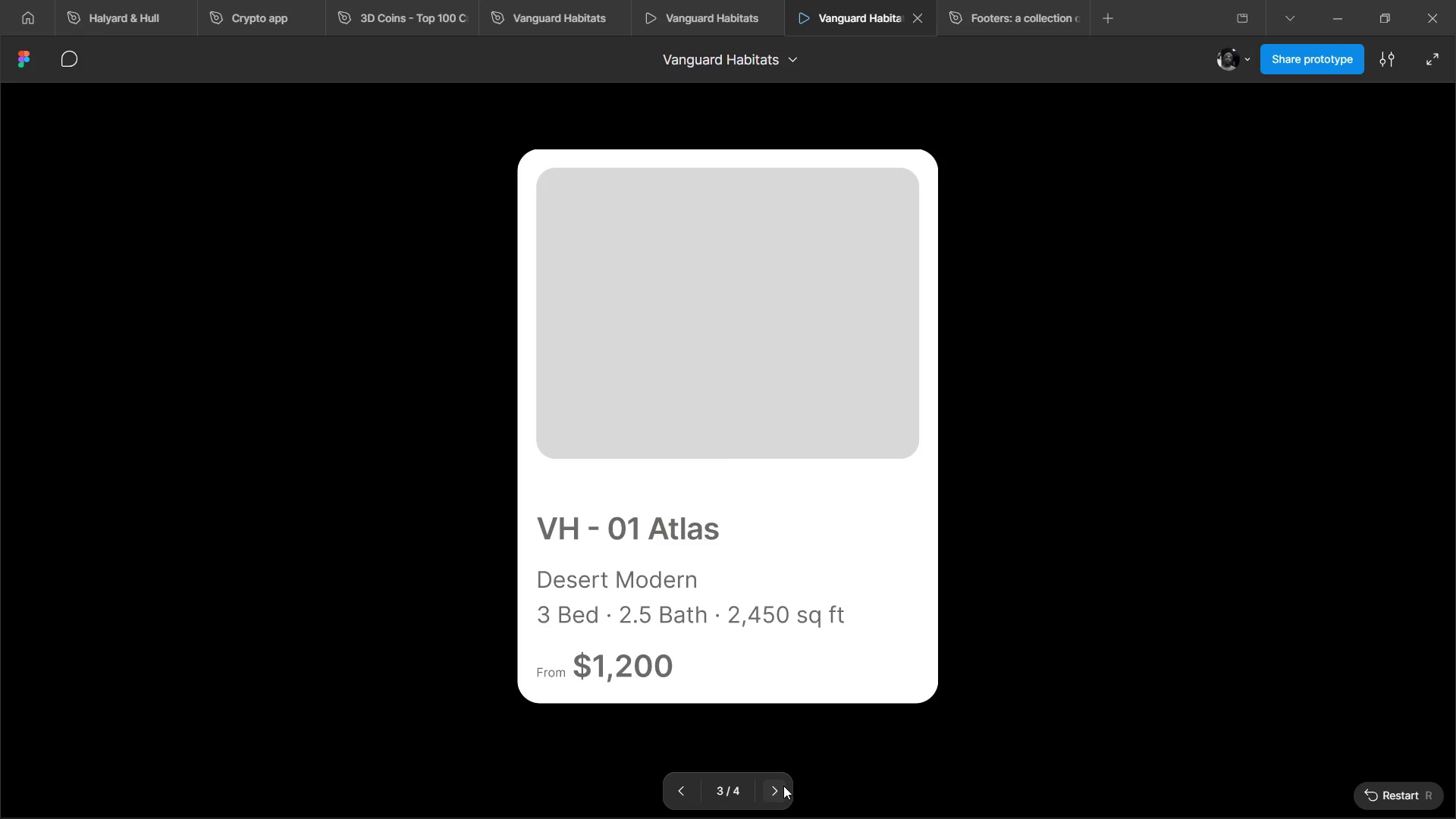 
left_click([783, 786])
 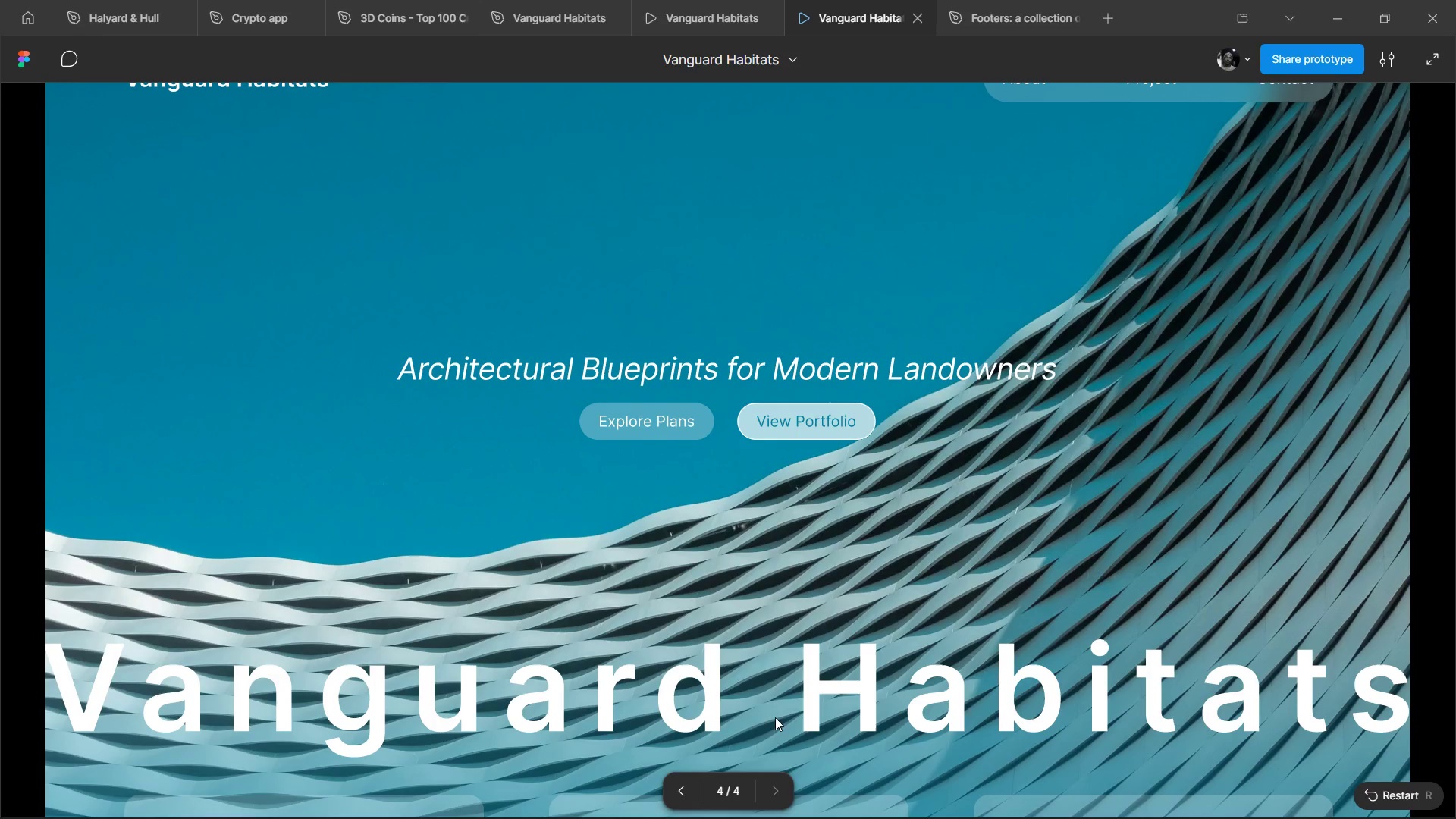 
scroll: coordinate [930, 364], scroll_direction: up, amount: 9.0
 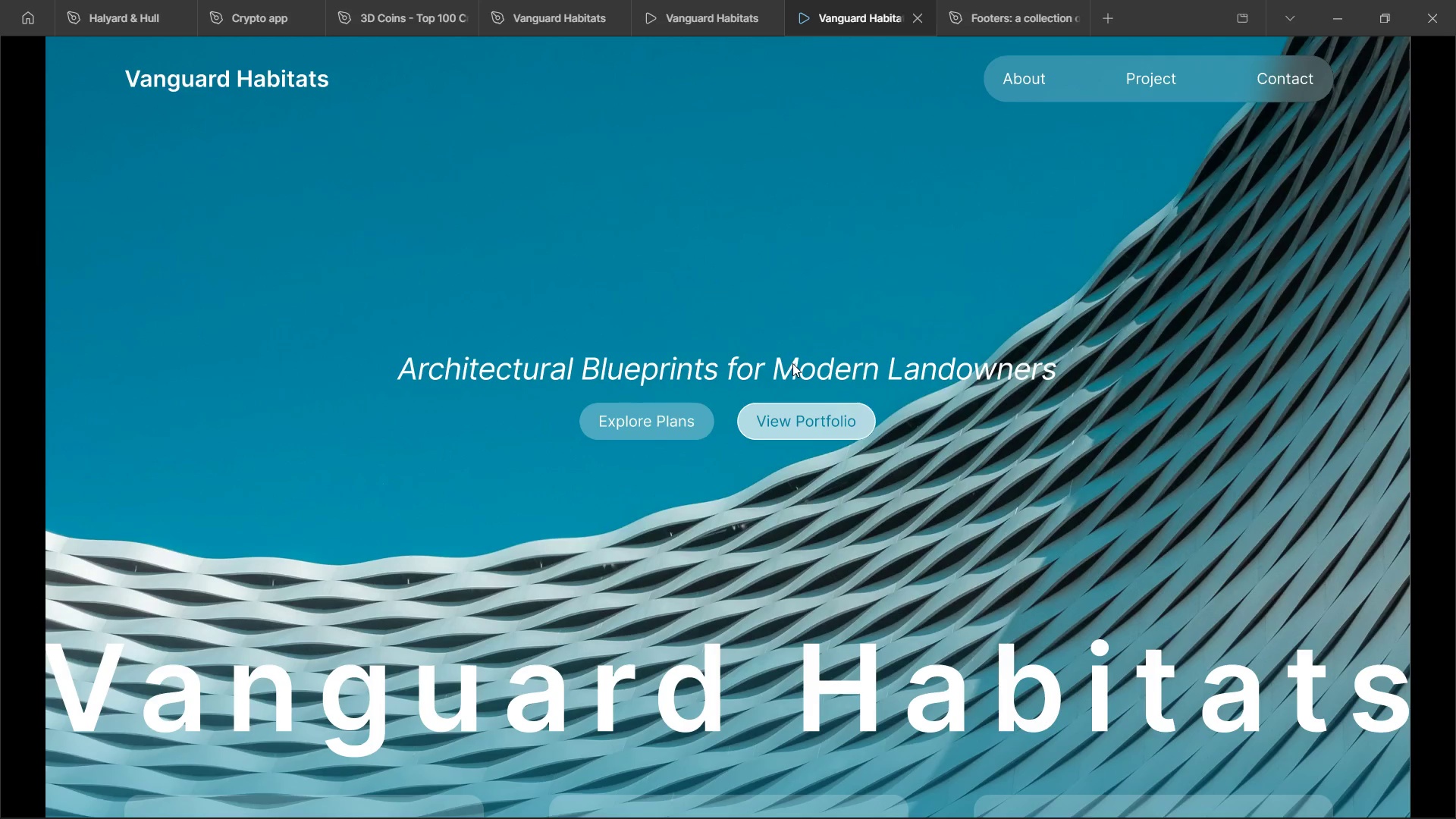 
scroll: coordinate [792, 363], scroll_direction: down, amount: 2.0
 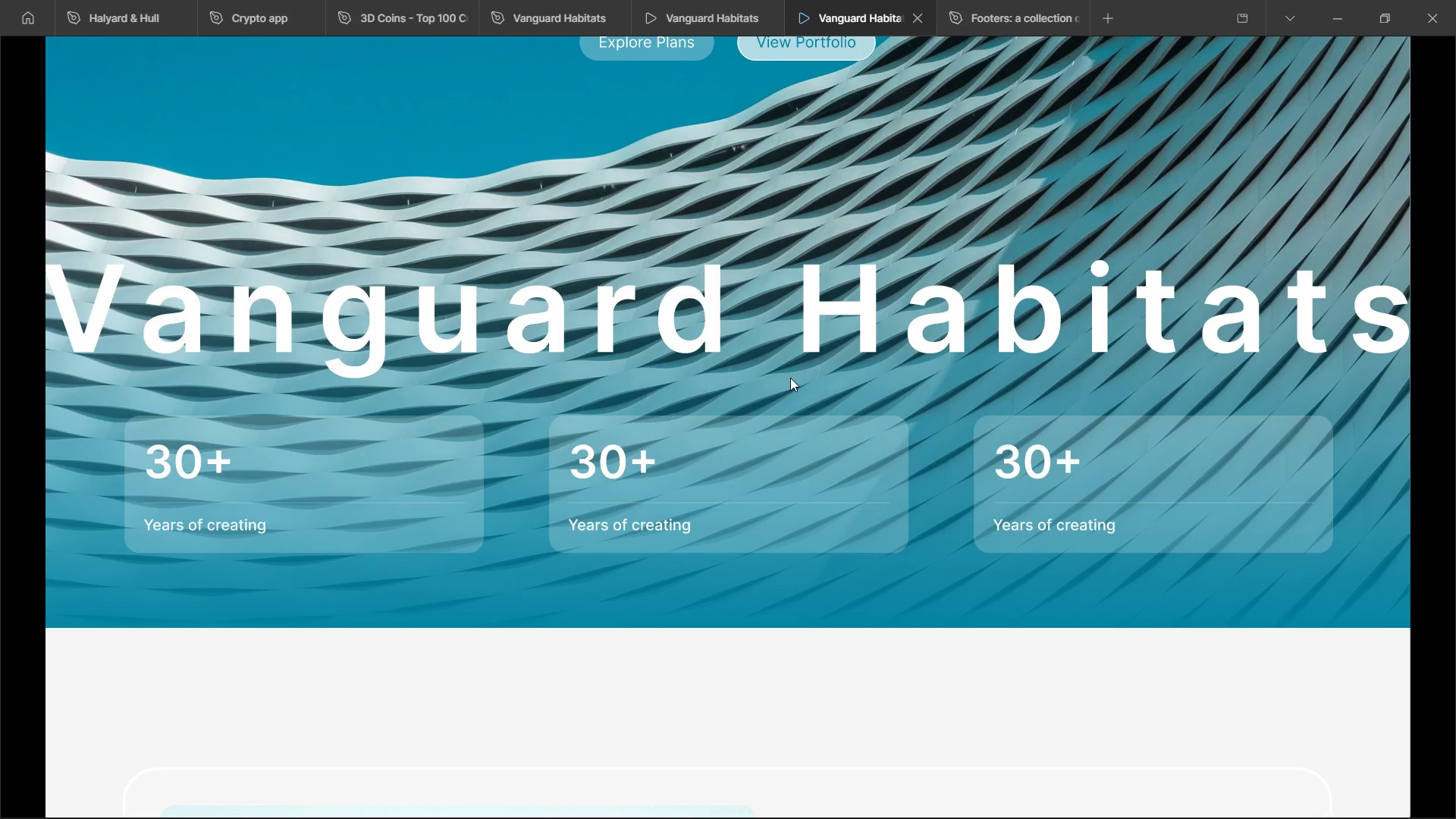 
wait(8.83)
 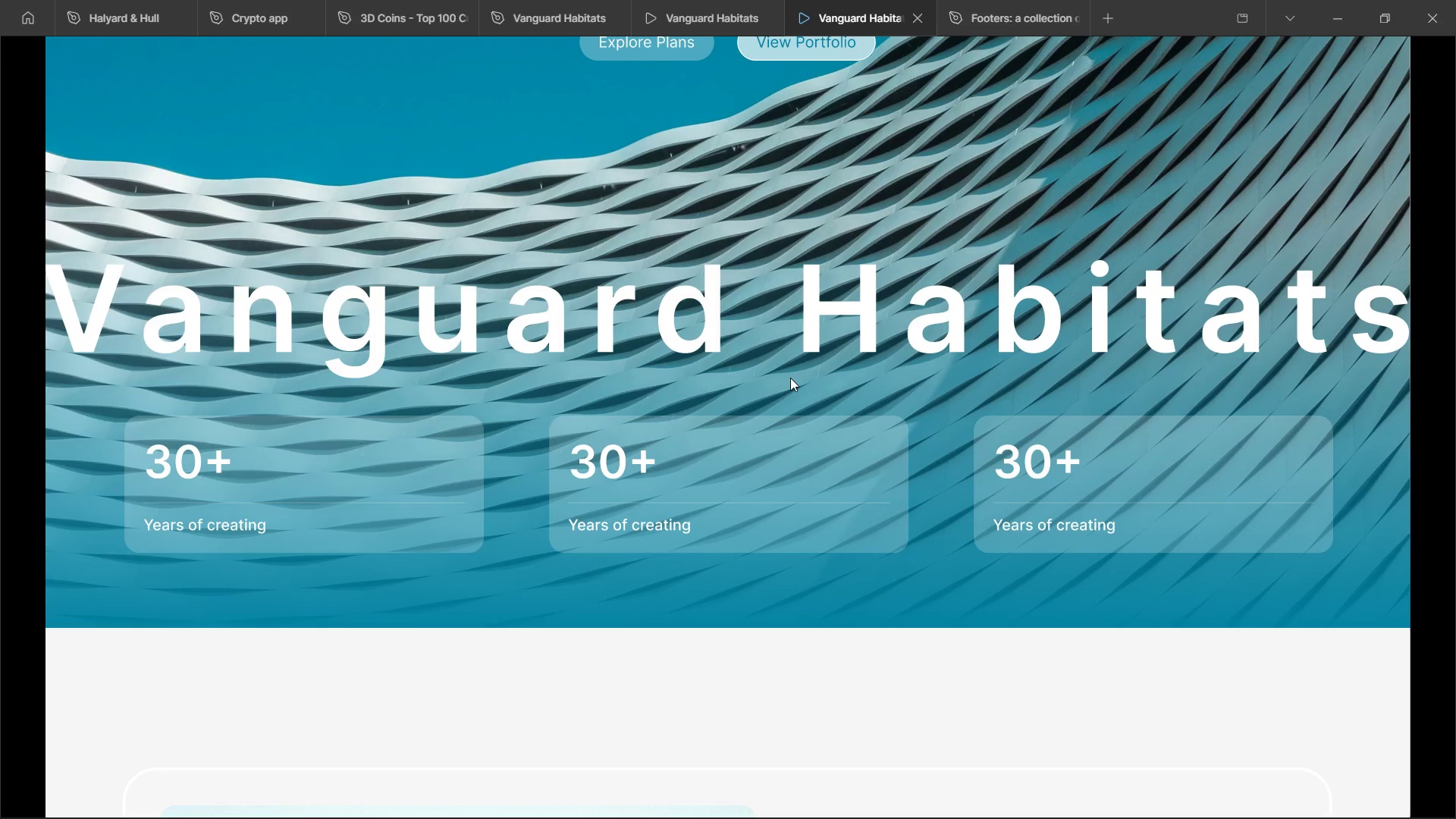 
scroll: coordinate [785, 477], scroll_direction: down, amount: 4.0
 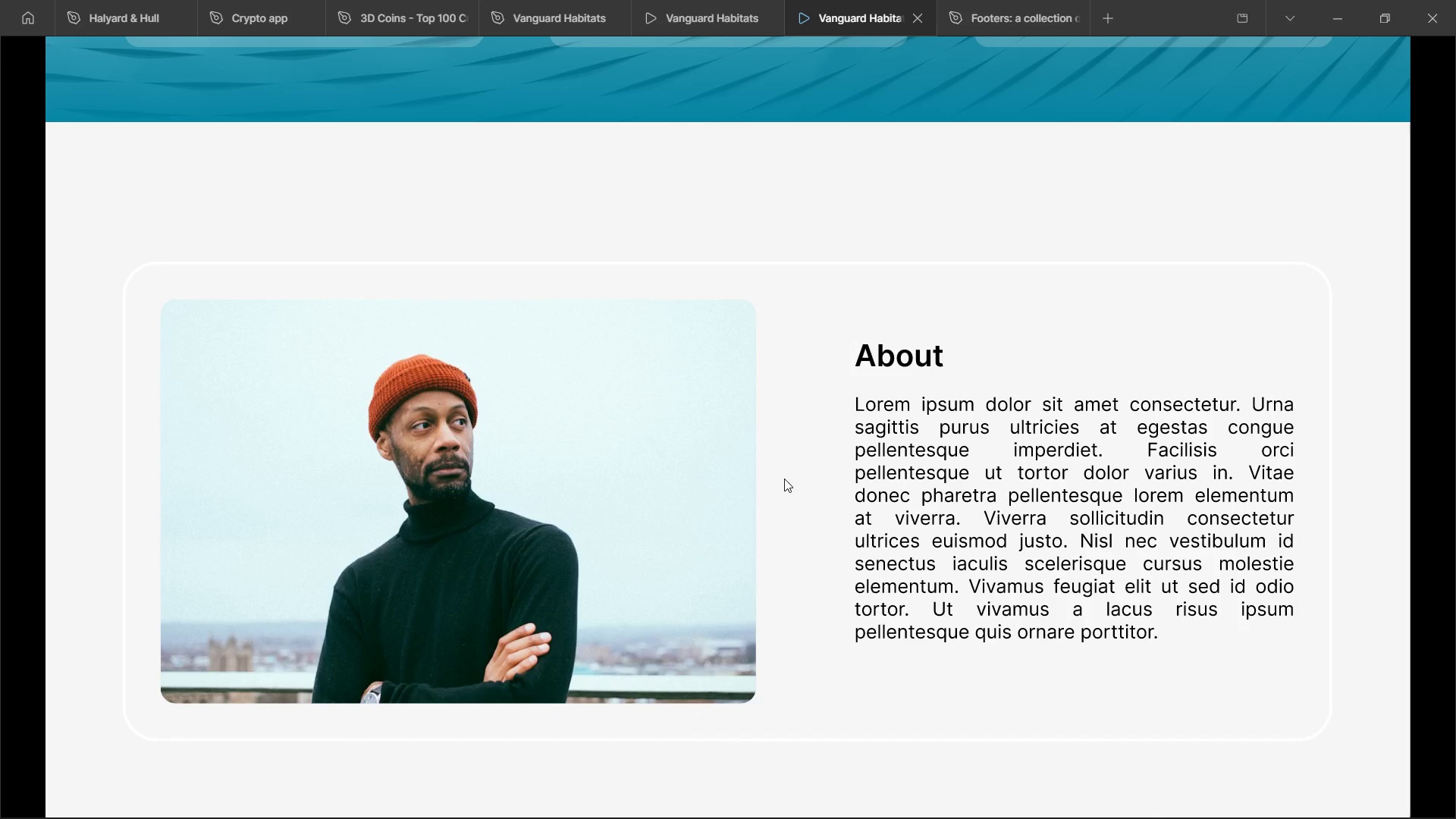 
wait(8.46)
 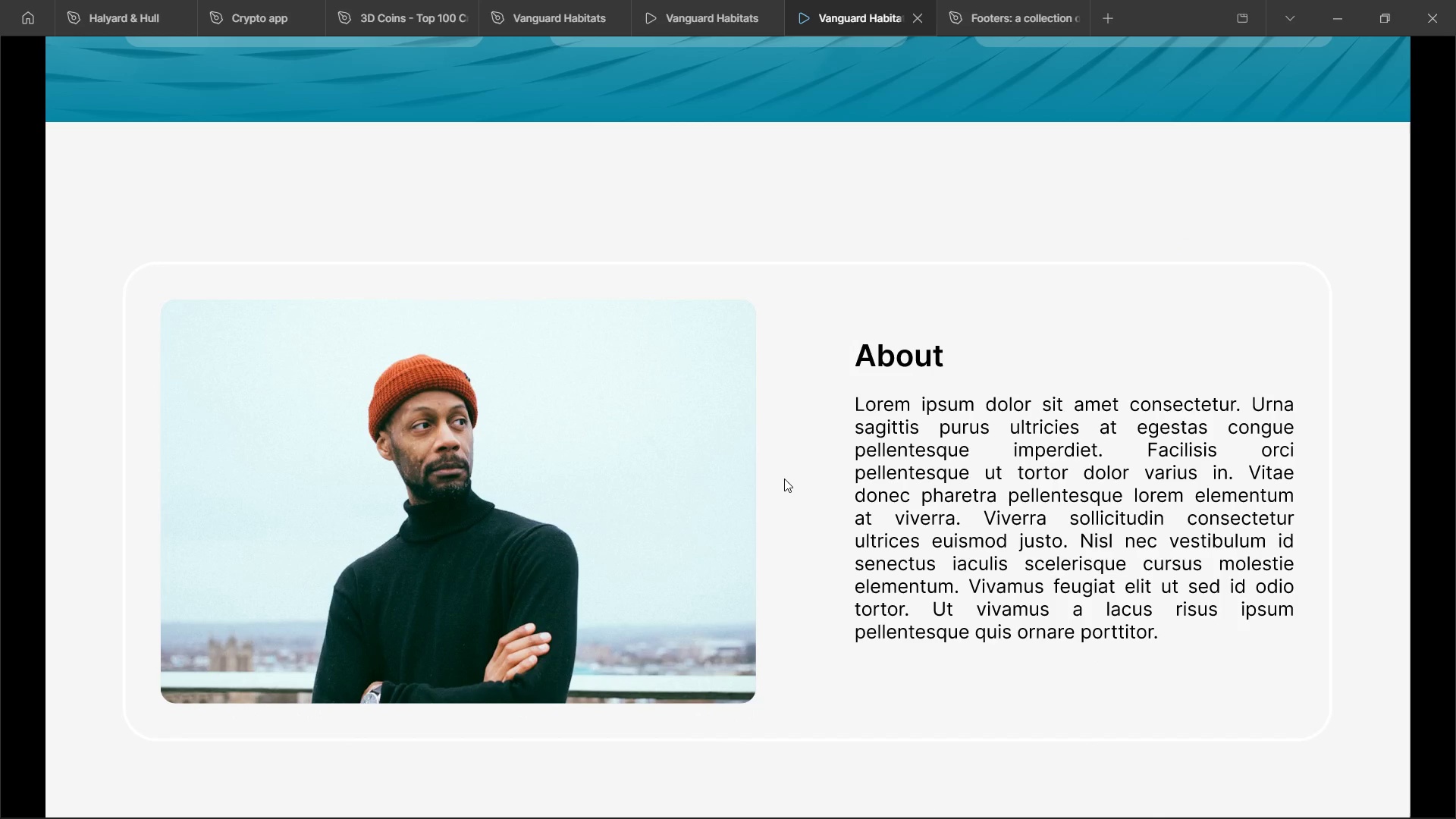 
scroll: coordinate [775, 569], scroll_direction: down, amount: 14.0
 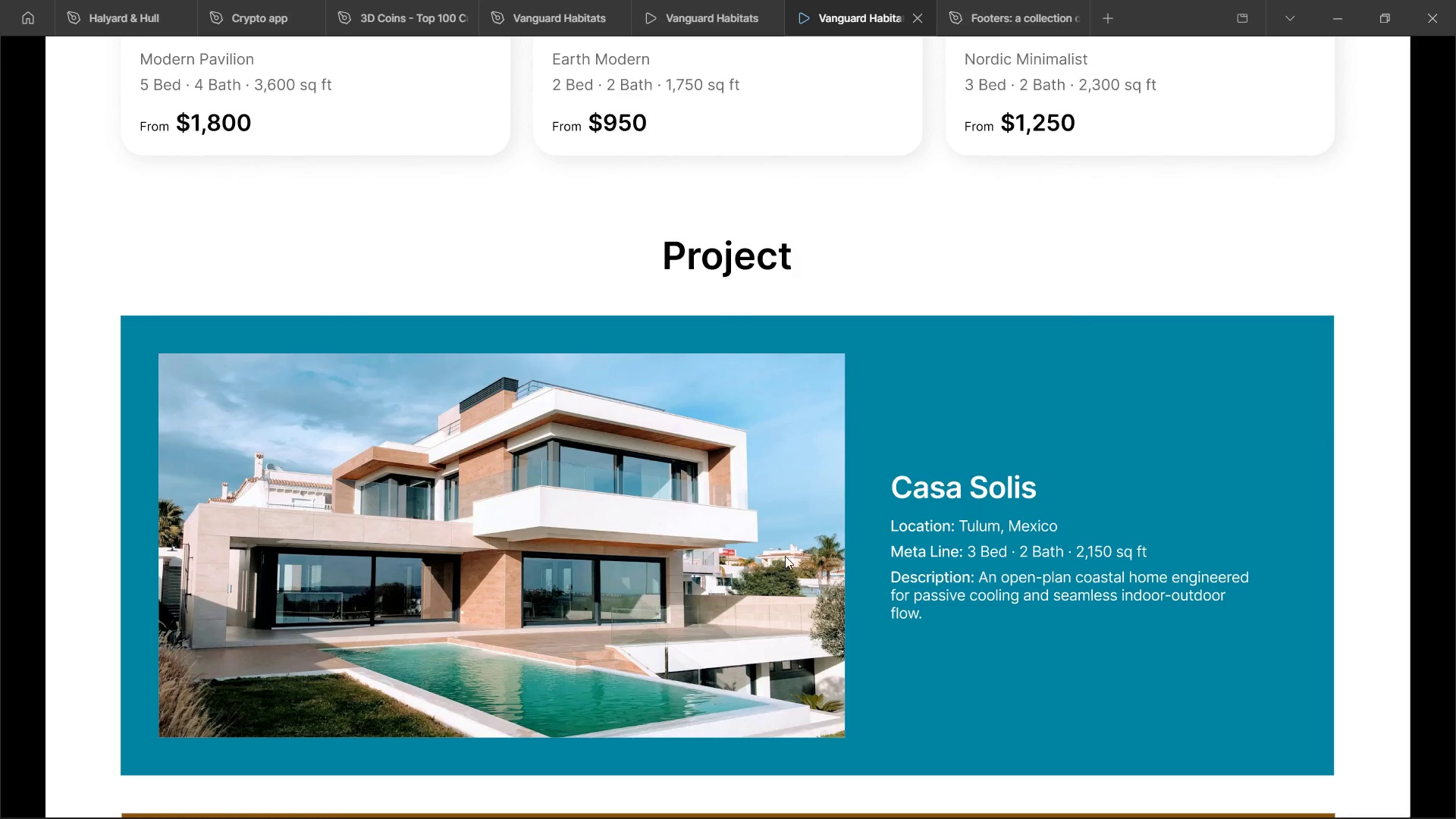 
scroll: coordinate [763, 588], scroll_direction: down, amount: 11.0
 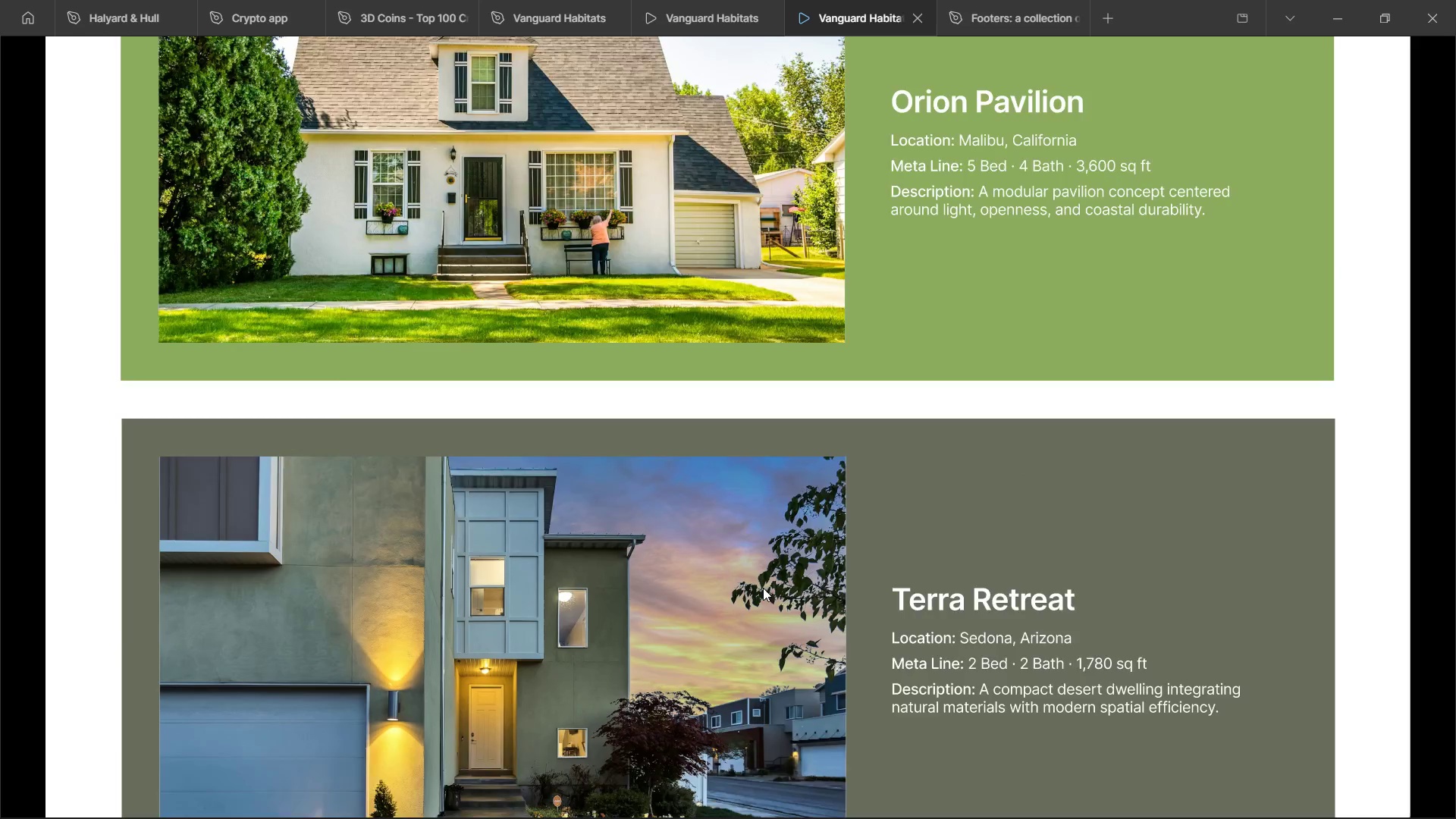 
scroll: coordinate [761, 589], scroll_direction: down, amount: 8.0
 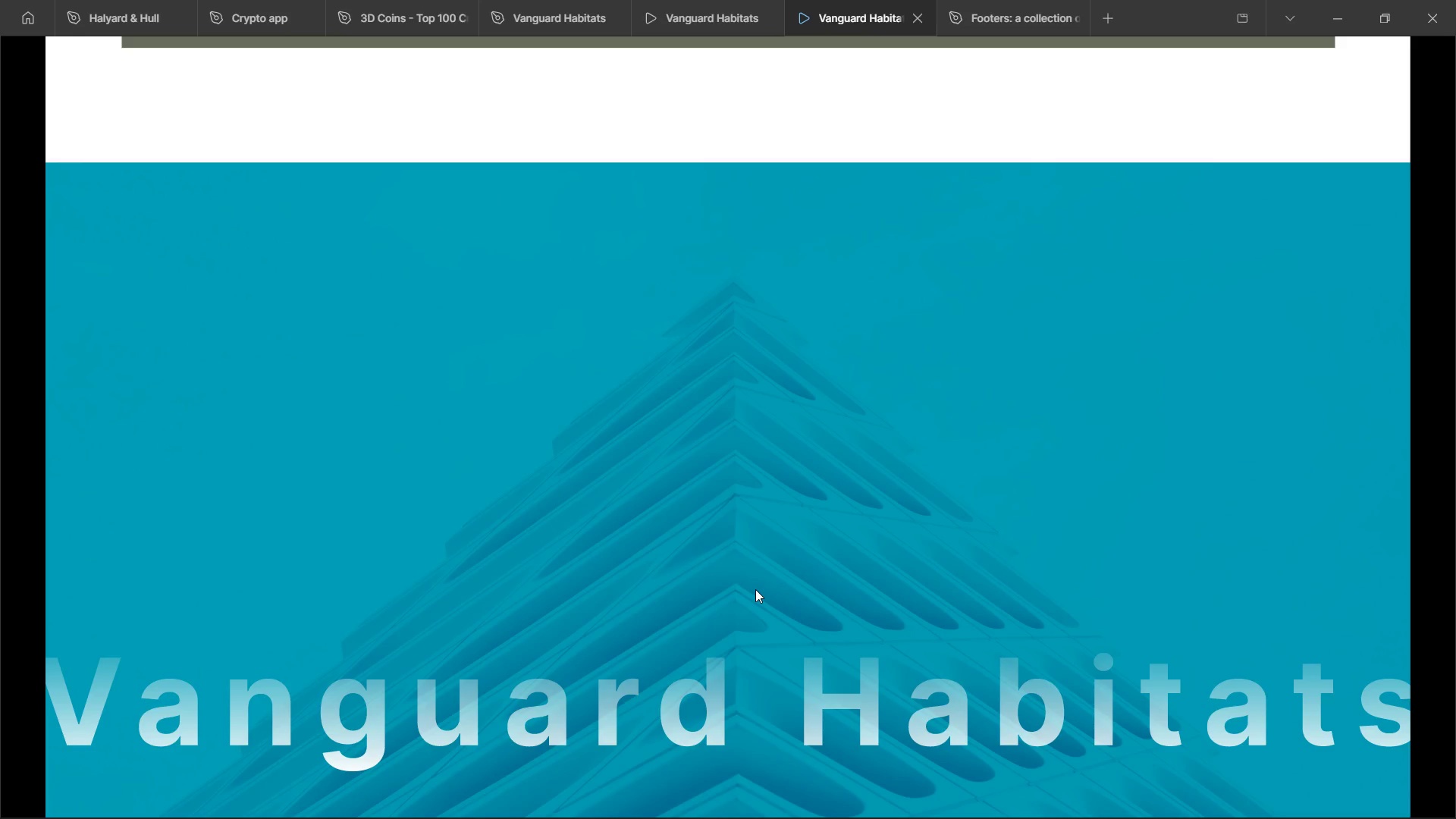 
wait(18.37)
 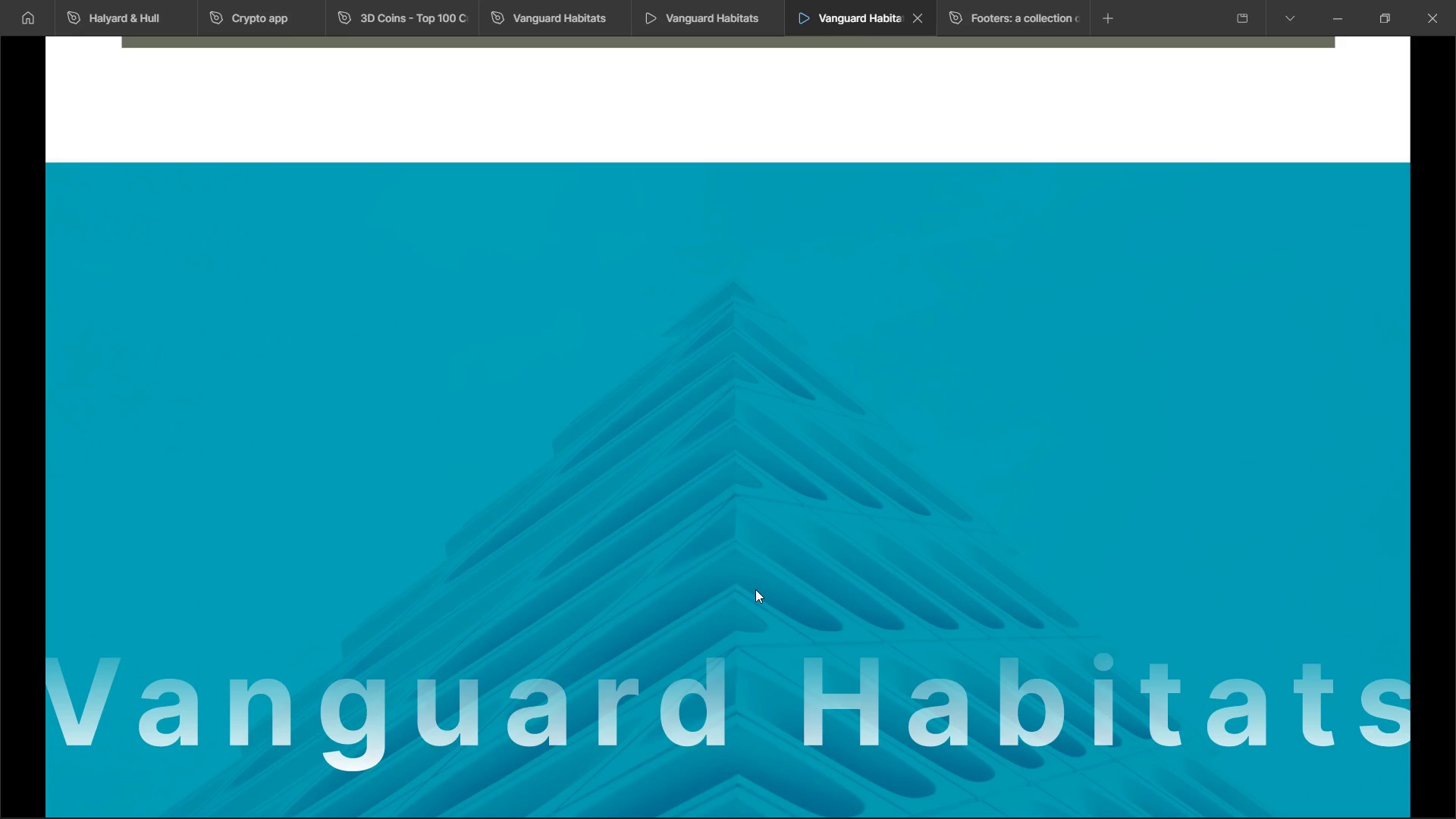 
scroll: coordinate [834, 403], scroll_direction: up, amount: 1.0
 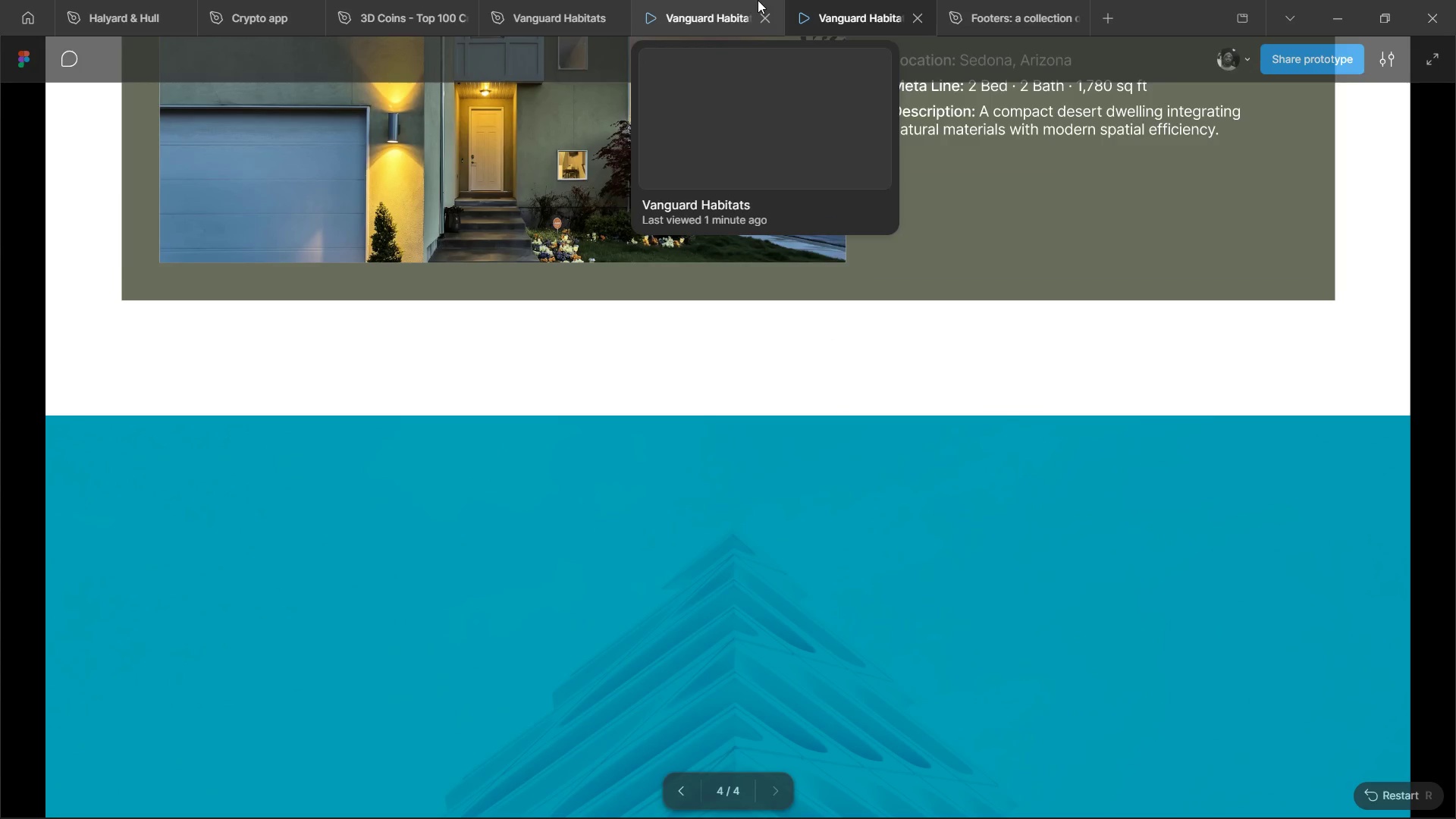 
left_click([527, 0])
 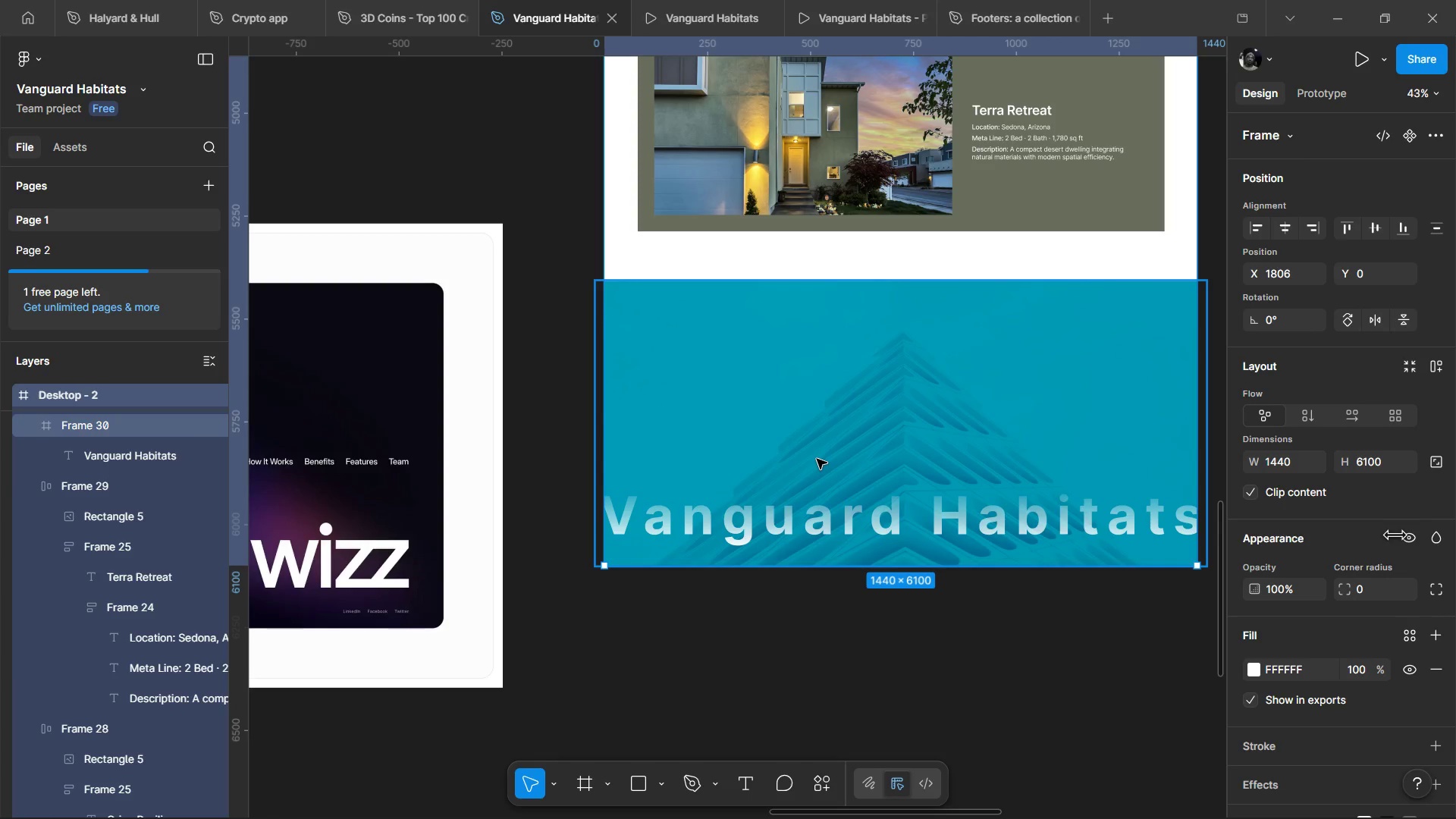 
wait(98.92)
 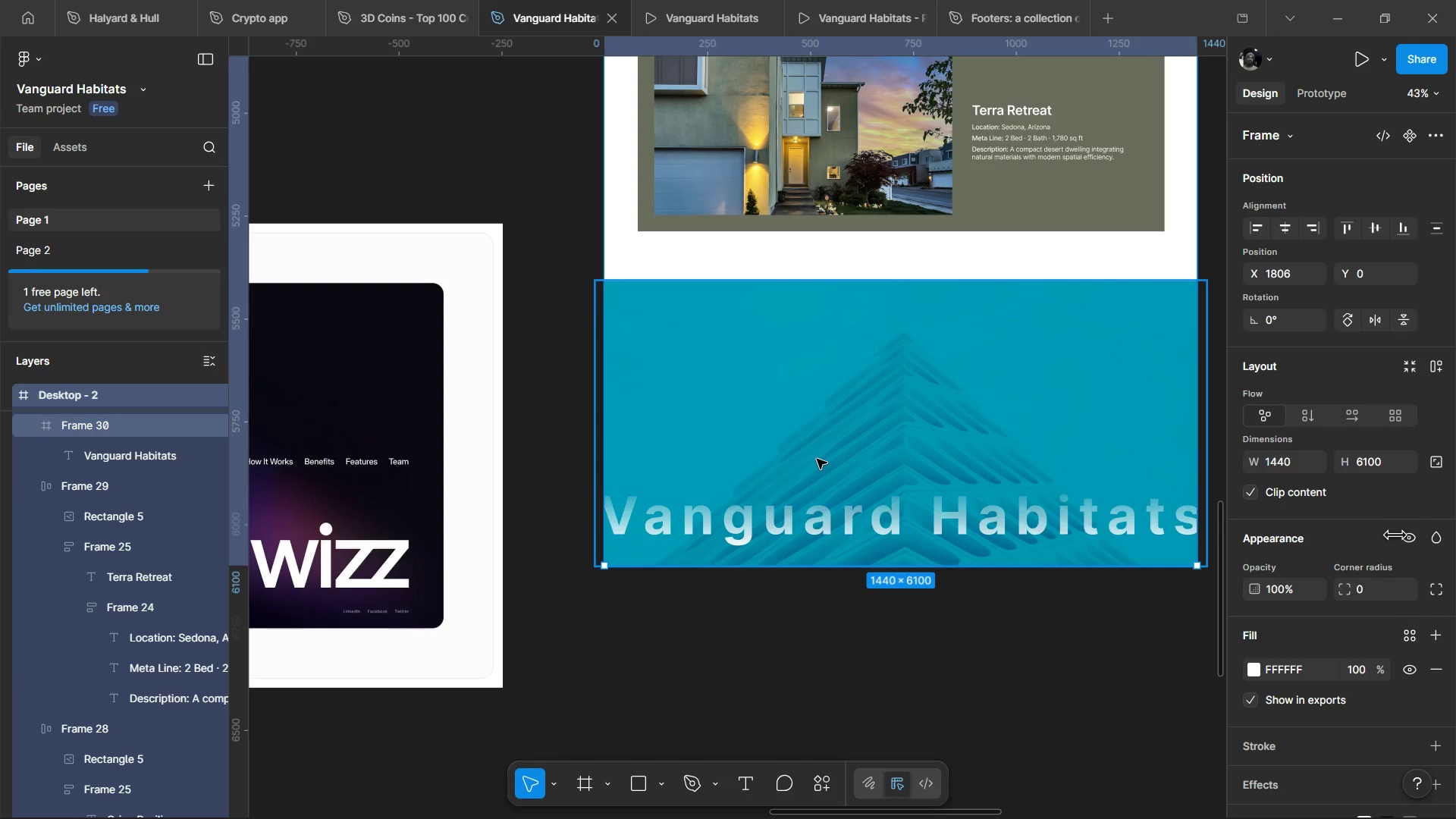 
left_click([906, 685])
 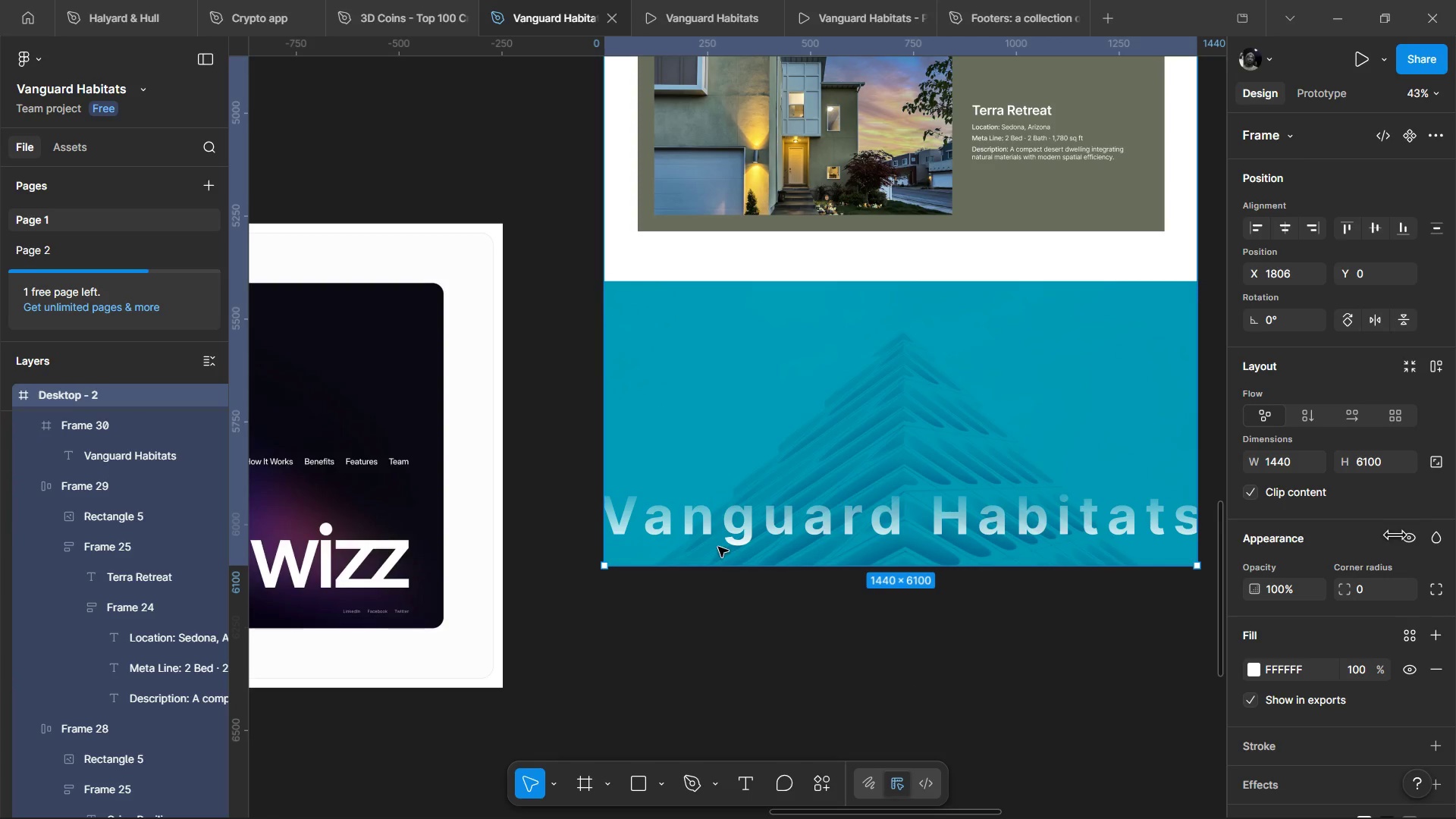 
hold_key(key=ControlLeft, duration=0.52)
scroll: coordinate [717, 544], scroll_direction: down, amount: 1.0
 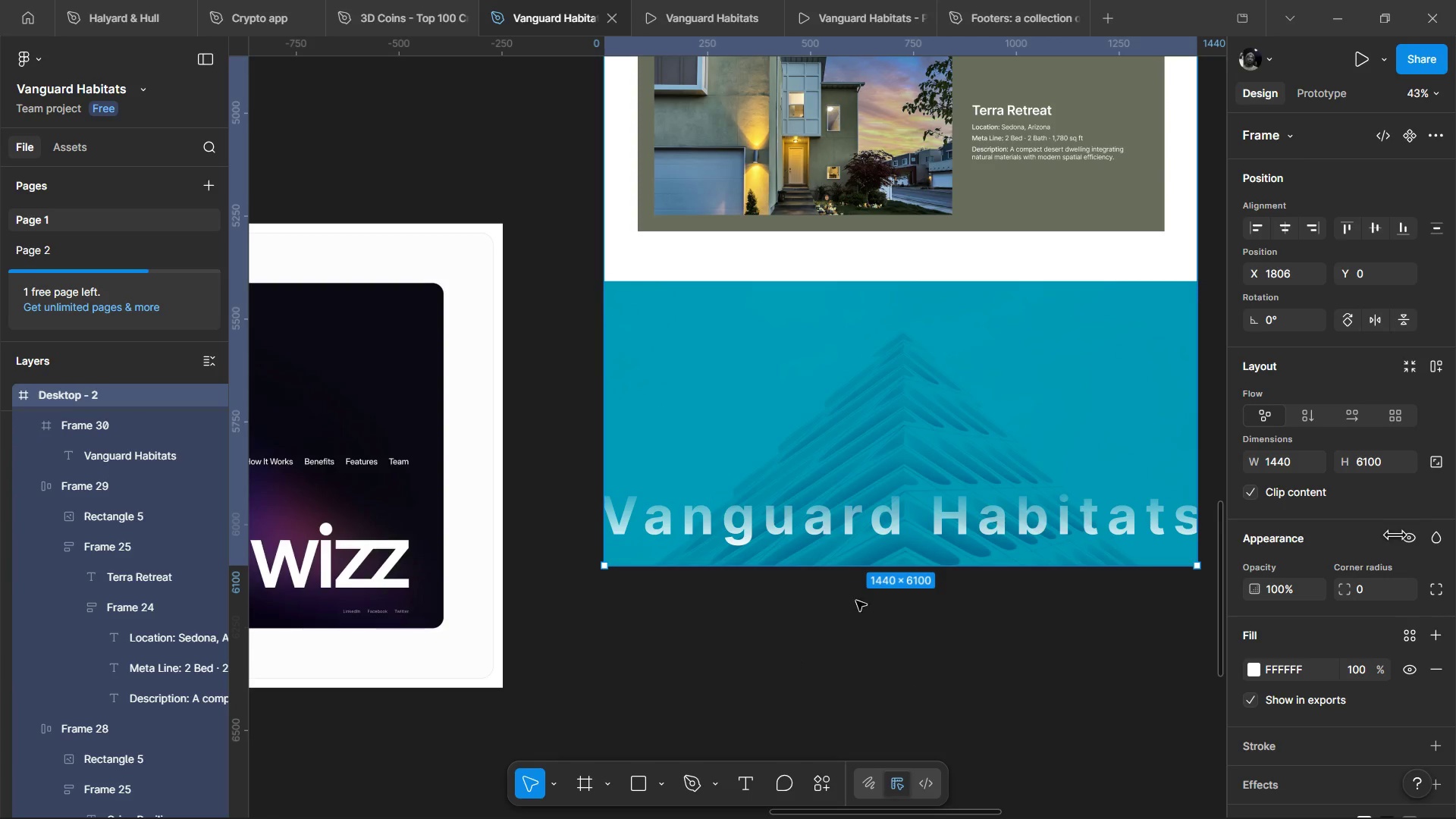 
hold_key(key=ControlLeft, duration=0.92)
scroll: coordinate [1015, 398], scroll_direction: down, amount: 2.0
 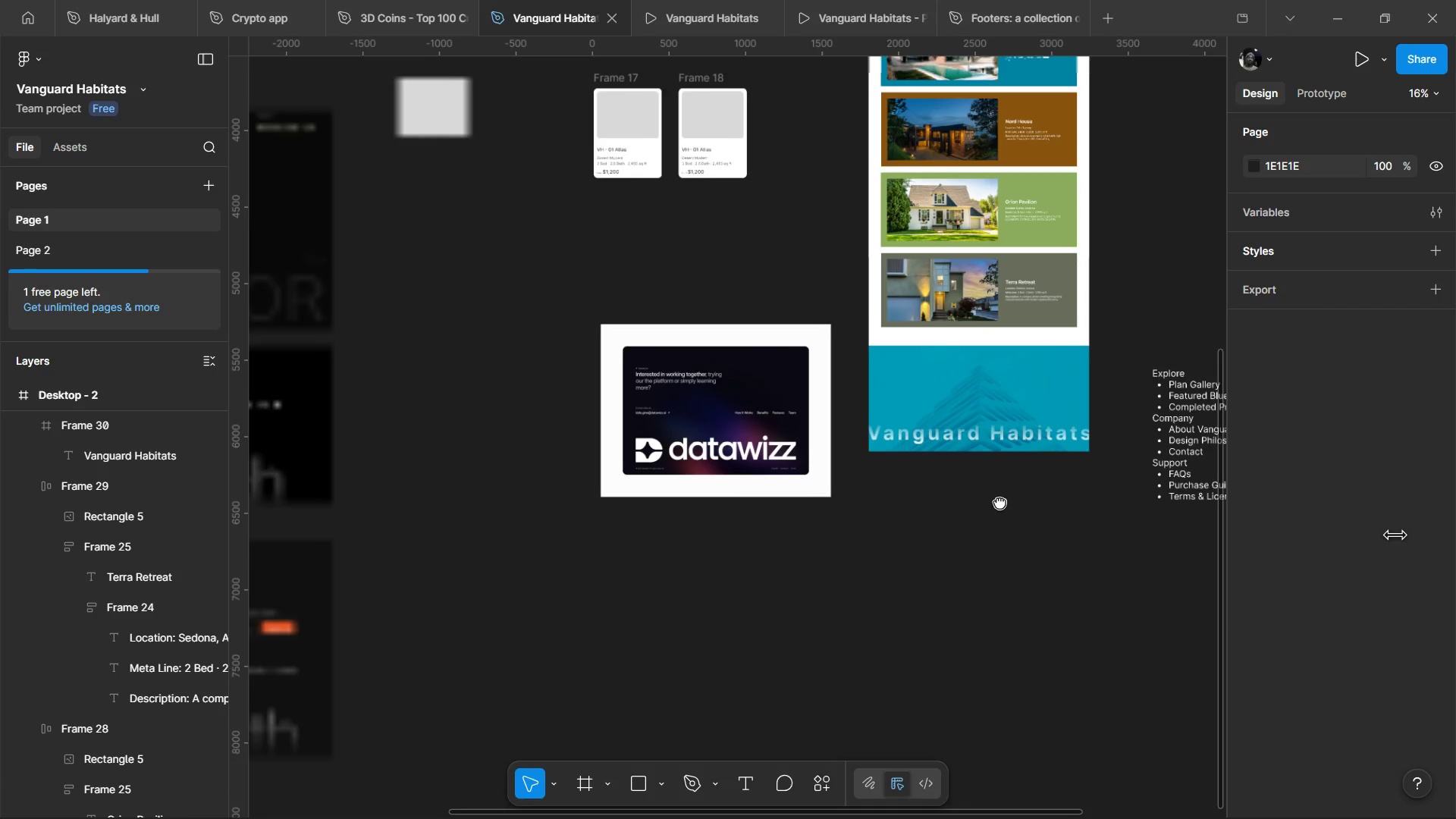 
hold_key(key=ControlLeft, duration=1.59)
scroll: coordinate [987, 428], scroll_direction: up, amount: 3.0
 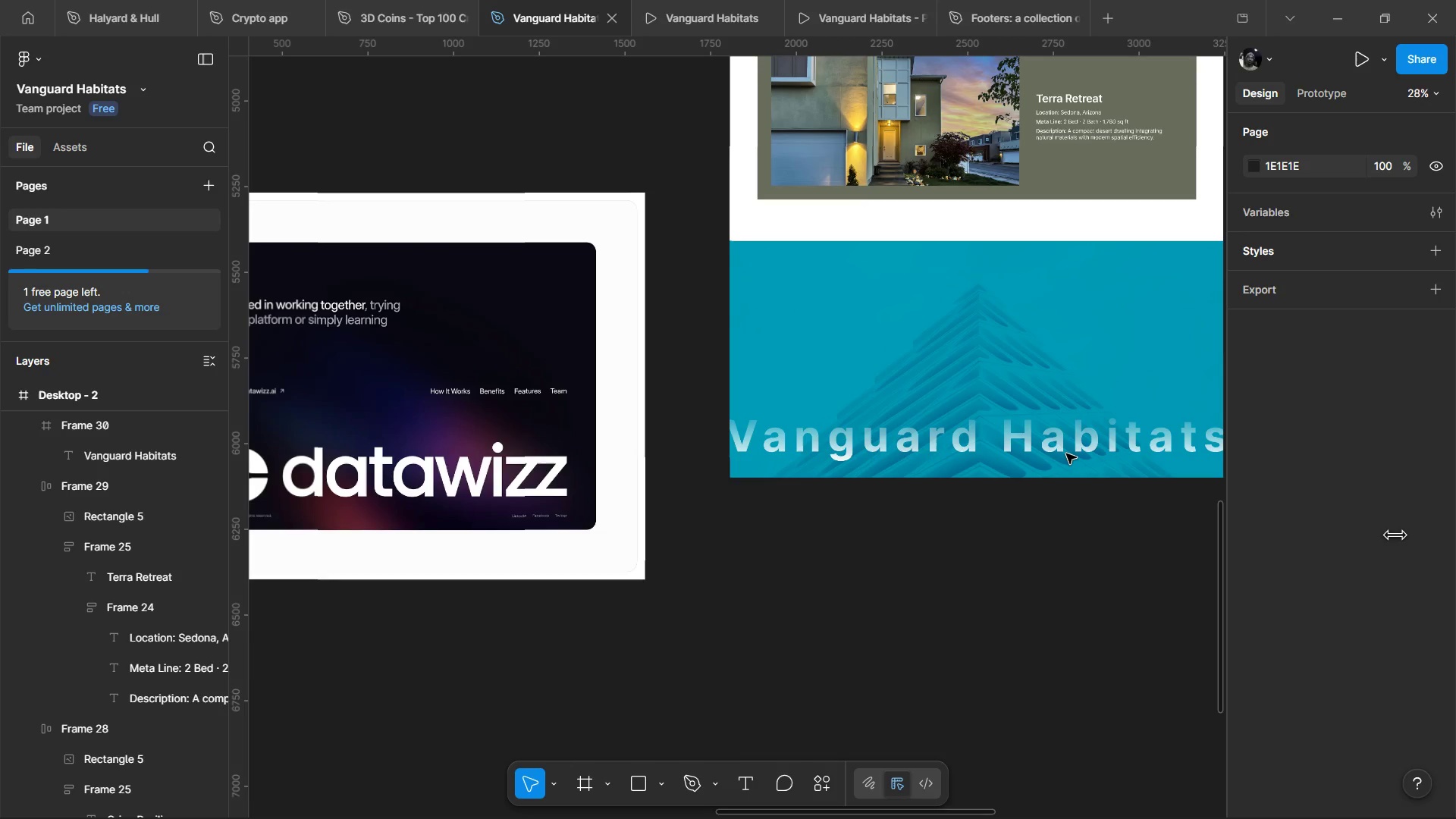 
hold_key(key=ControlLeft, duration=20.14)
 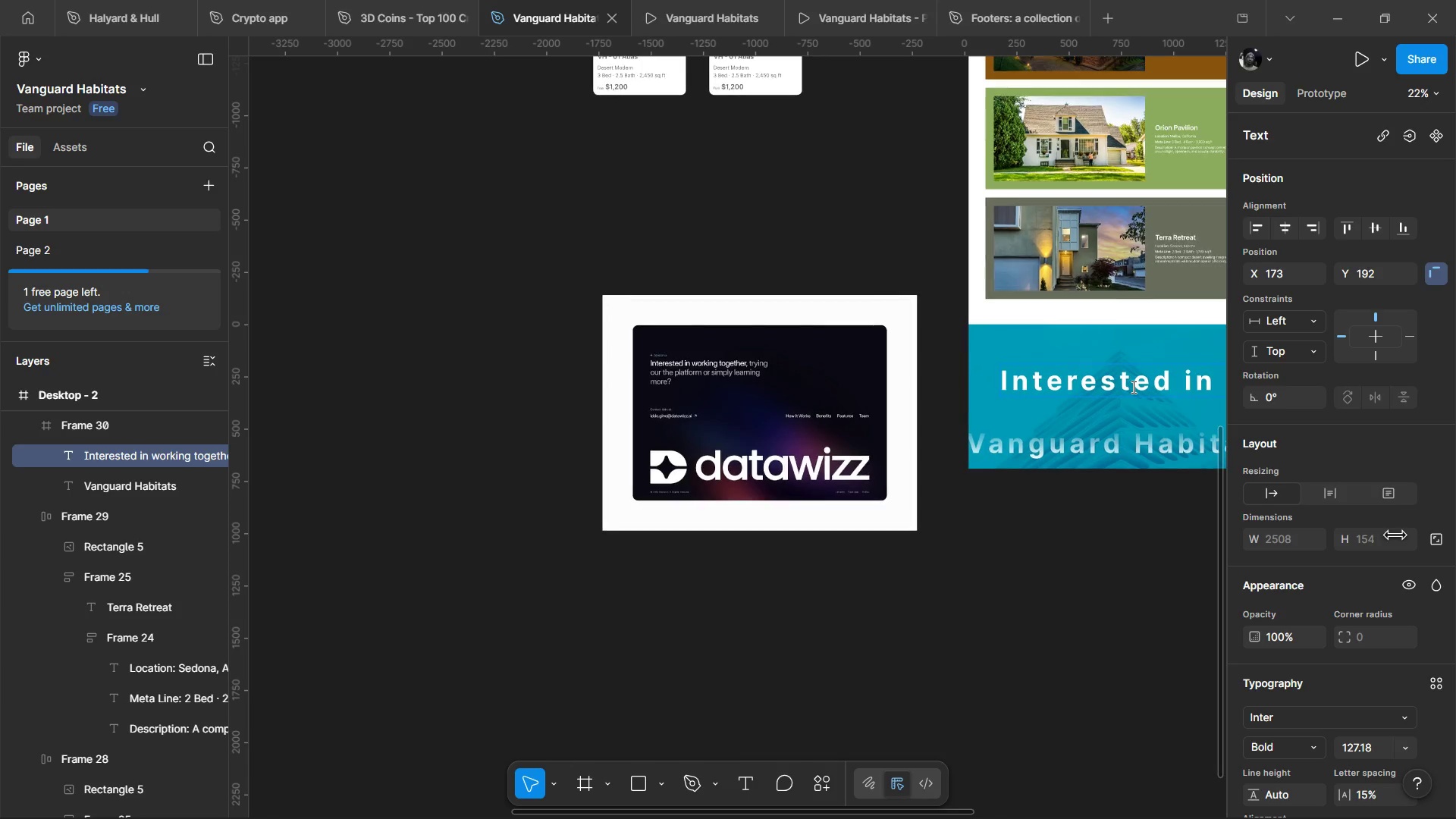 
hold_key(key=T, duration=0.48)
 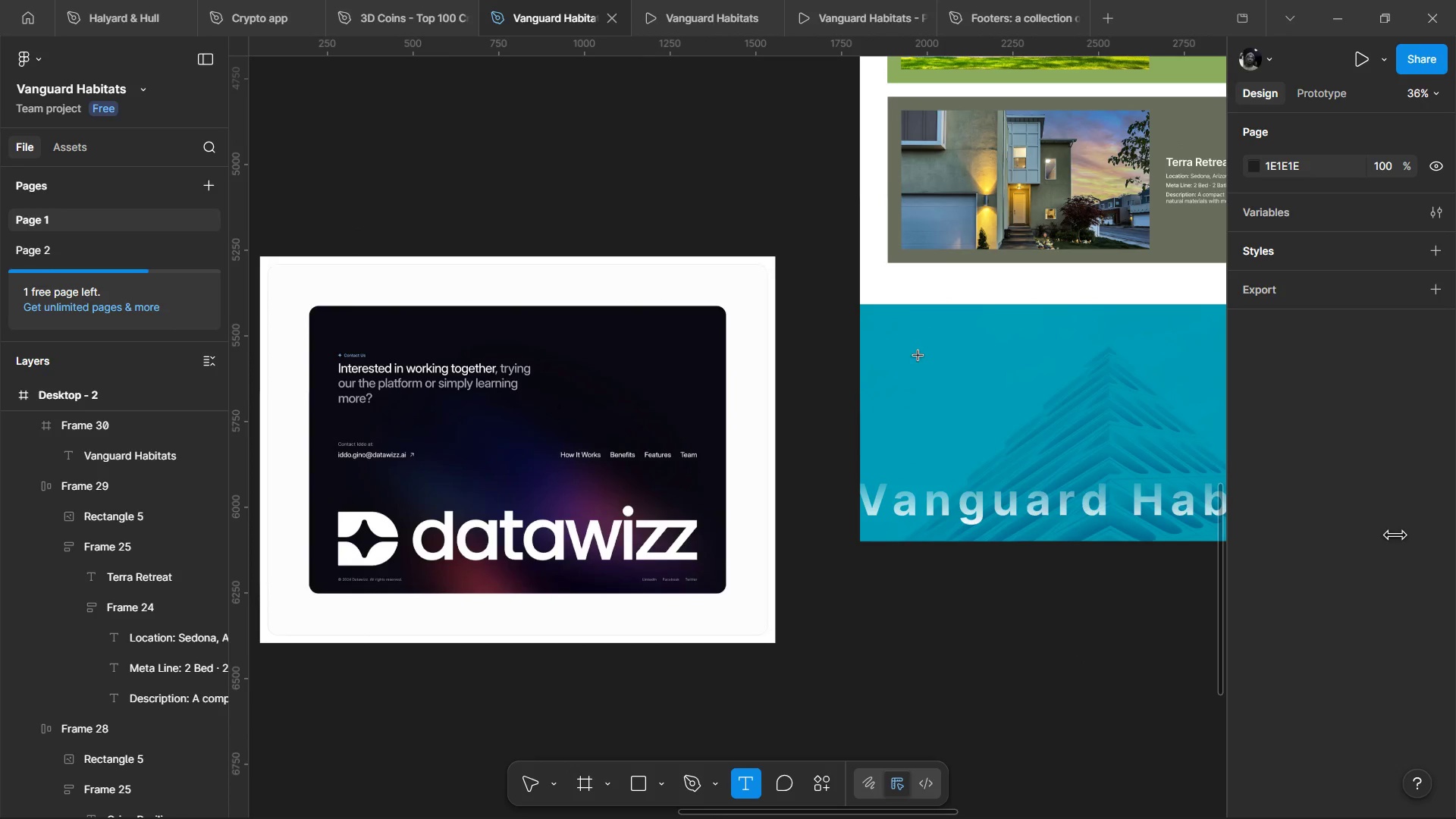 
left_click([913, 370])
 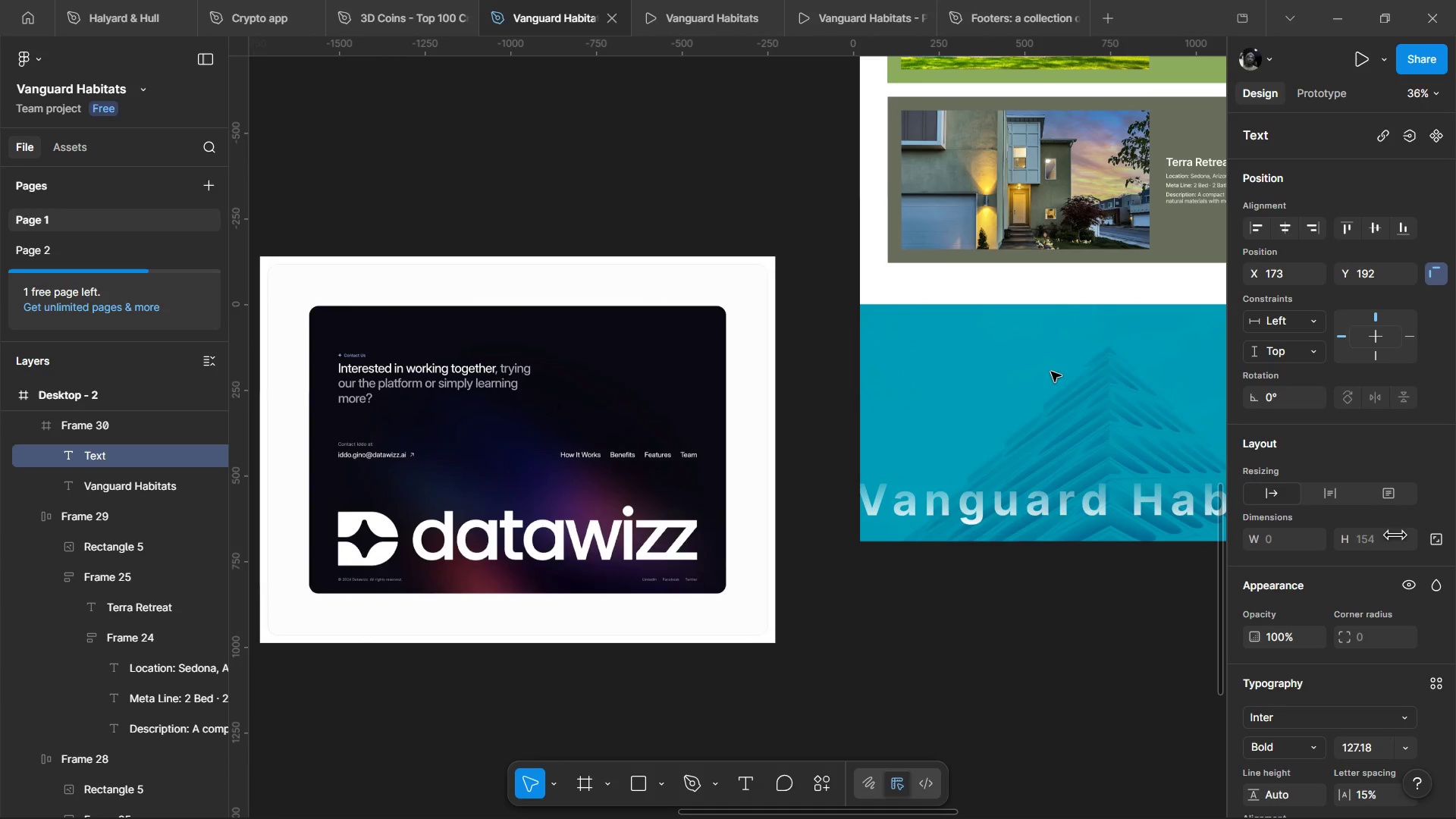 
type(Interested in working together, )
 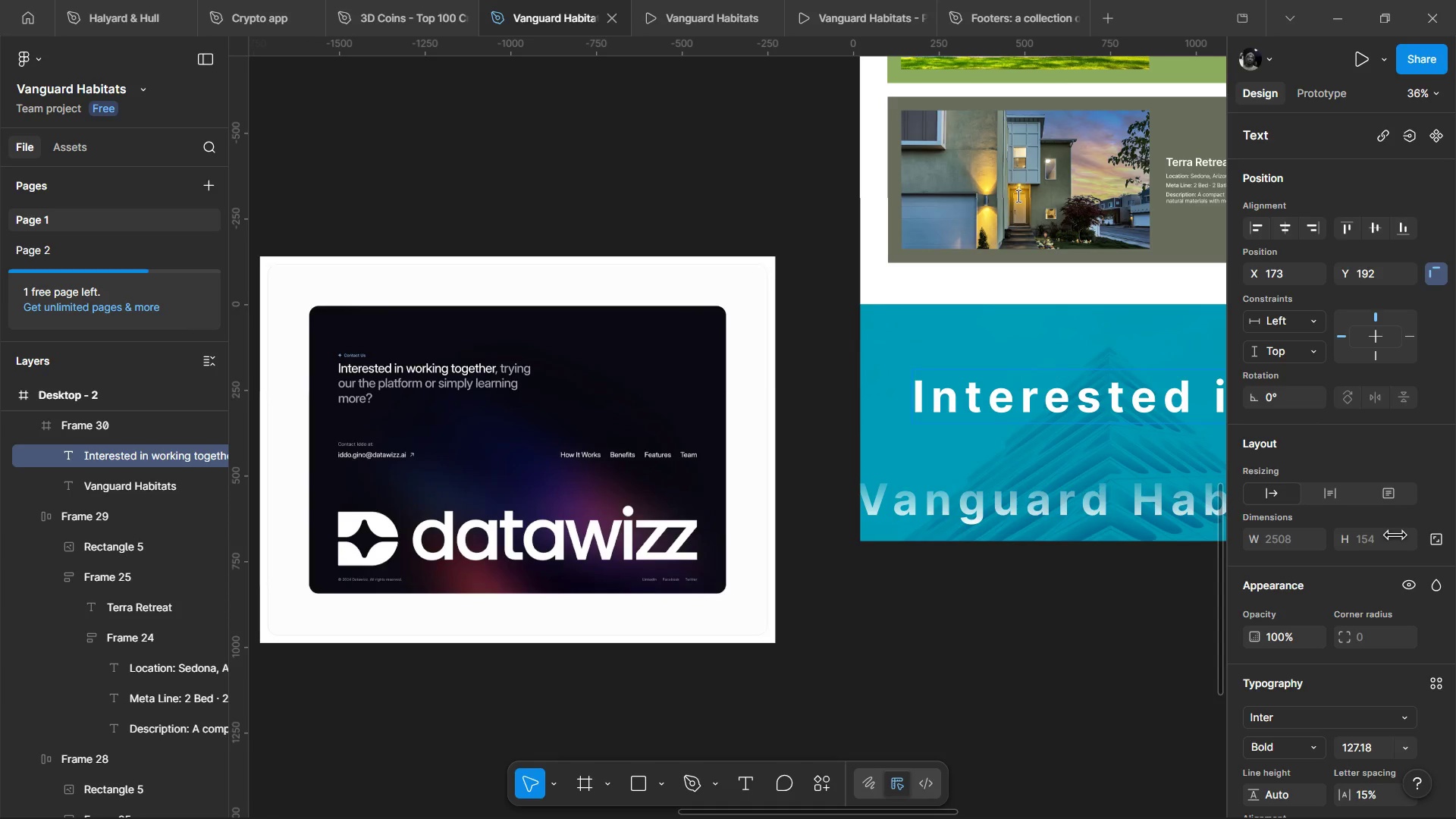 
scroll: coordinate [1138, 362], scroll_direction: down, amount: 1.0
 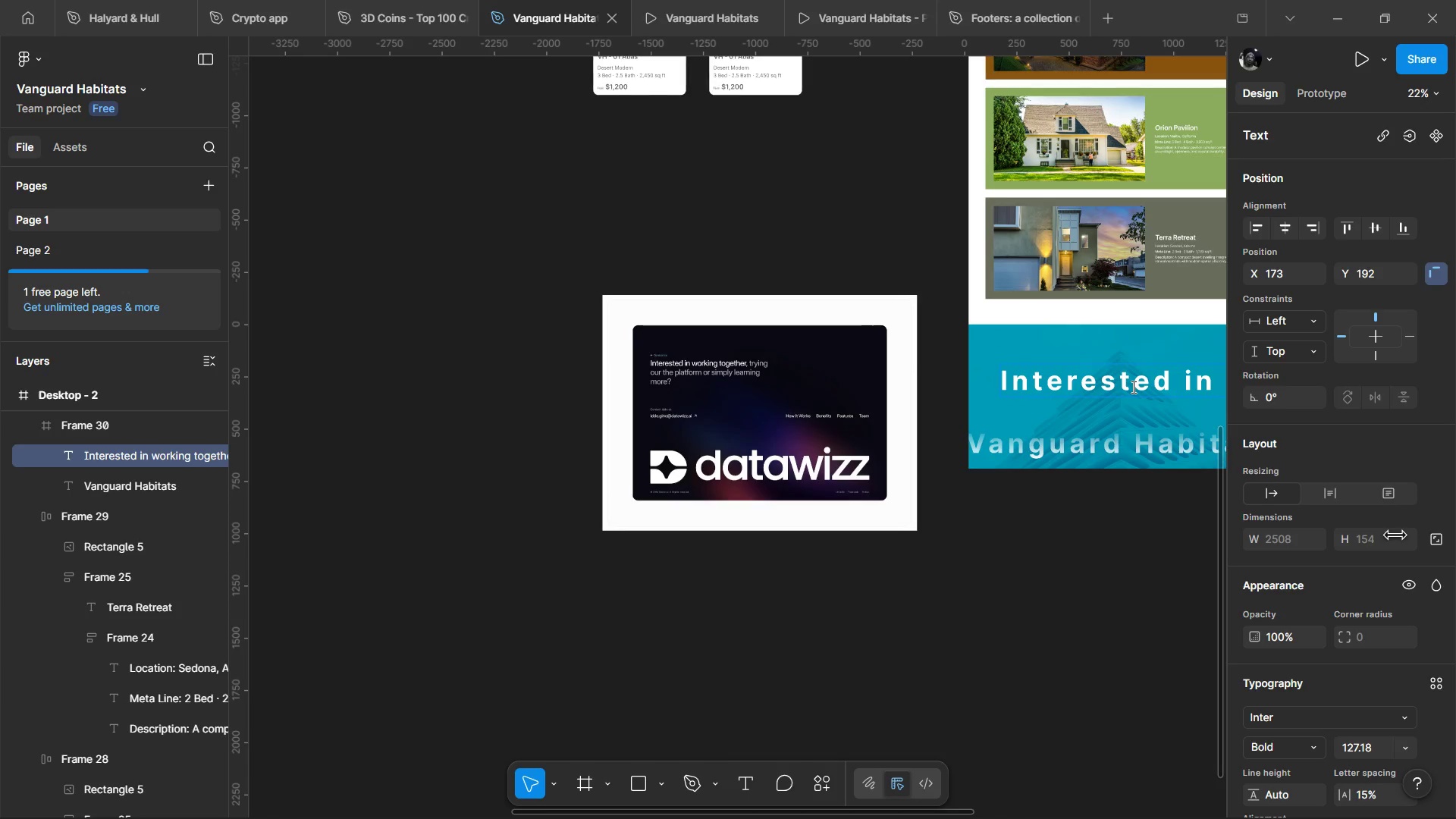 
key(Control+A)
 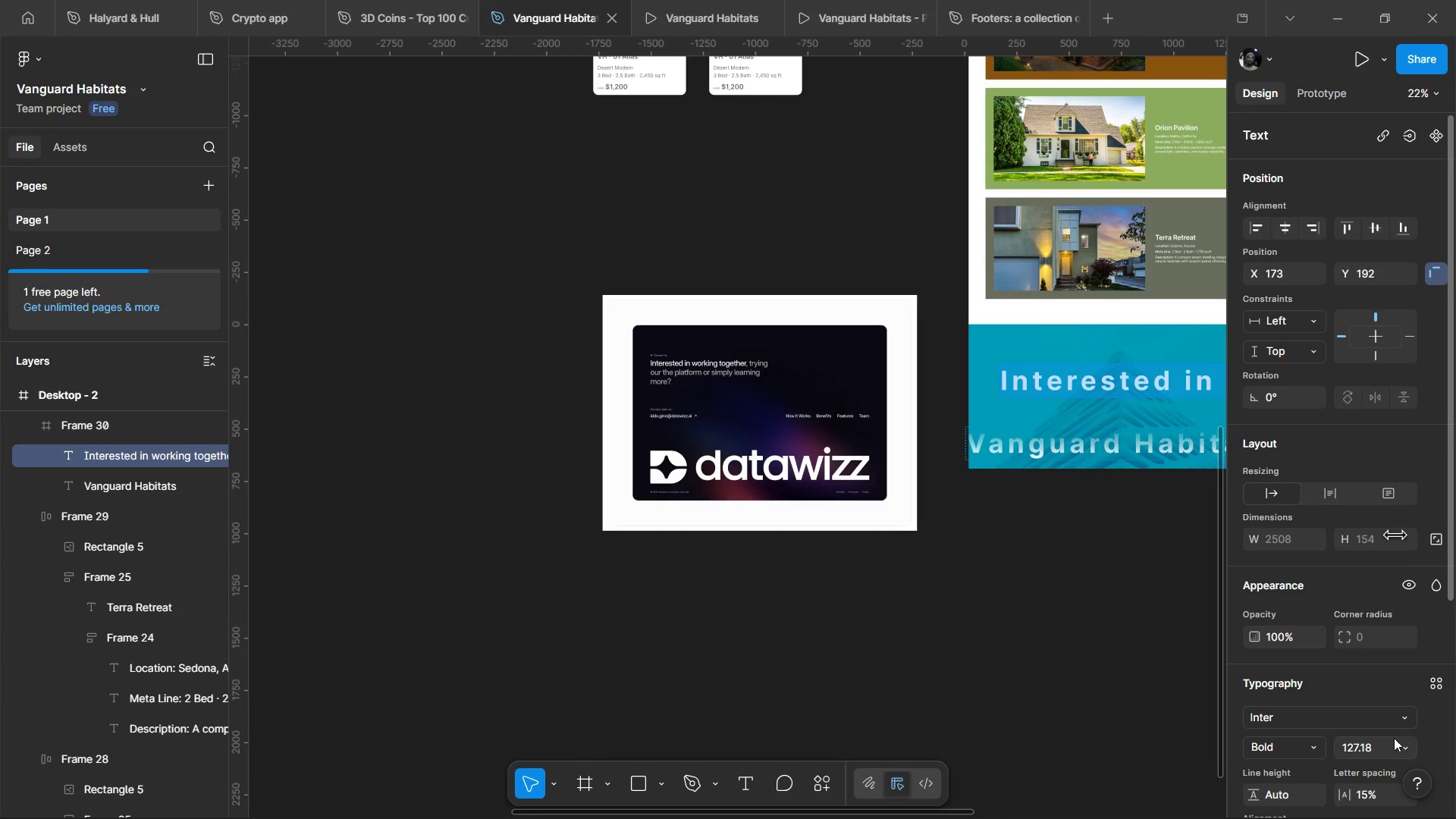 
left_click([1407, 750])
 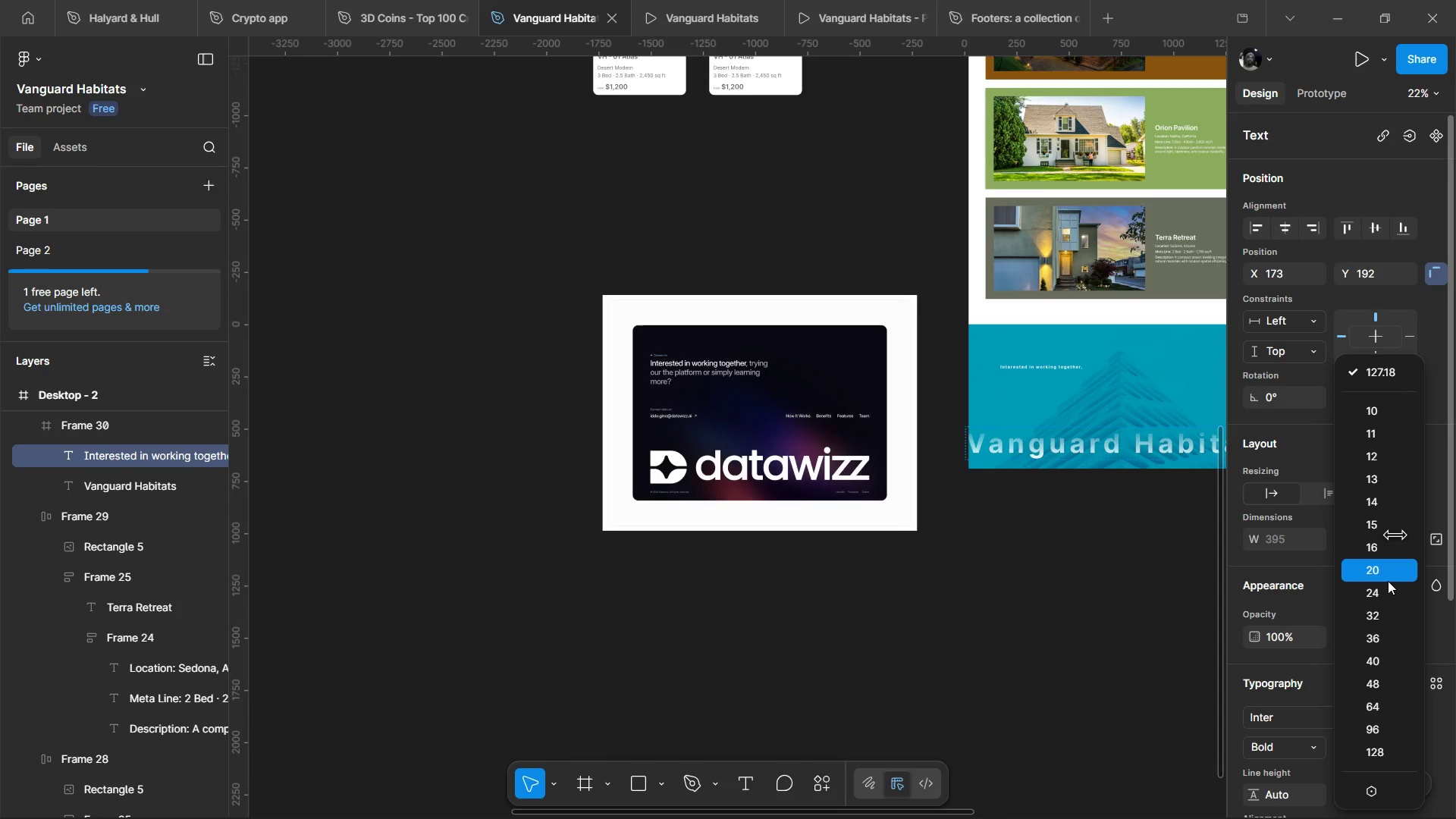 
left_click([1386, 585])
 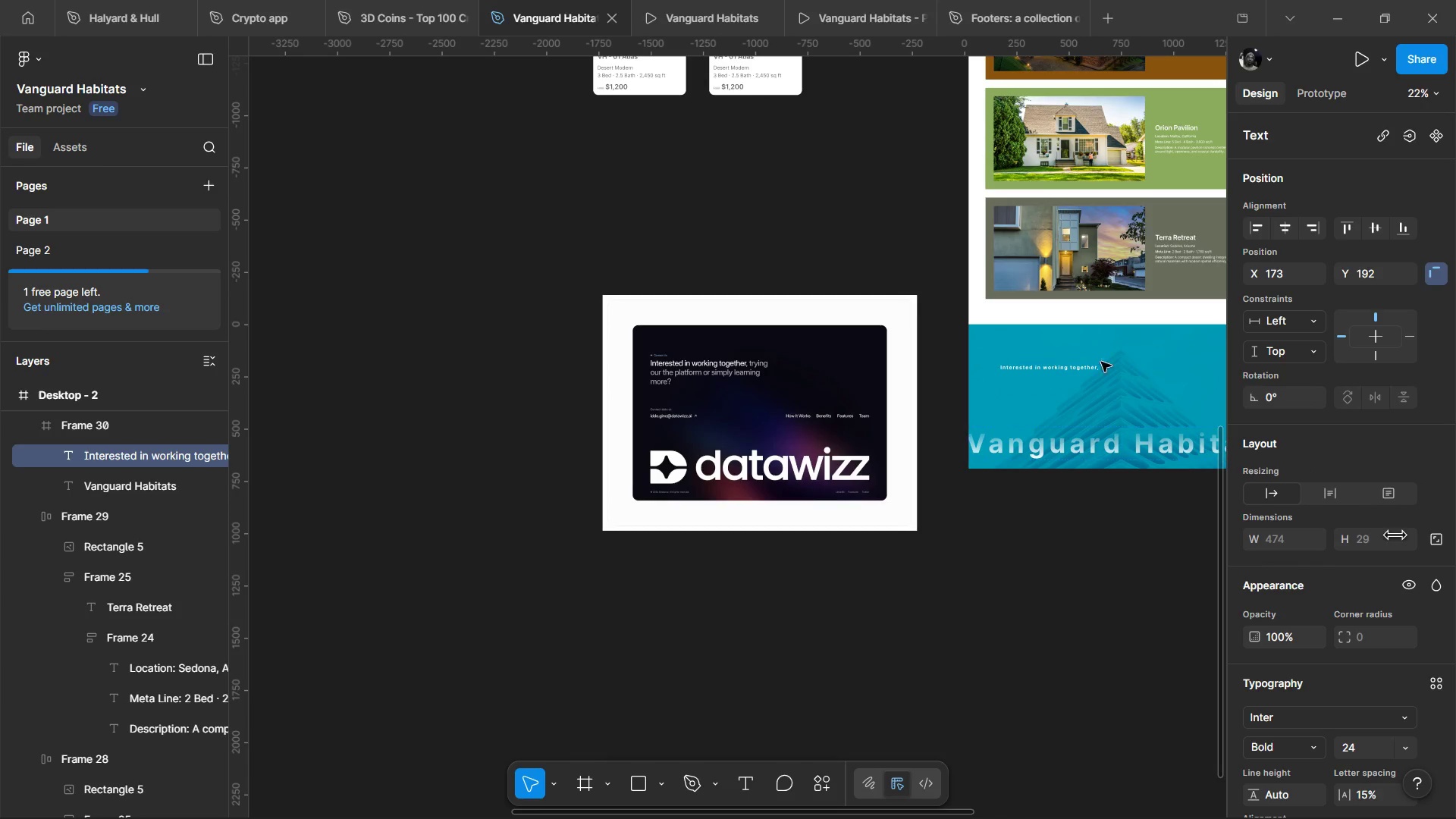 
hold_key(key=ControlLeft, duration=1.11)
scroll: coordinate [1097, 363], scroll_direction: up, amount: 4.0
 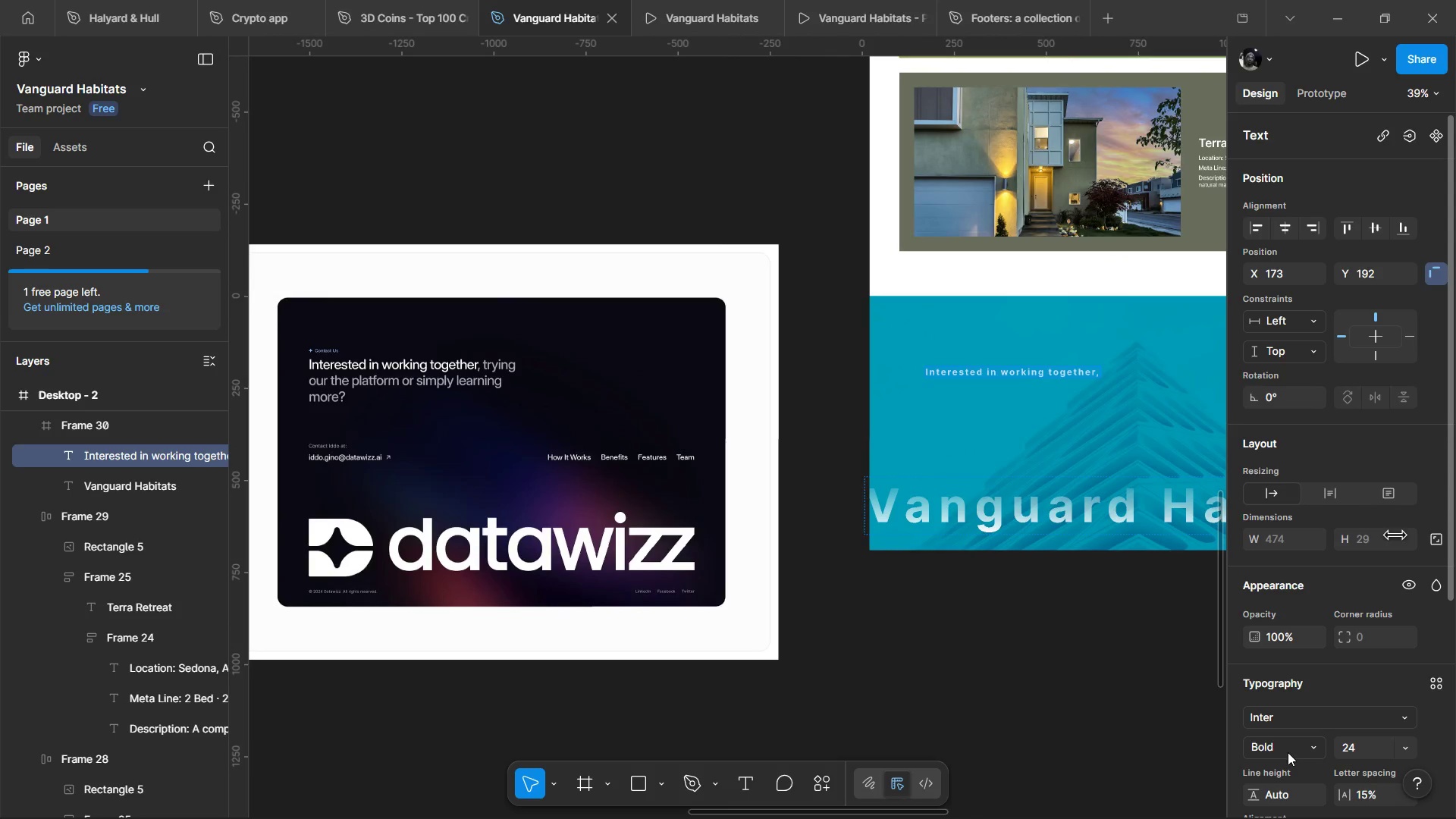 
scroll: coordinate [1286, 737], scroll_direction: down, amount: 1.0
 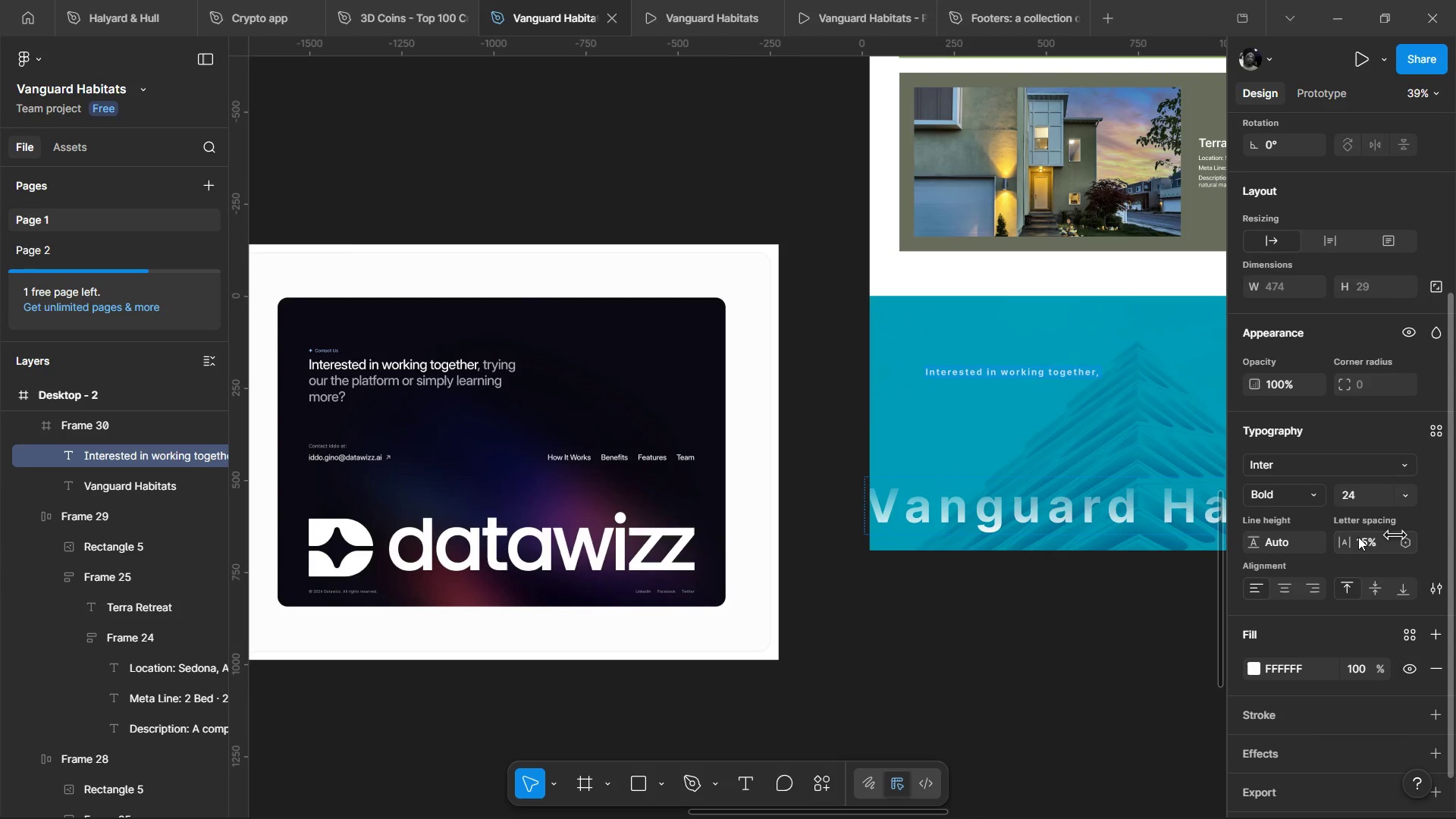 
left_click([1359, 536])
 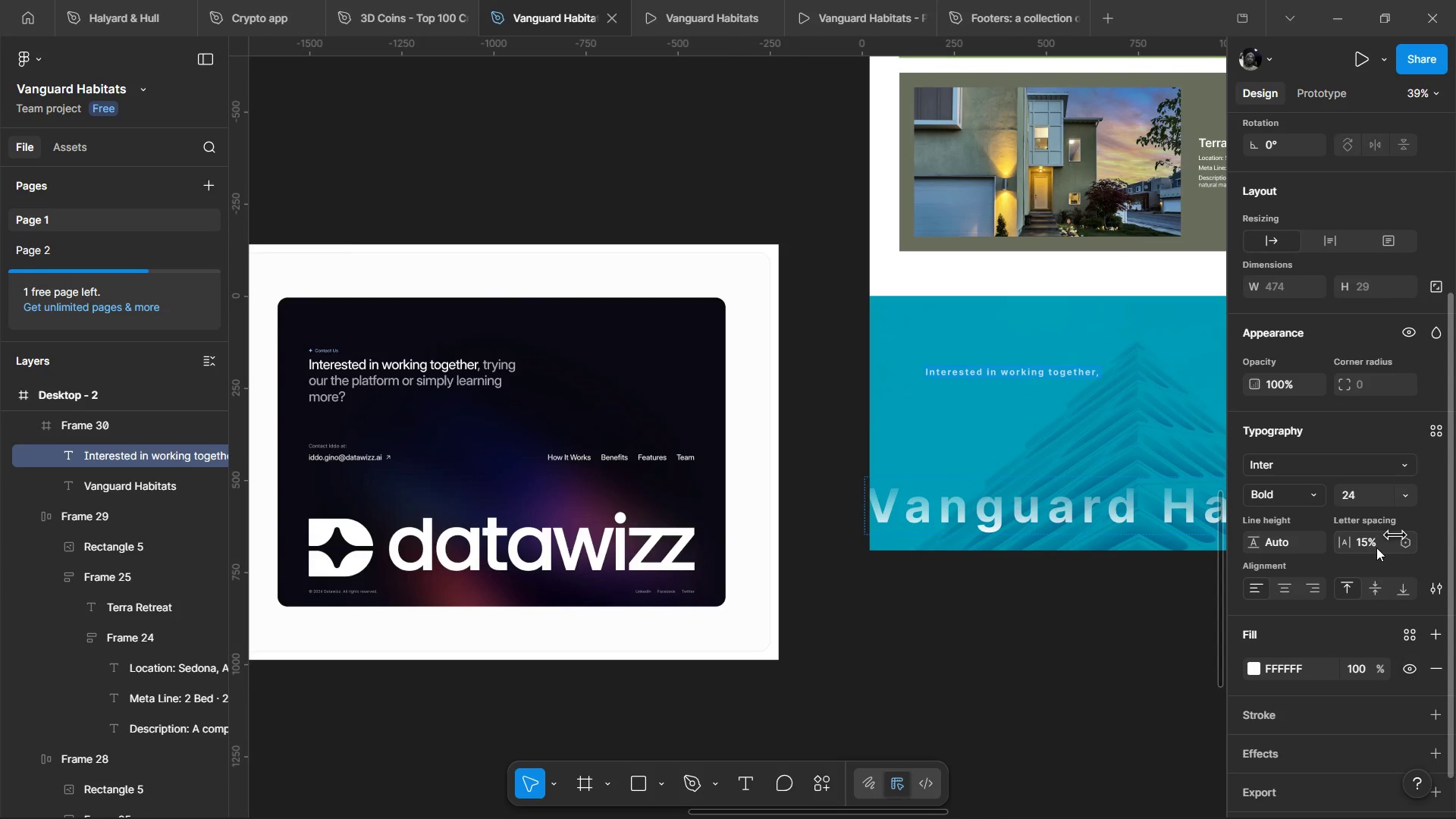 
left_click([1376, 548])
 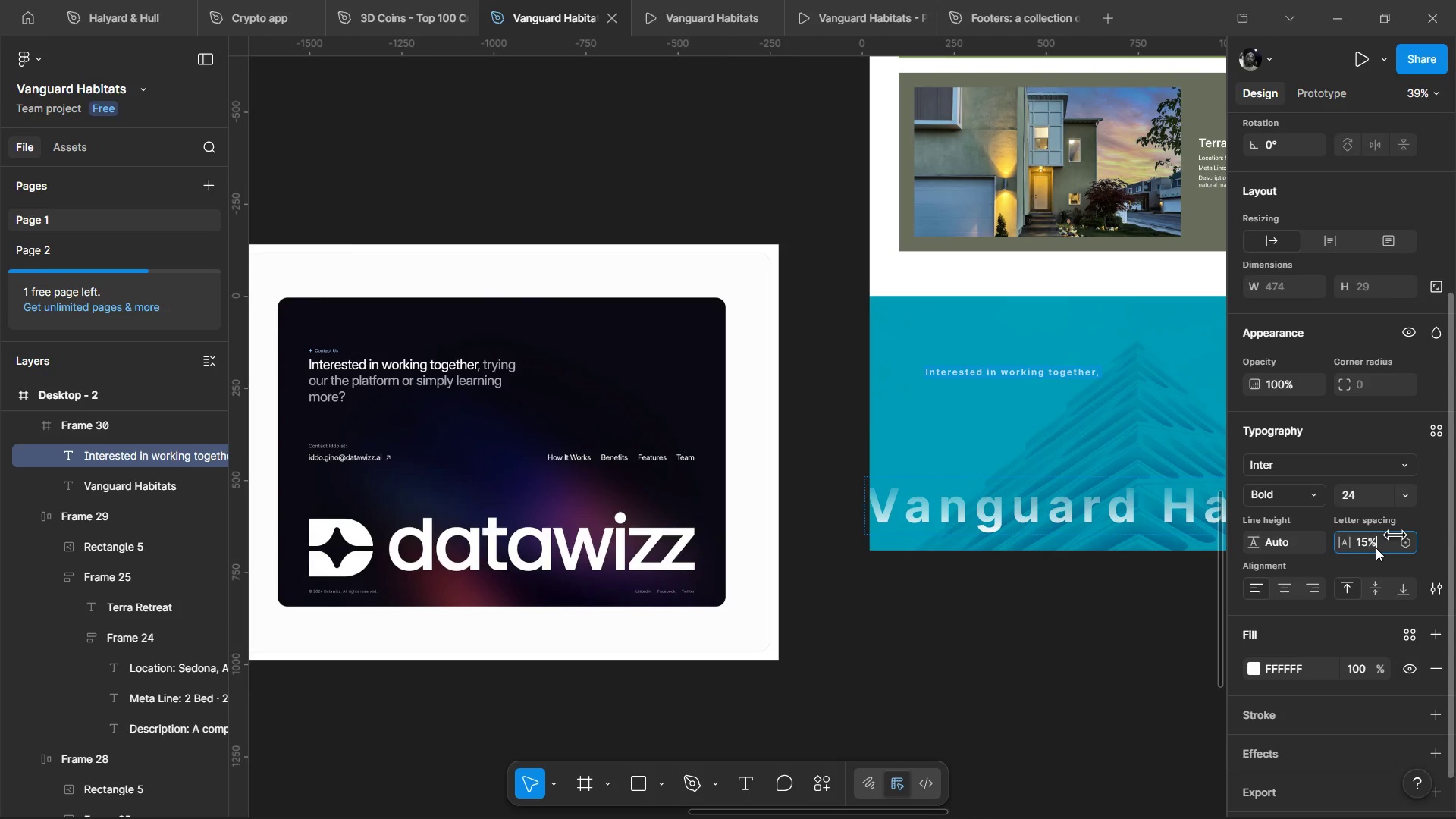 
double_click([1376, 548])
 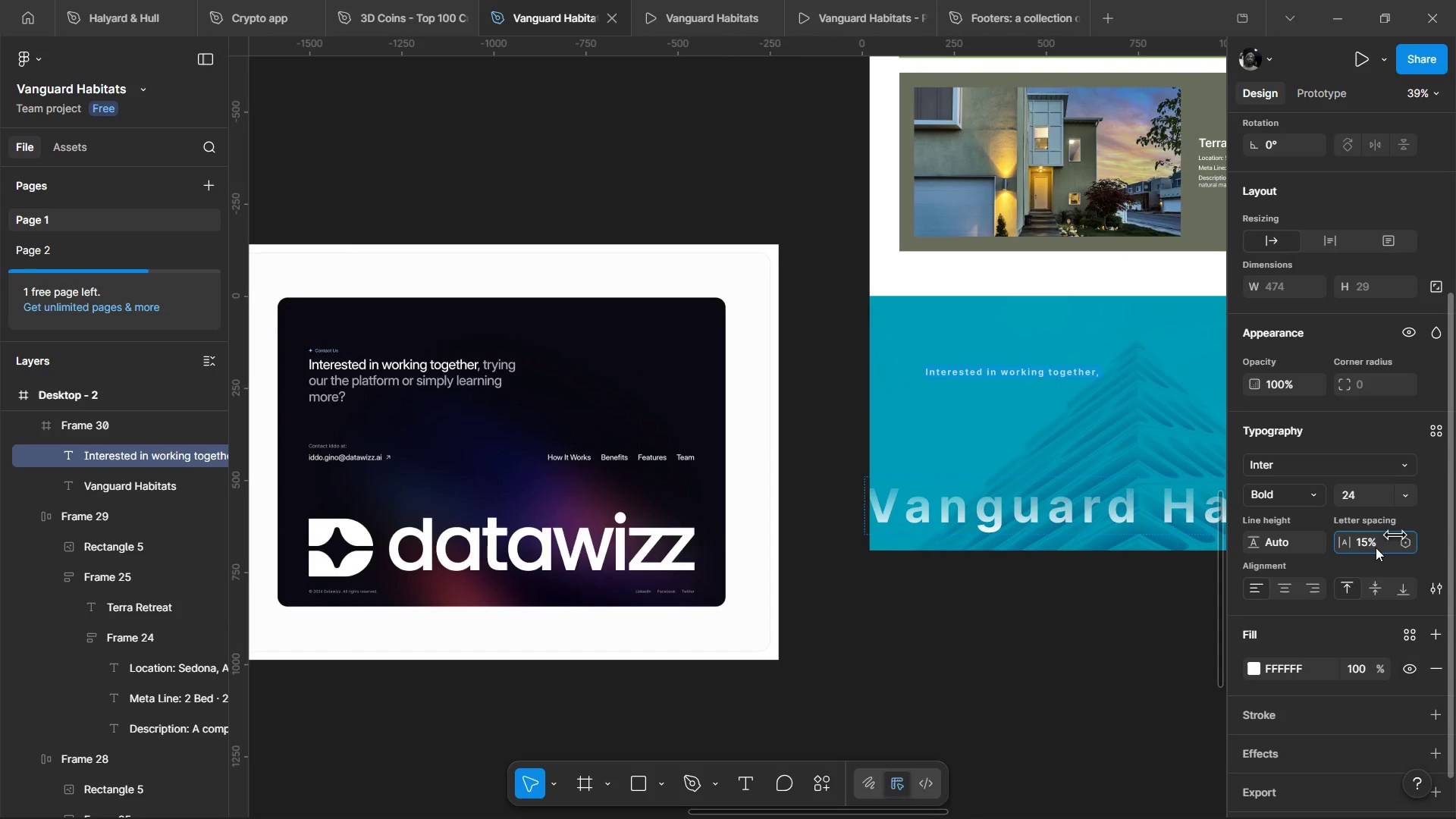 
triple_click([1376, 548])
 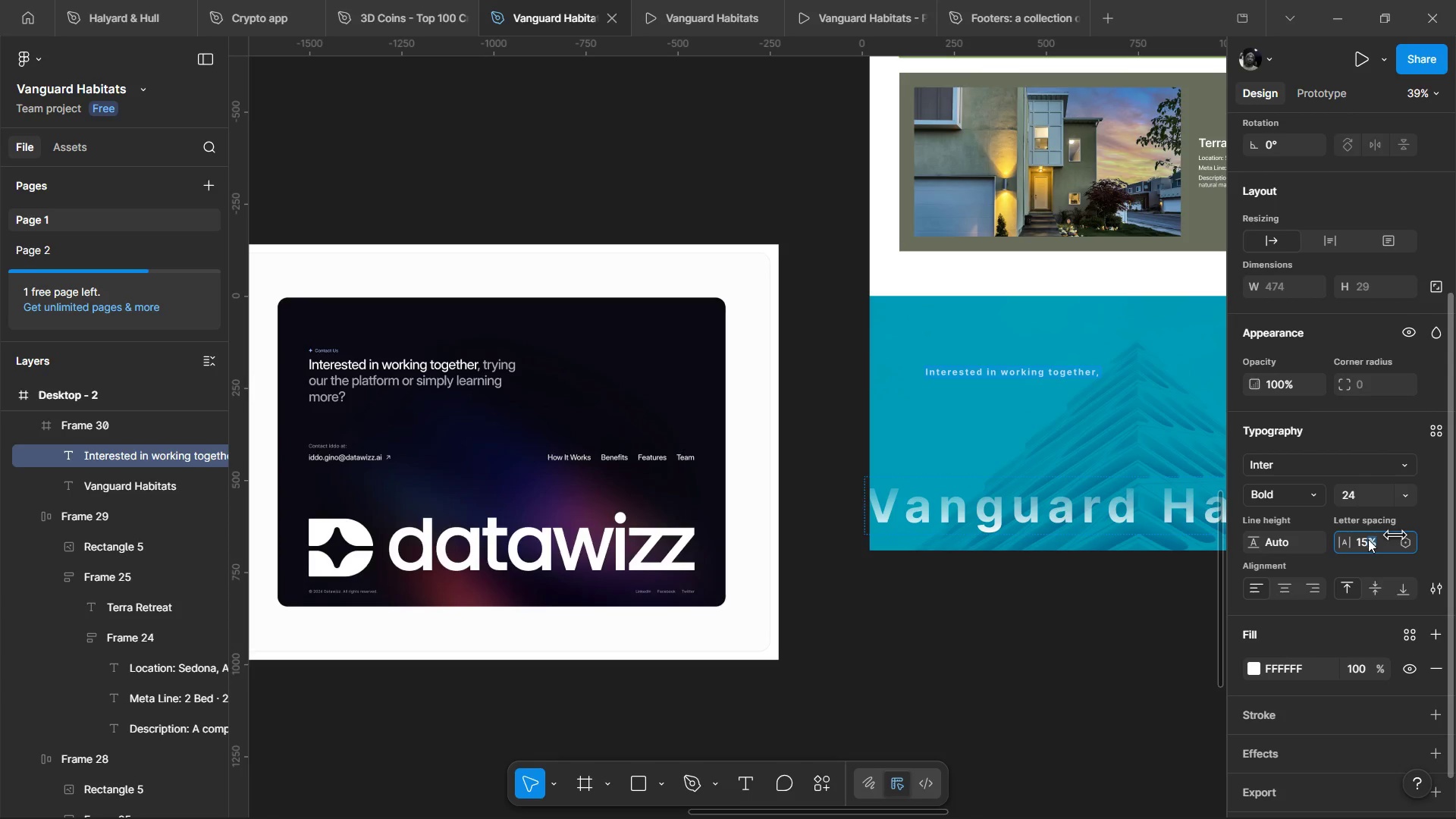 
double_click([1368, 539])
 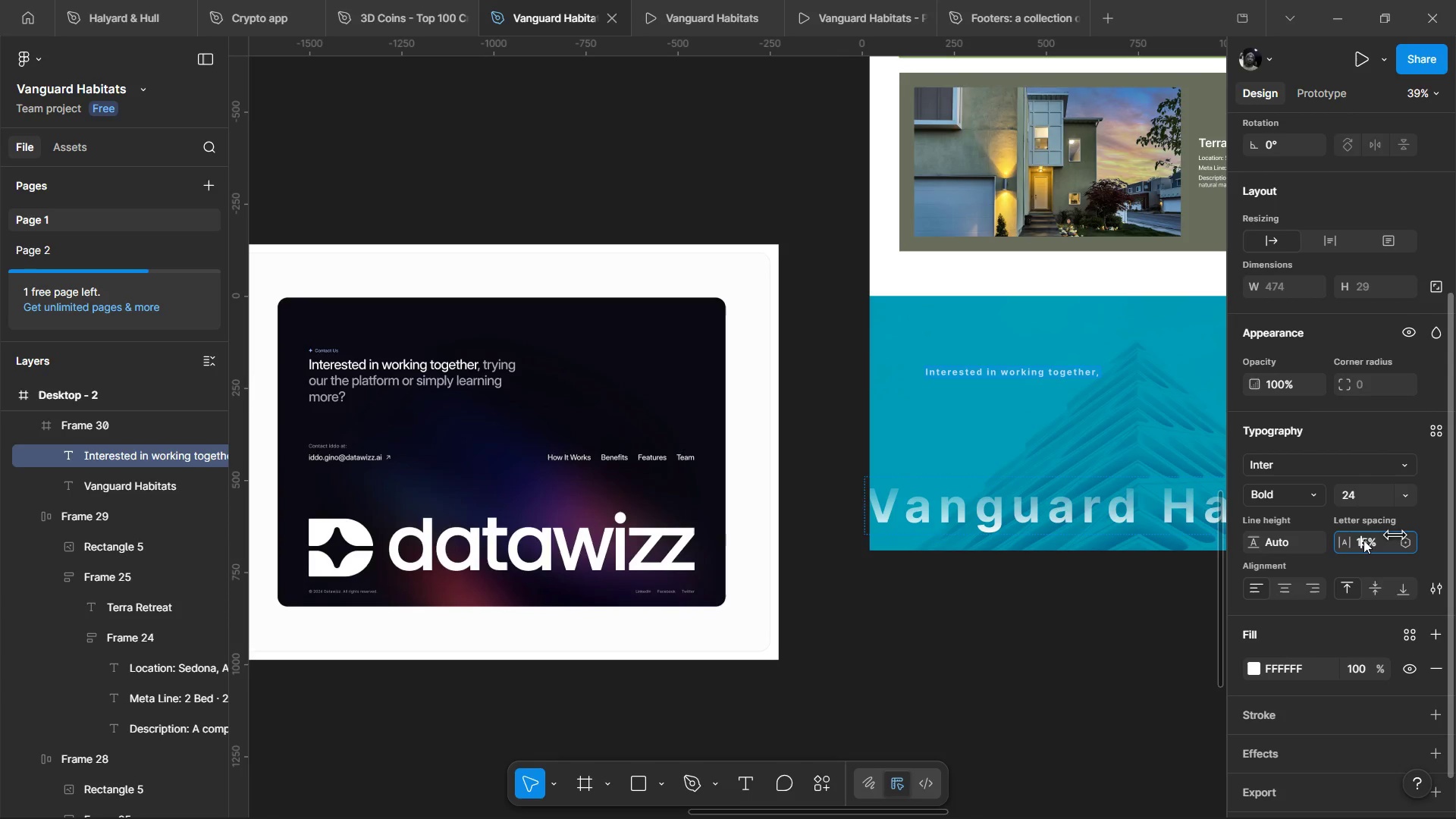 
double_click([1363, 540])
 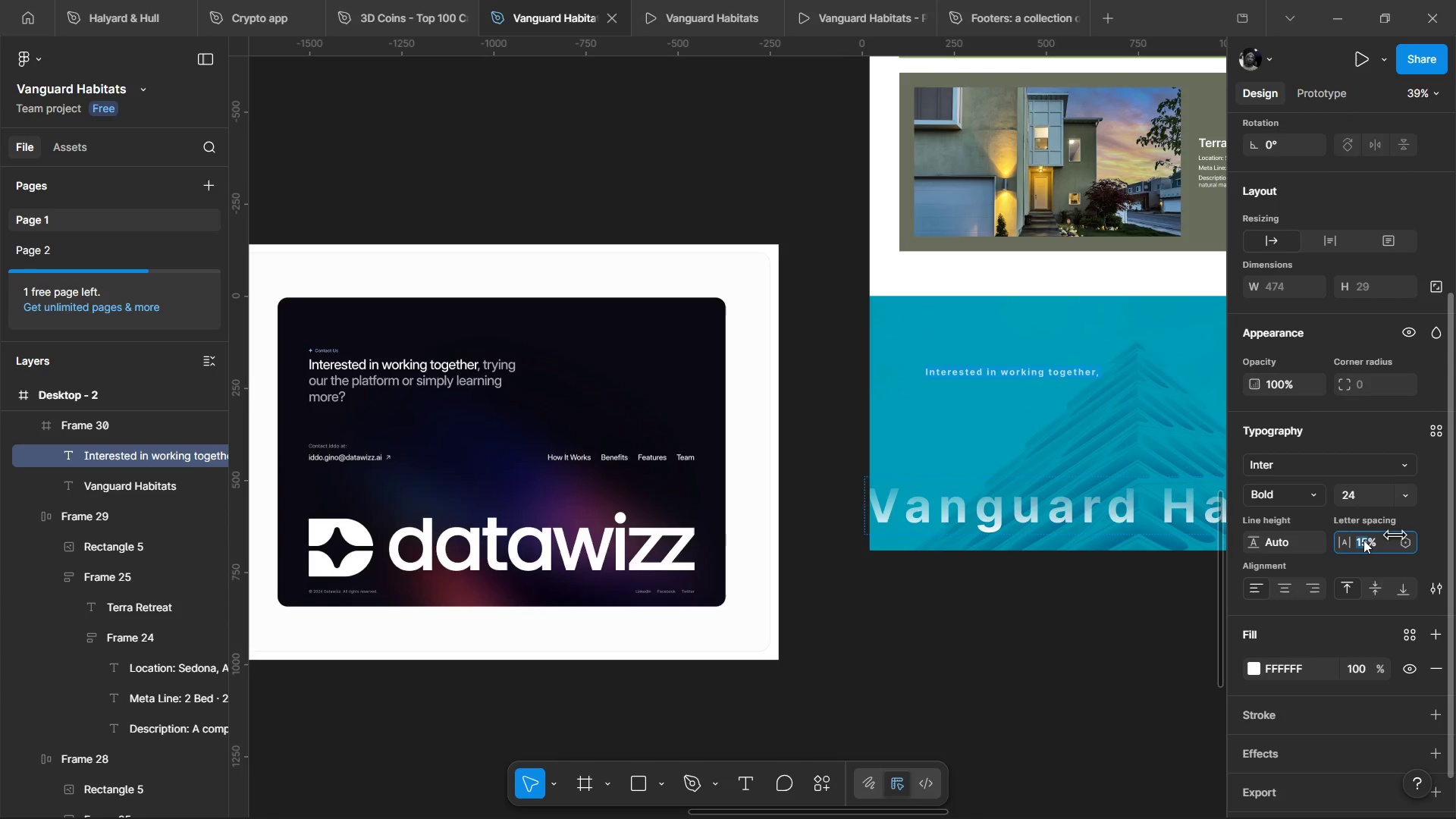 
key(0)
 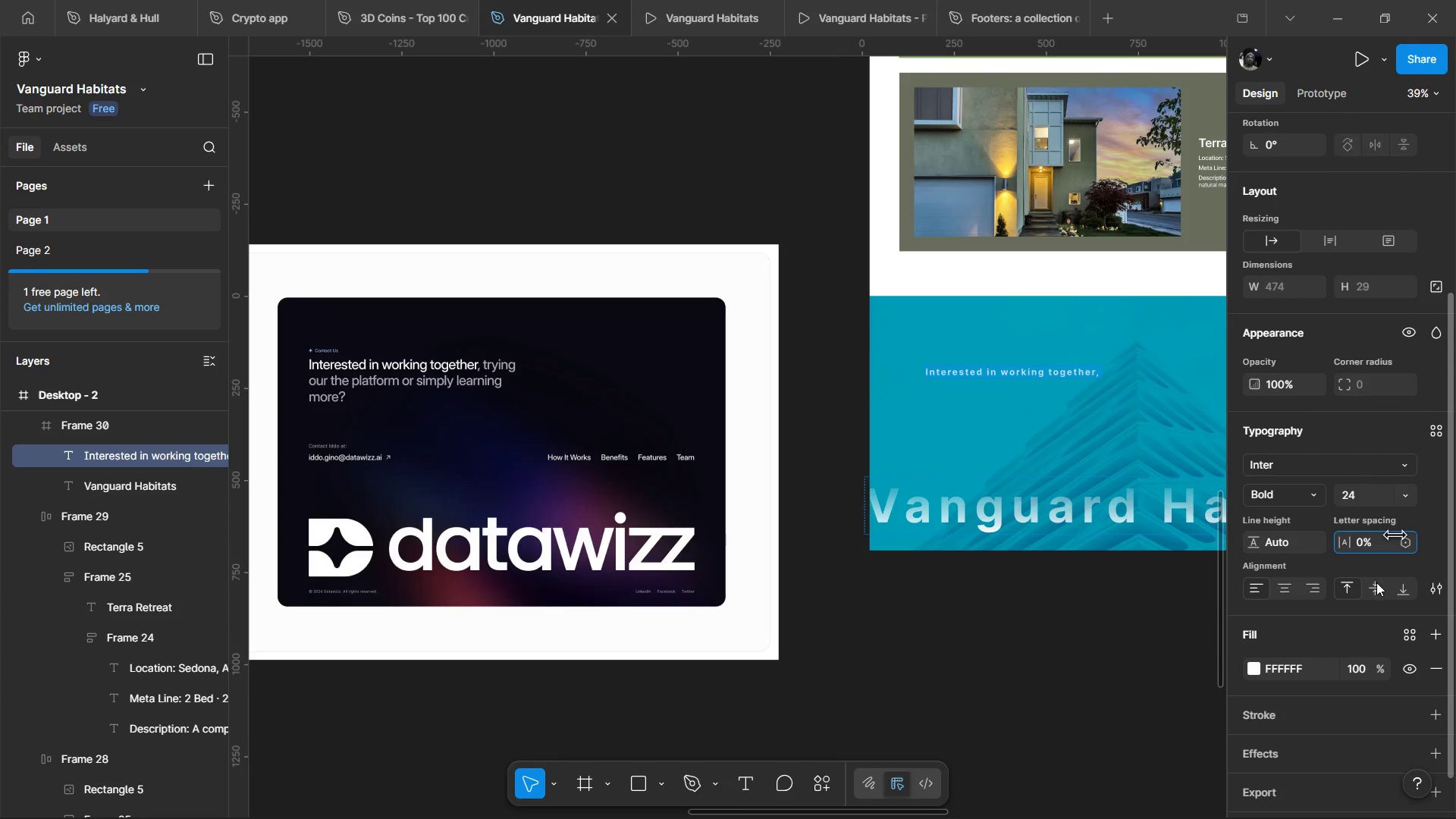 
key(Enter)
 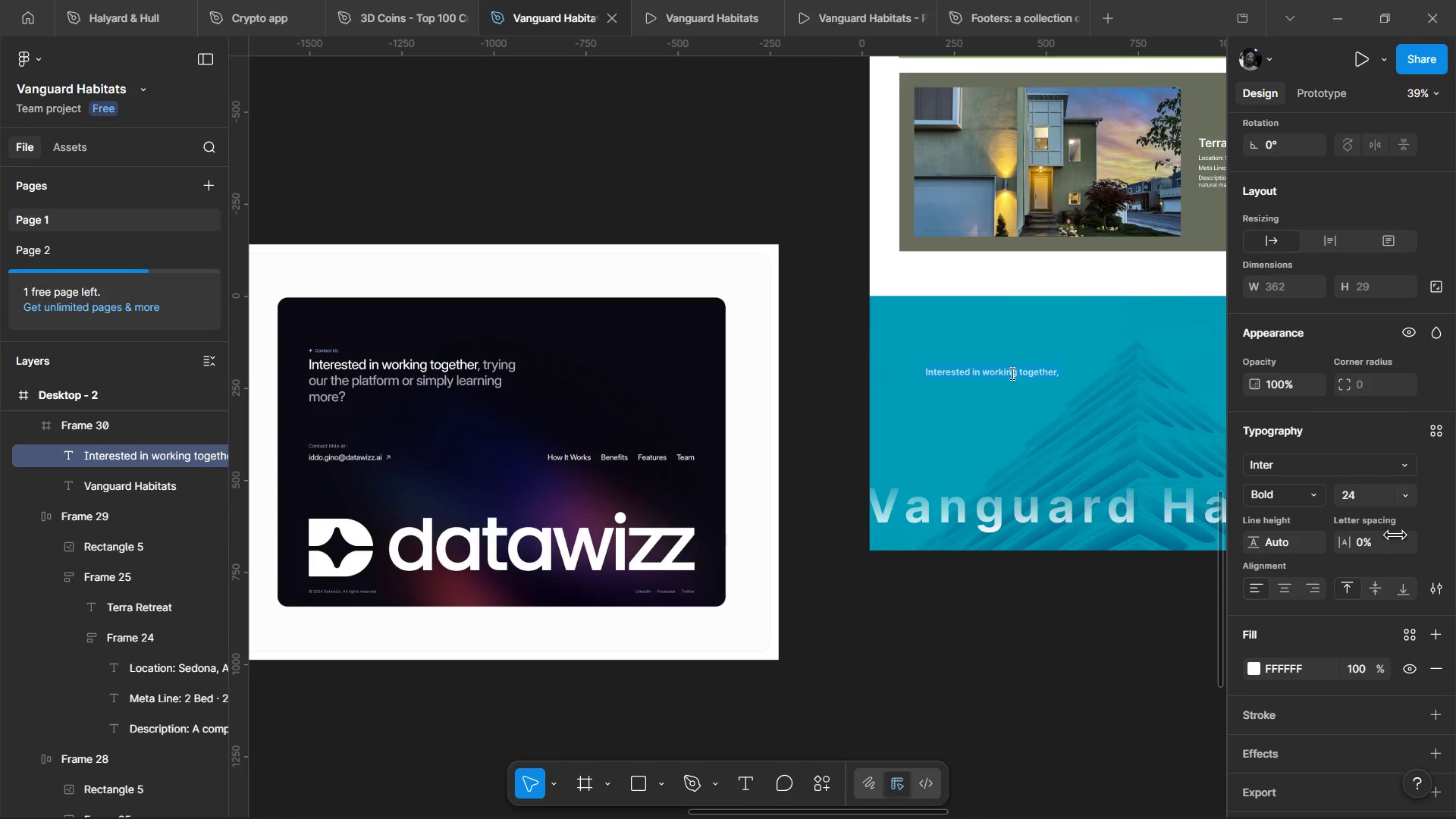 
left_click([1011, 373])
 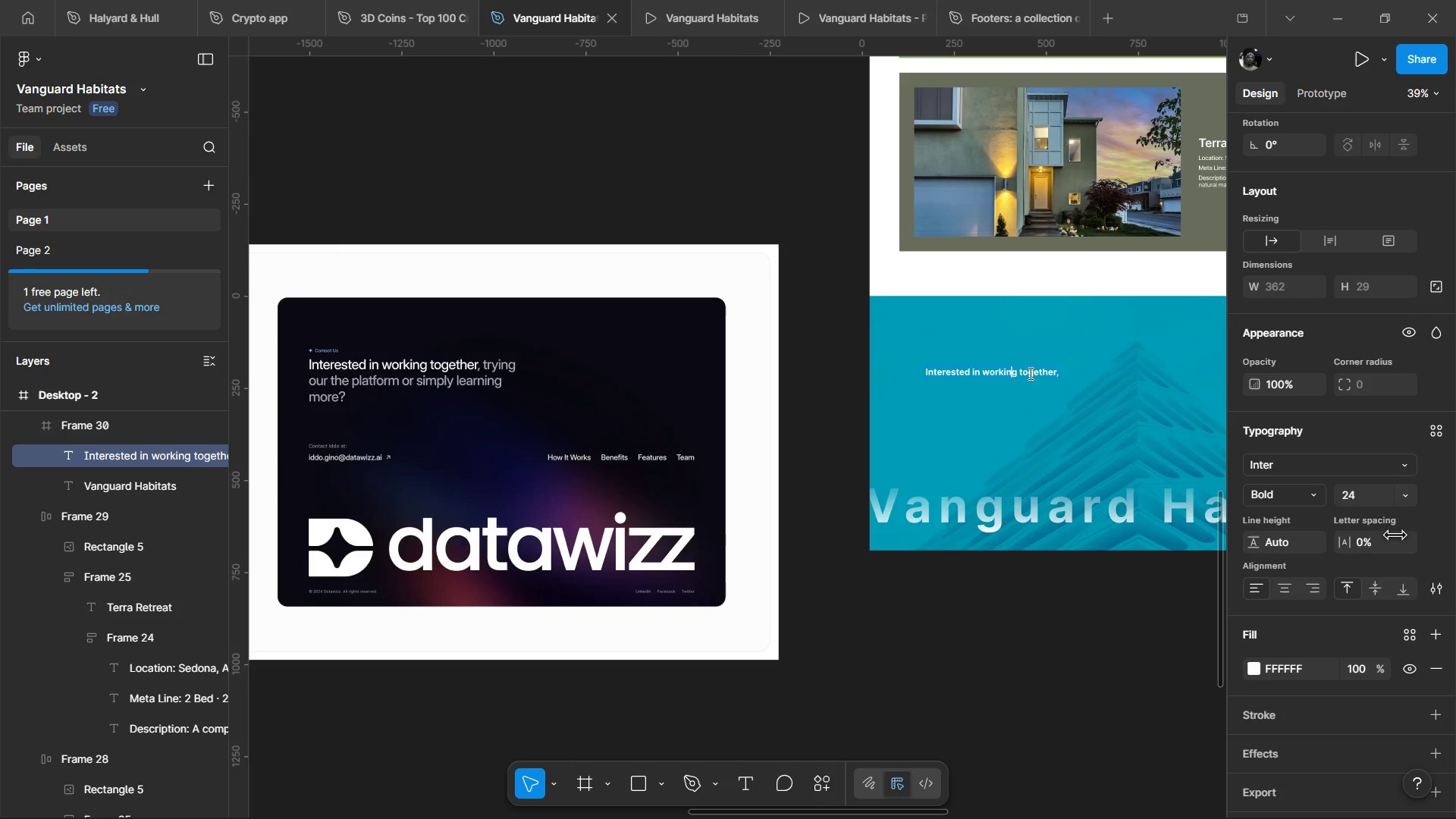 
left_click([1055, 375])
 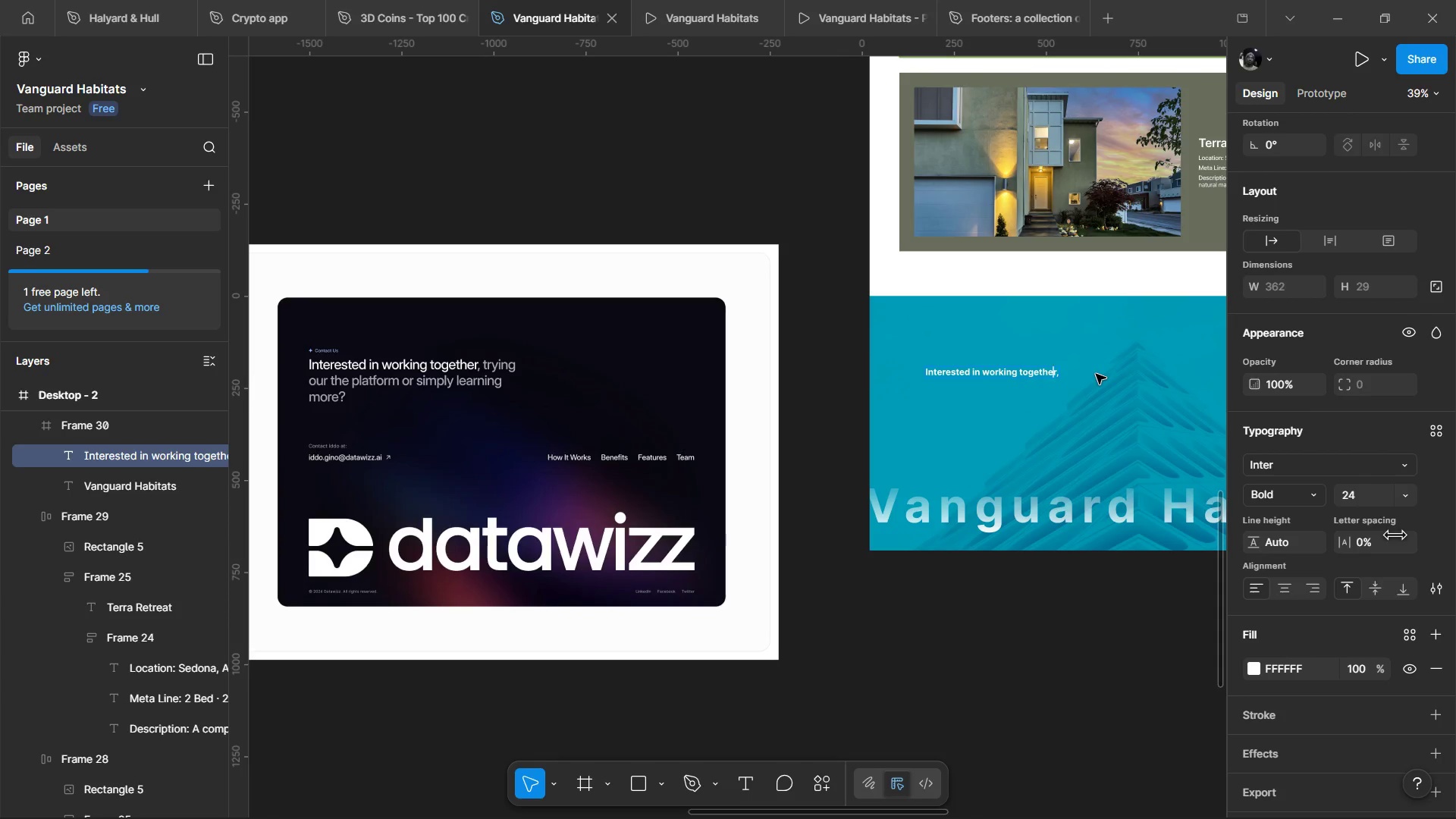 
key(ArrowRight)
 